 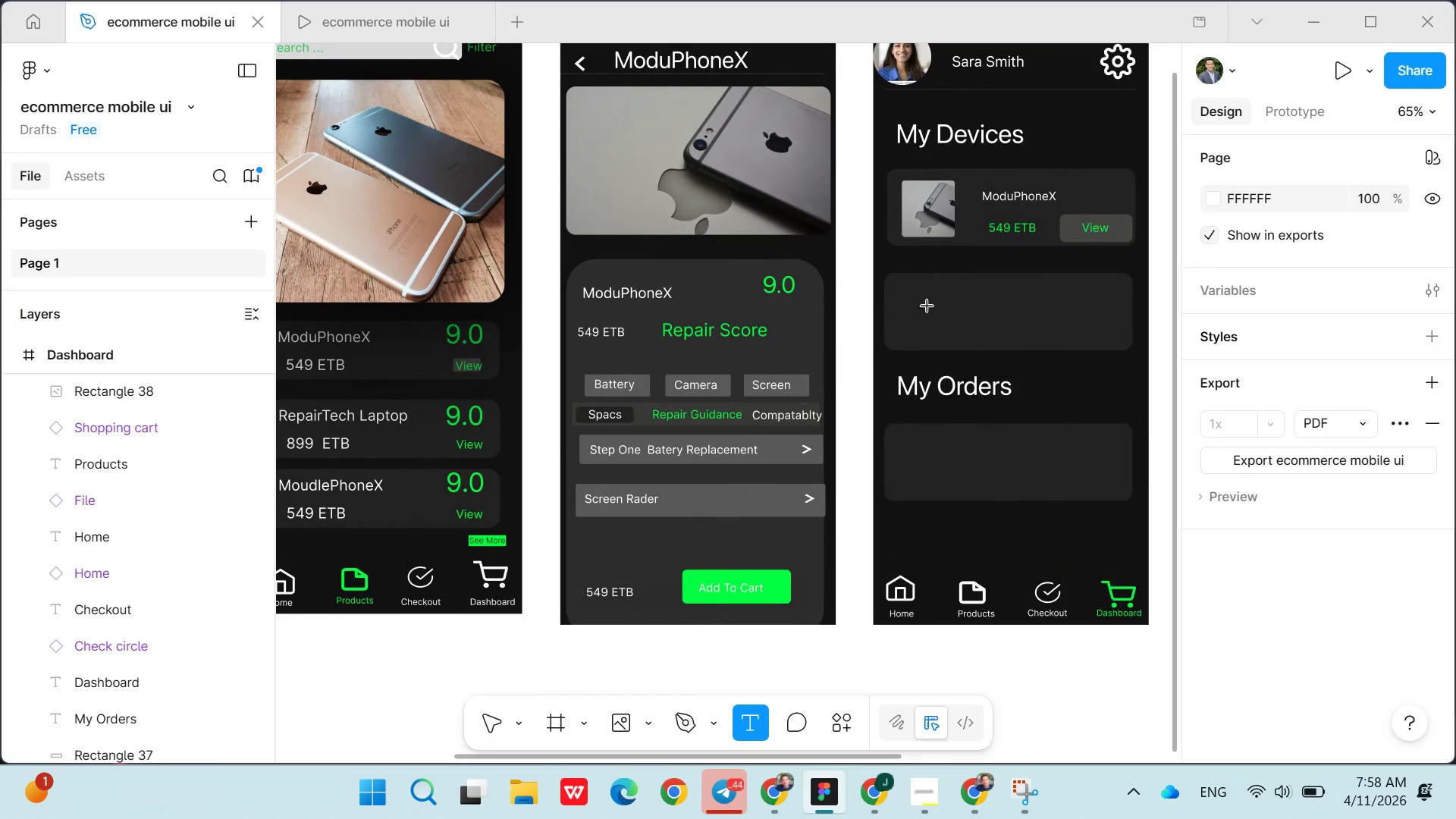 
left_click([905, 287])
 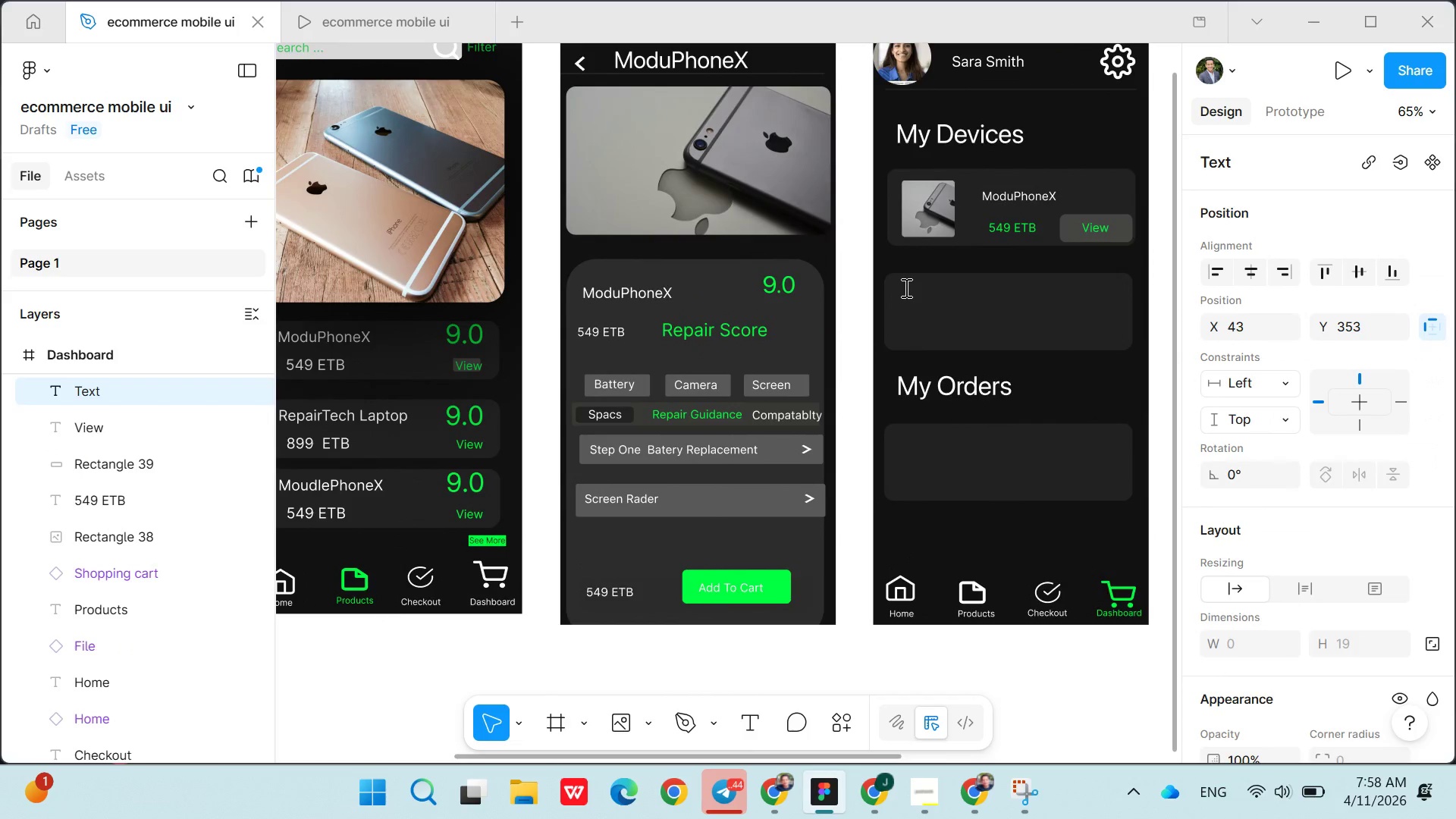 
type(Eco)
 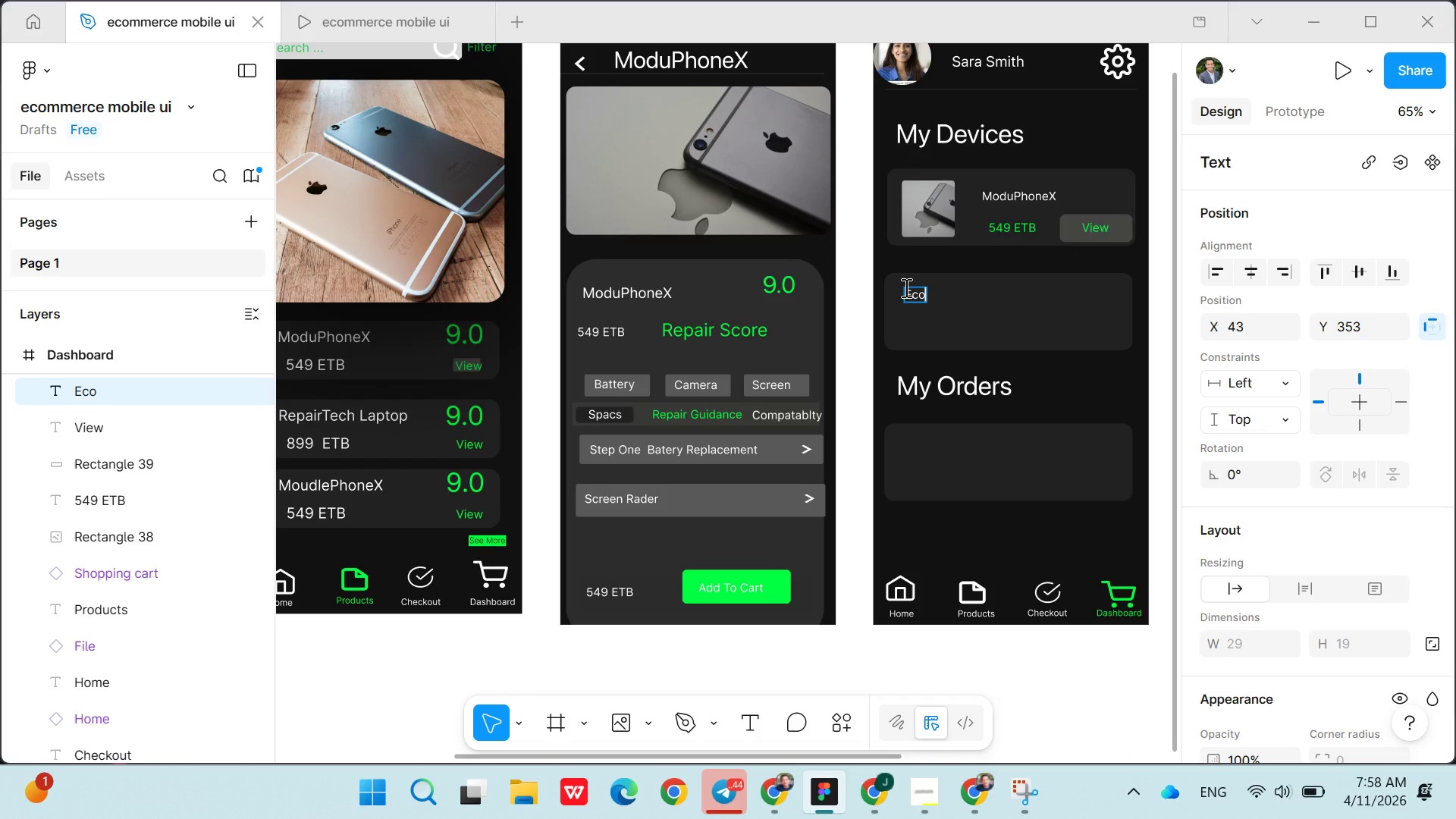 
type(Fix Pro Head)
 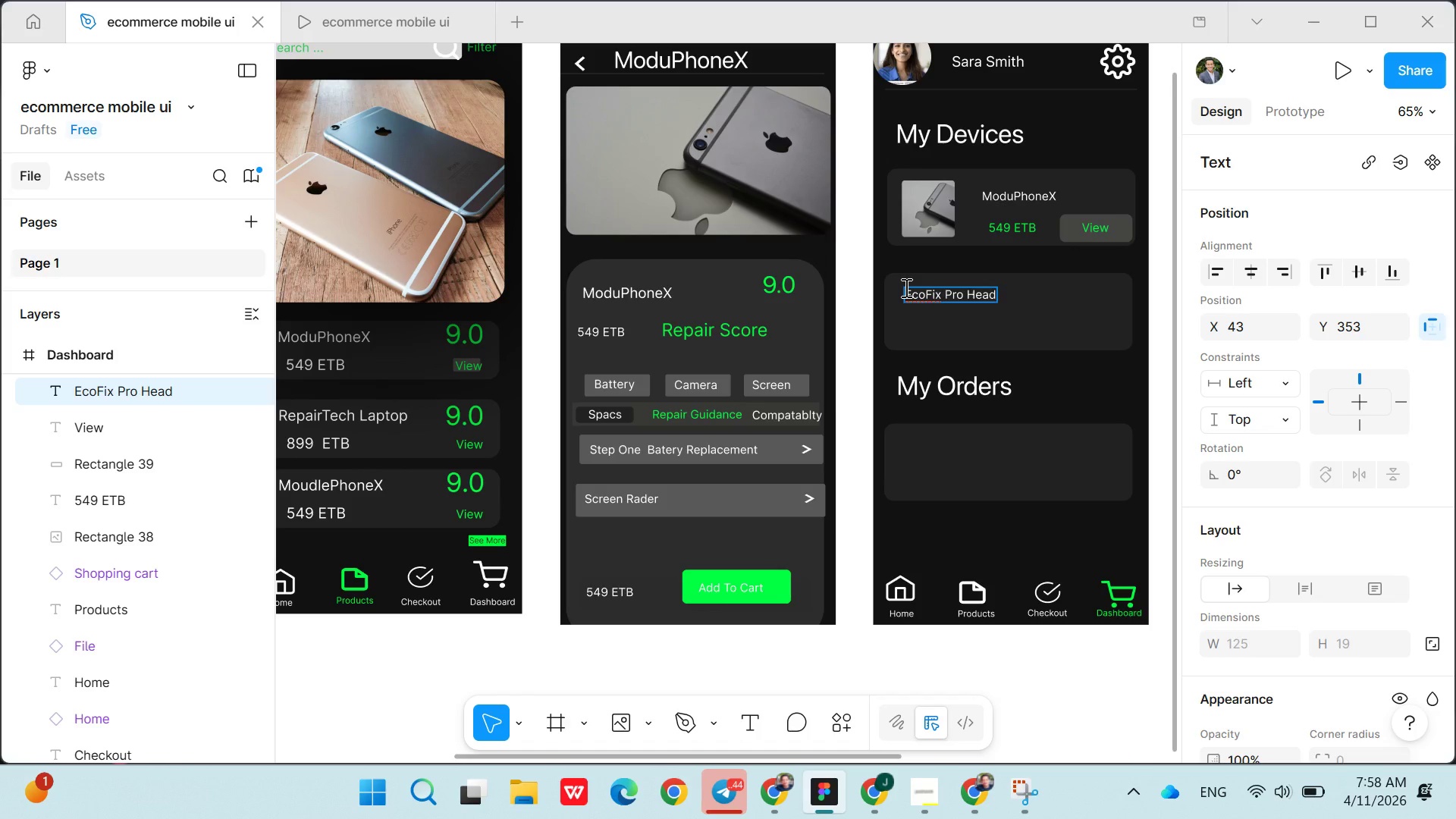 
type(phones)
 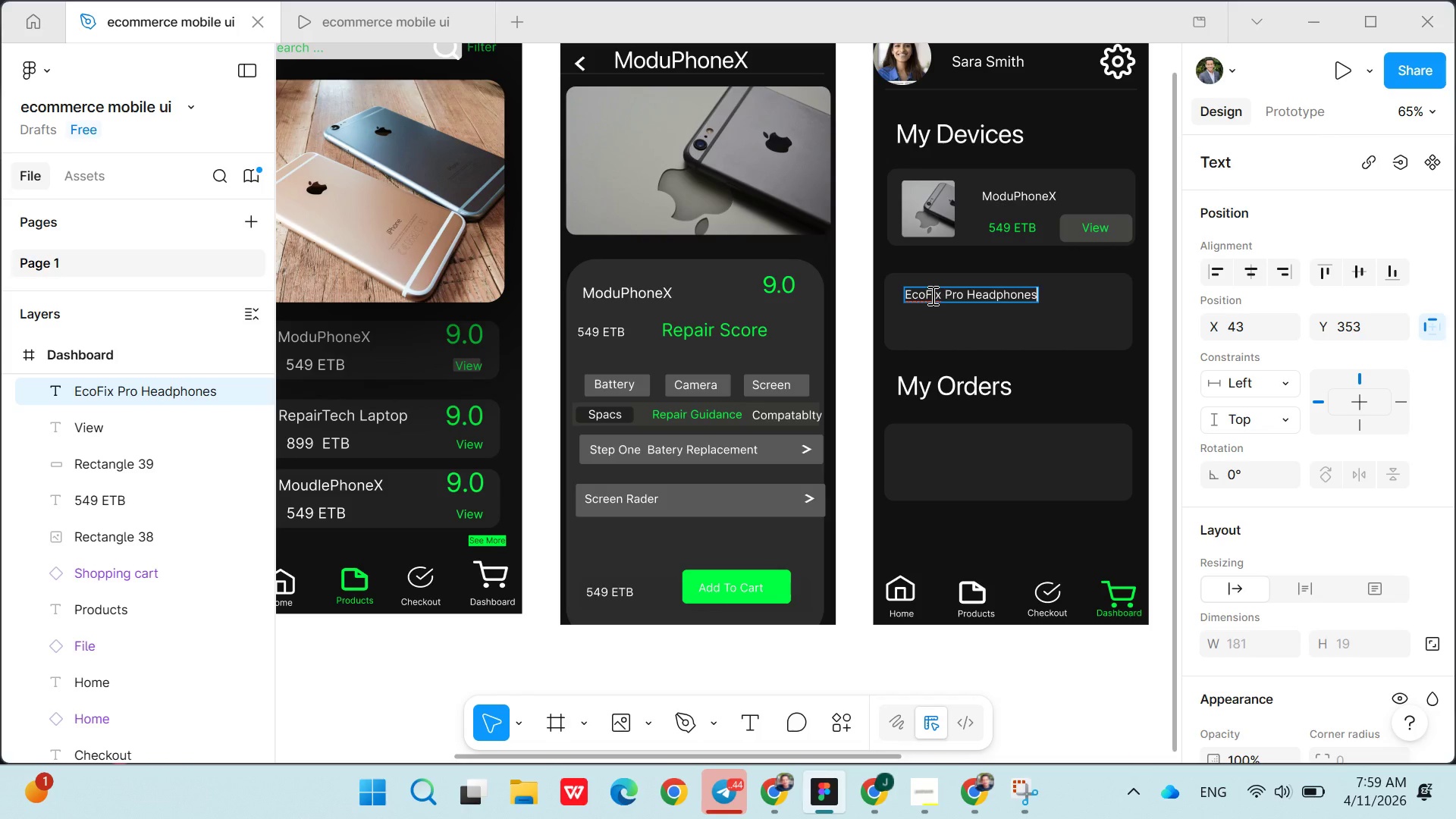 
double_click([931, 295])
 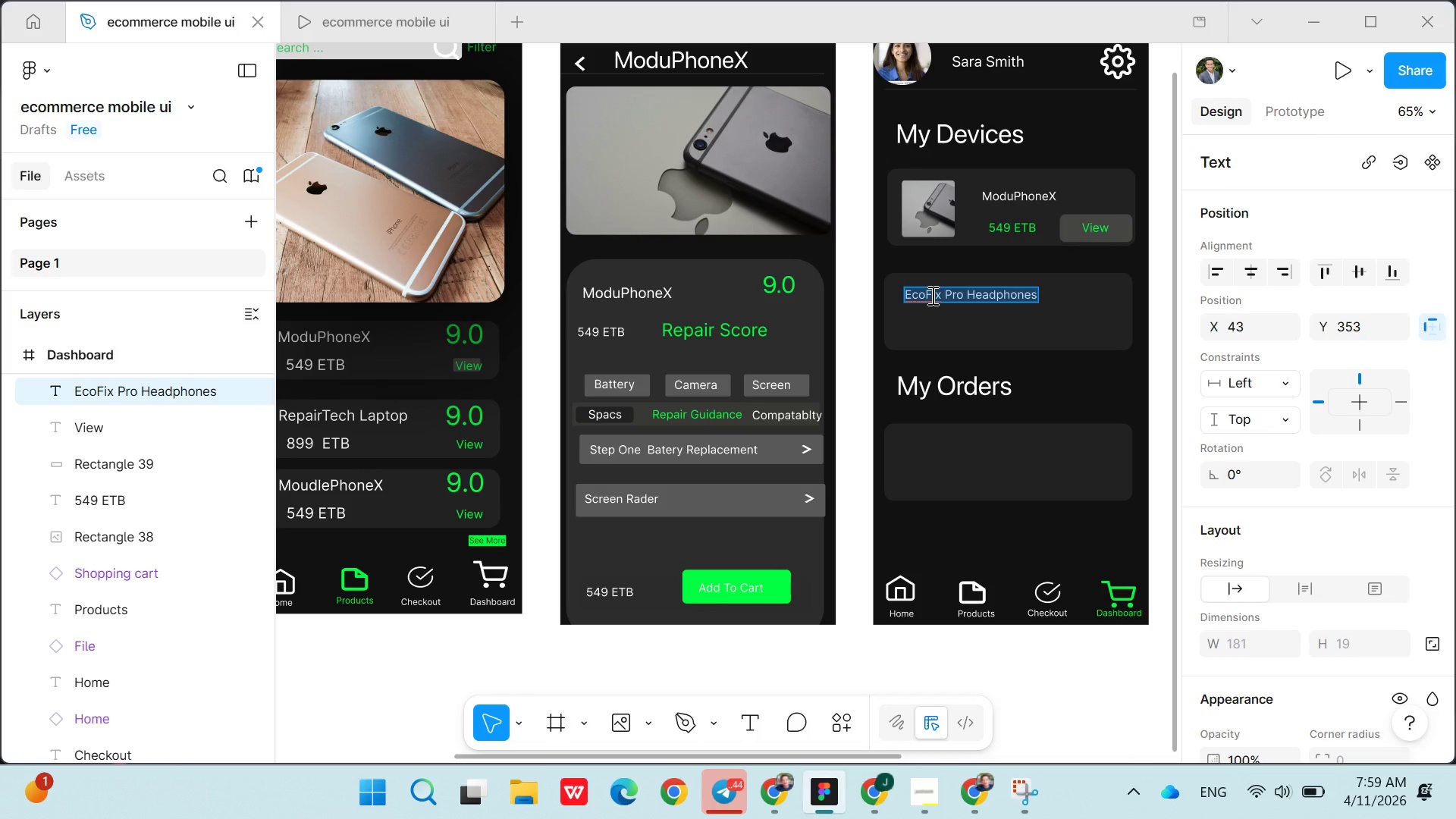 
triple_click([931, 295])
 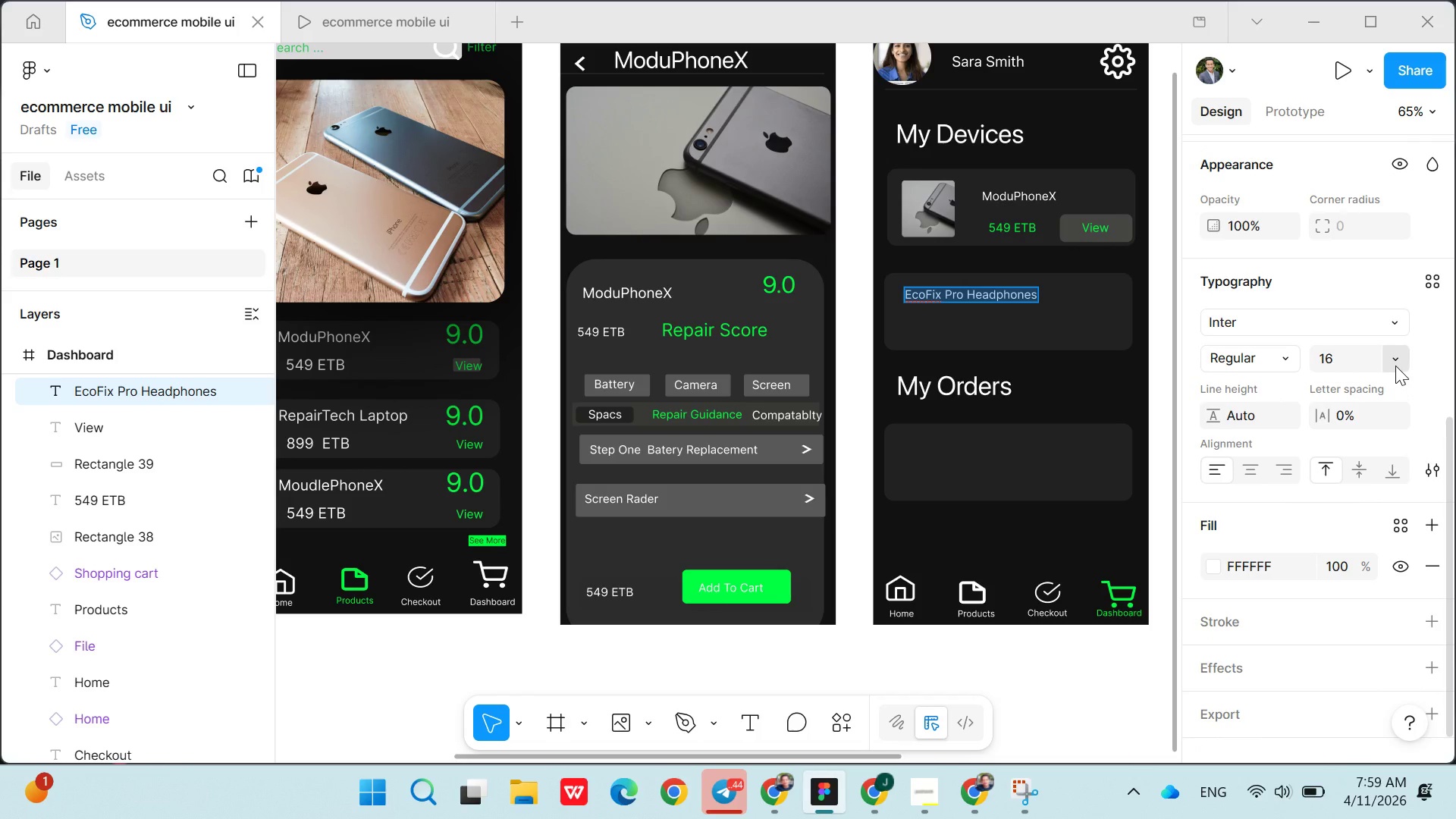 
wait(5.09)
 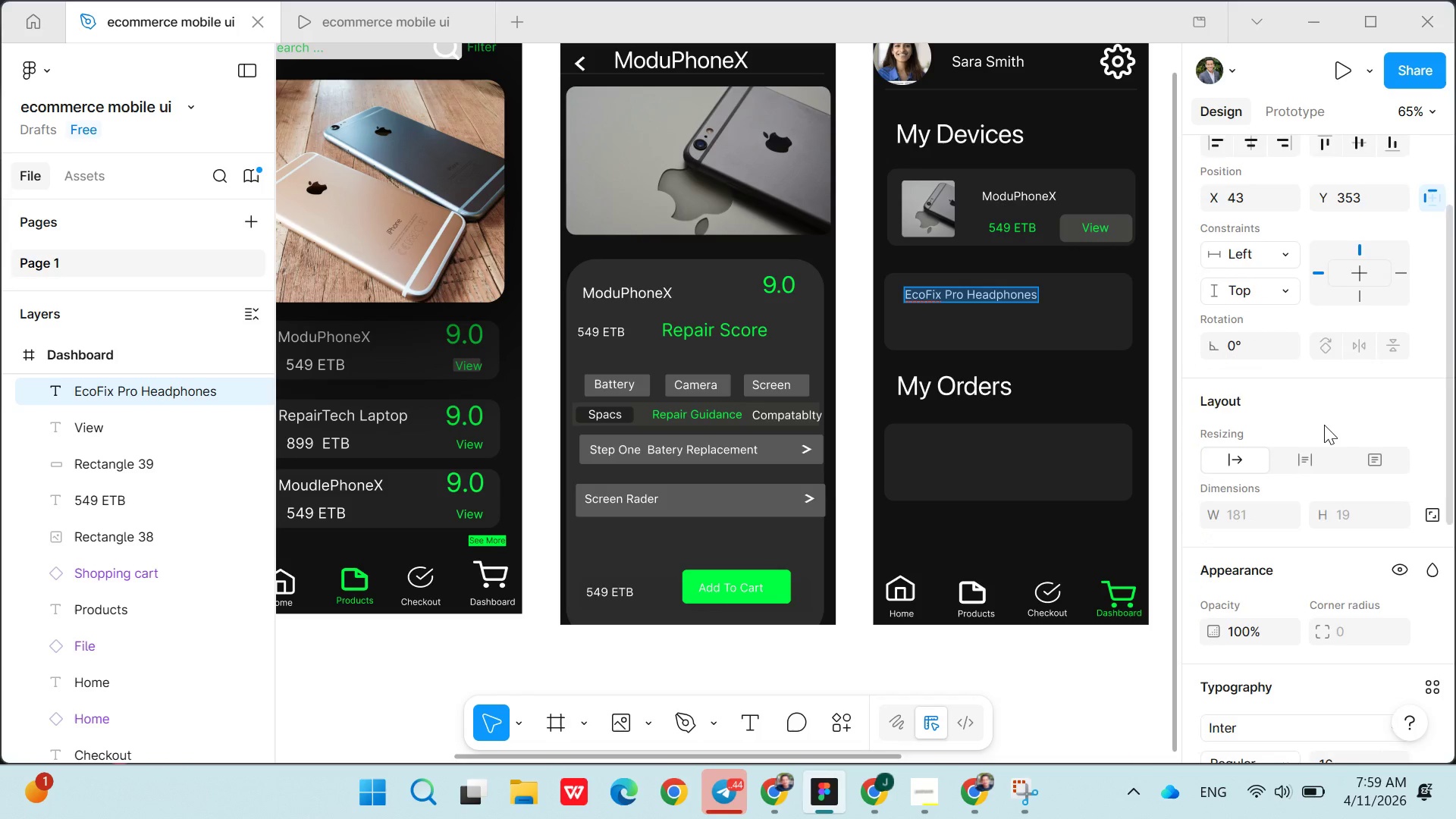 
left_click([1399, 356])
 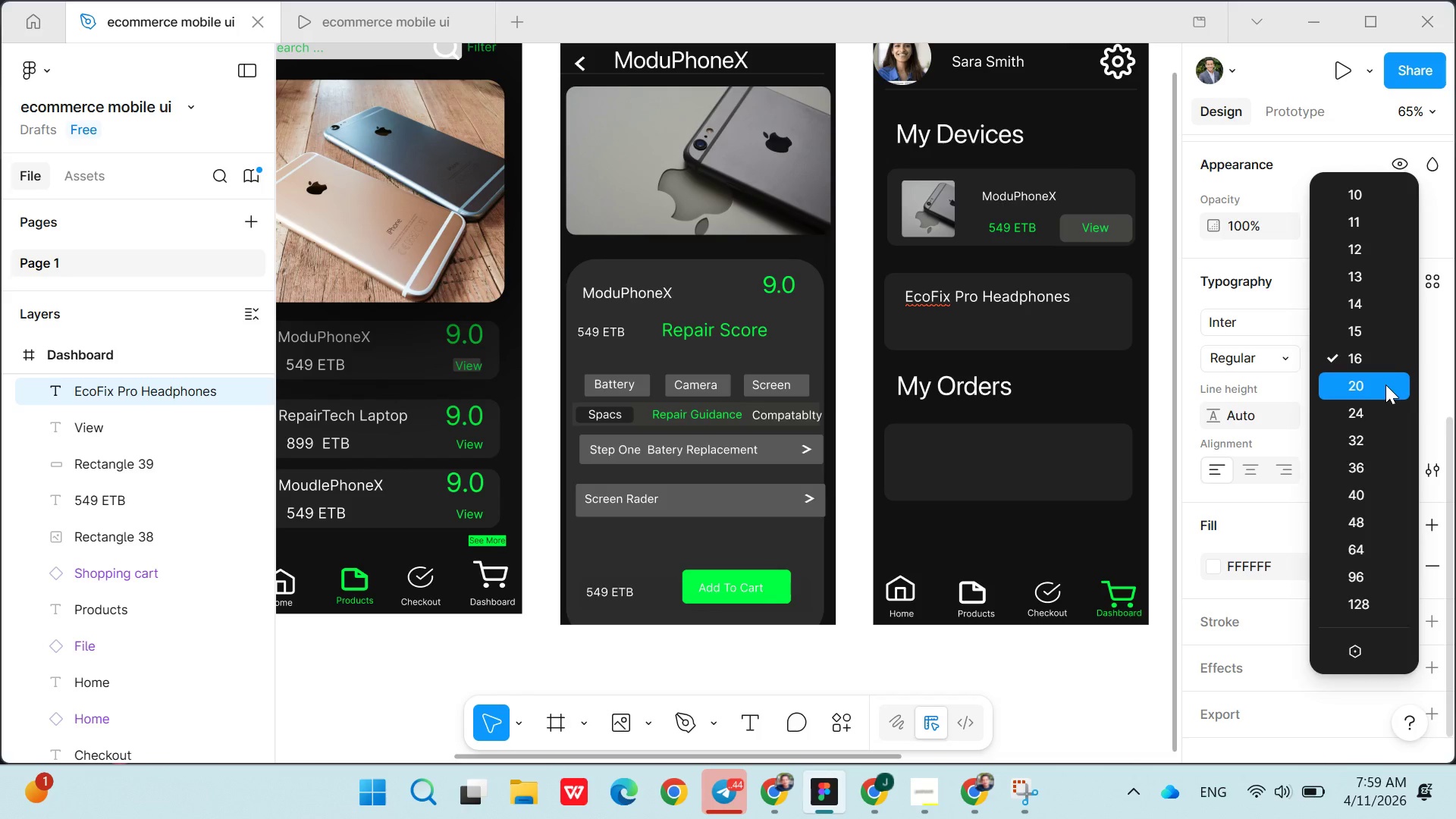 
left_click([1385, 384])
 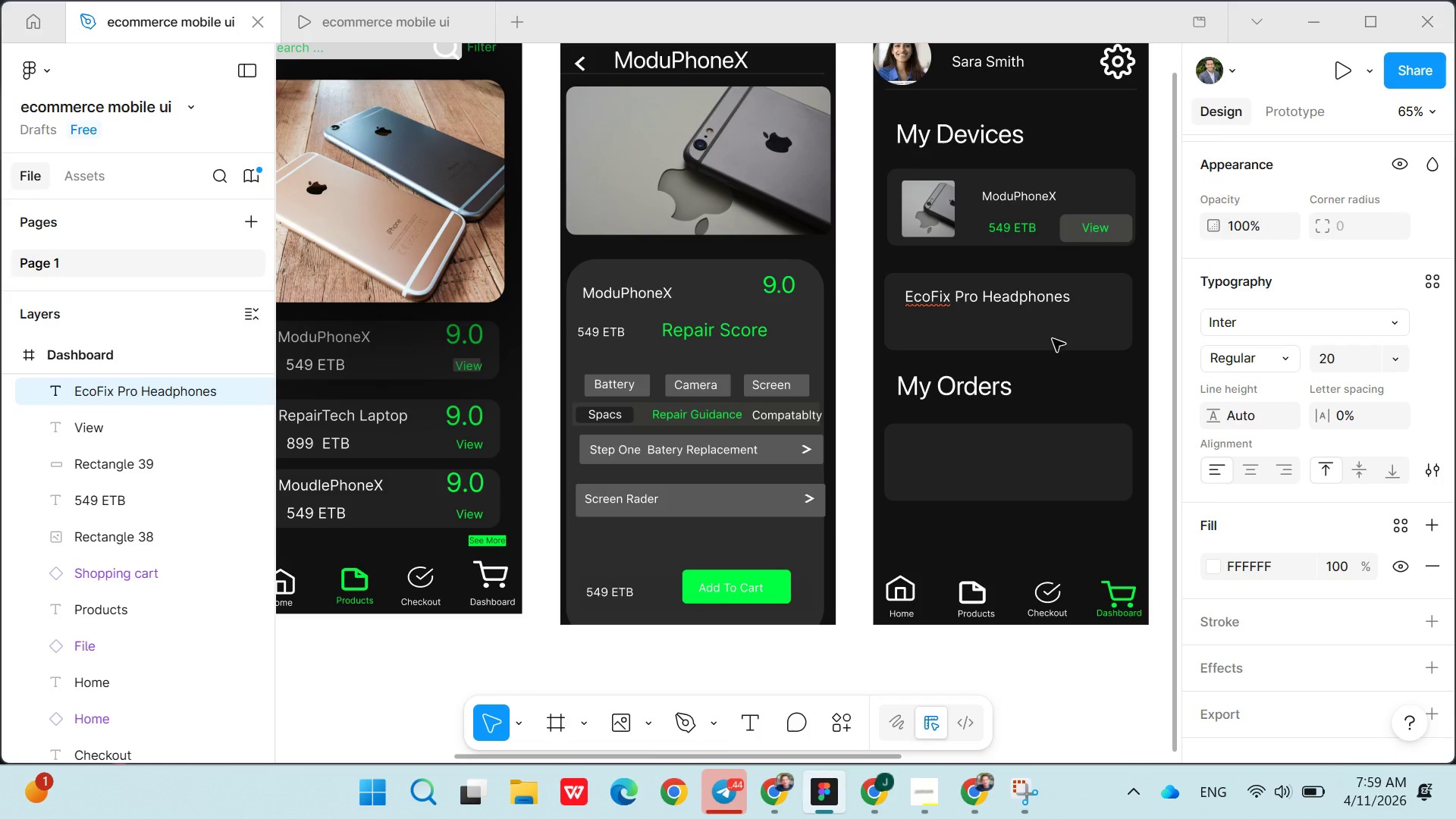 
left_click([1051, 337])
 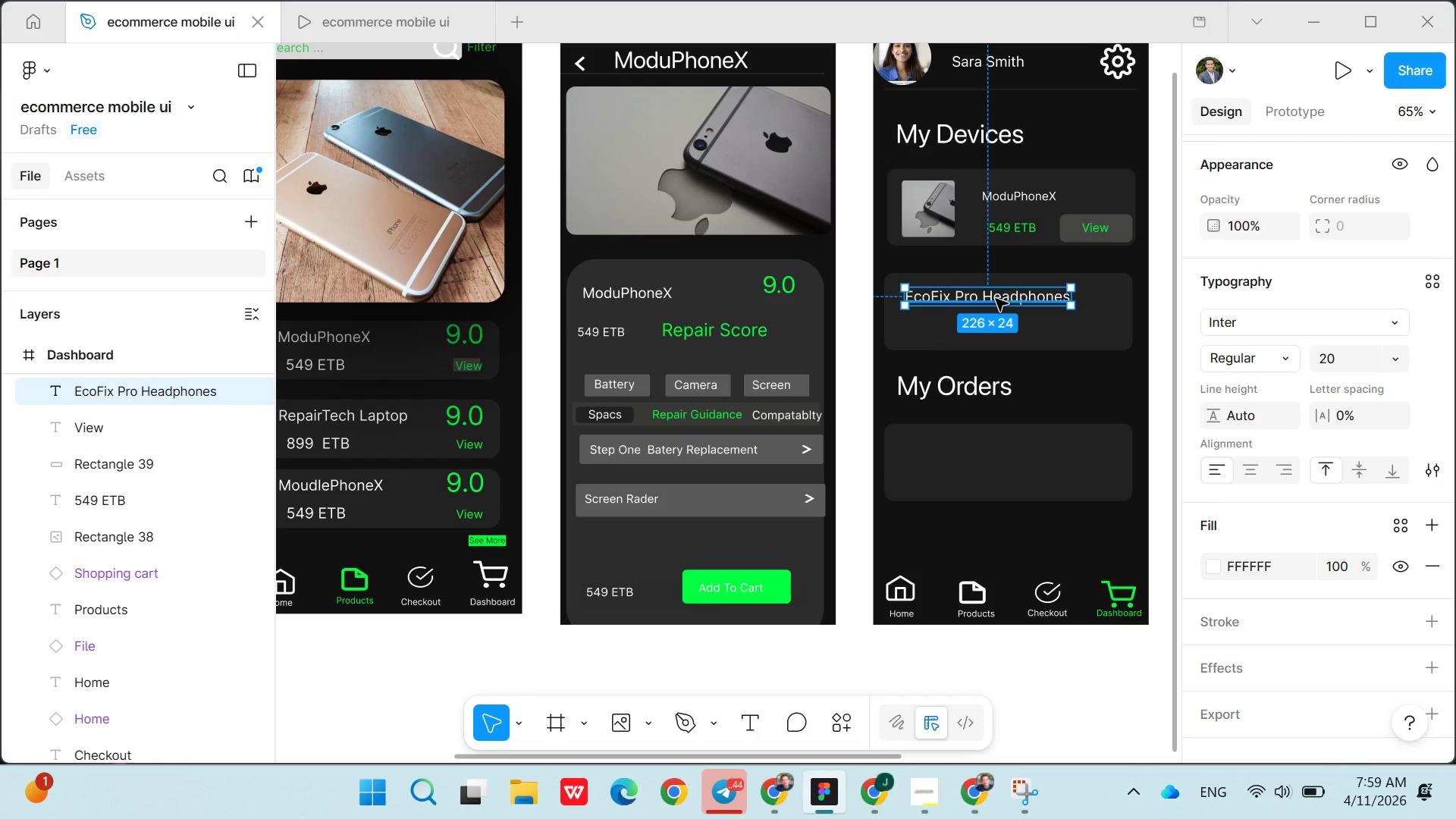 
left_click_drag(start_coordinate=[996, 299], to_coordinate=[987, 290])
 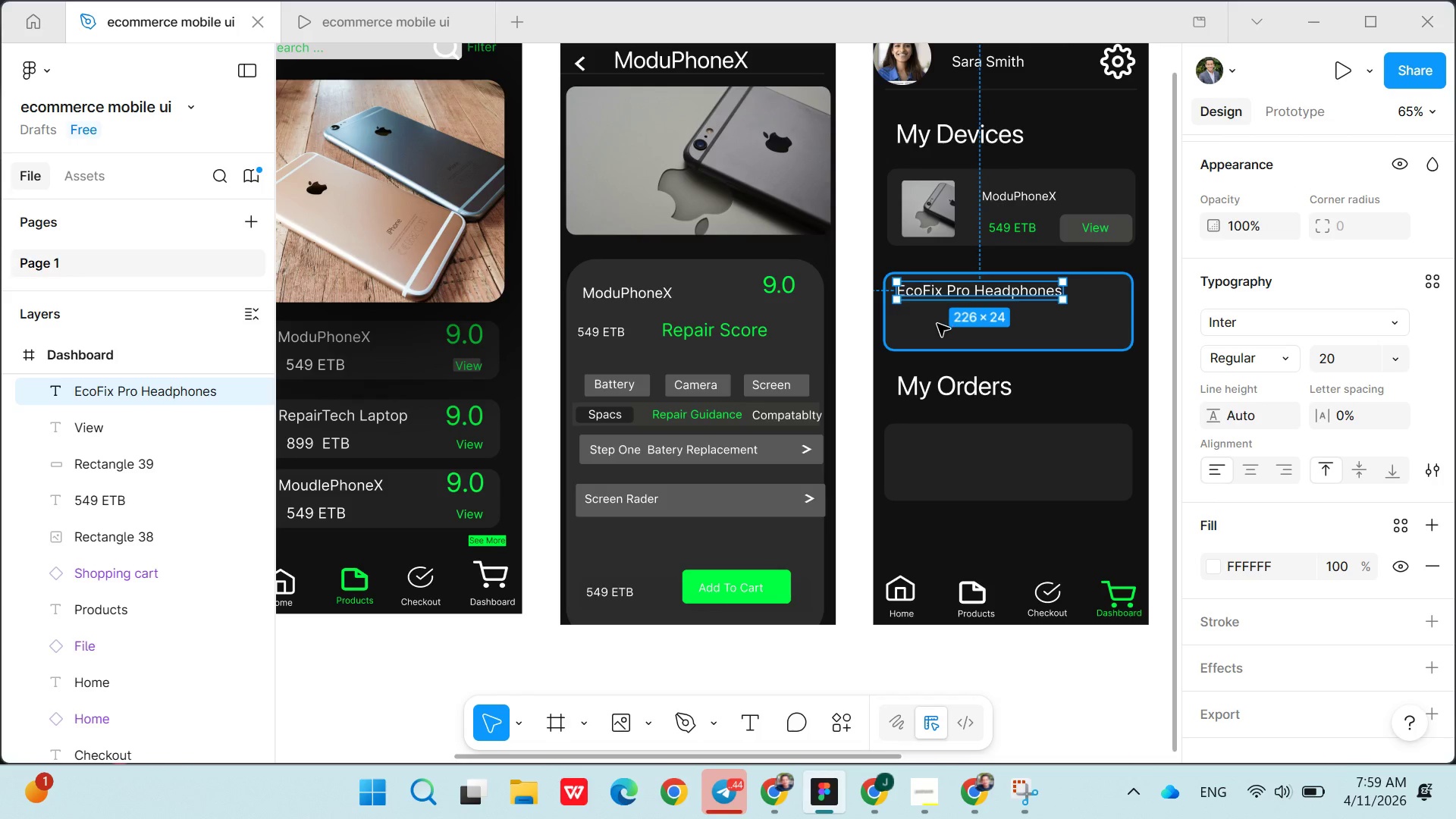 
left_click([937, 325])
 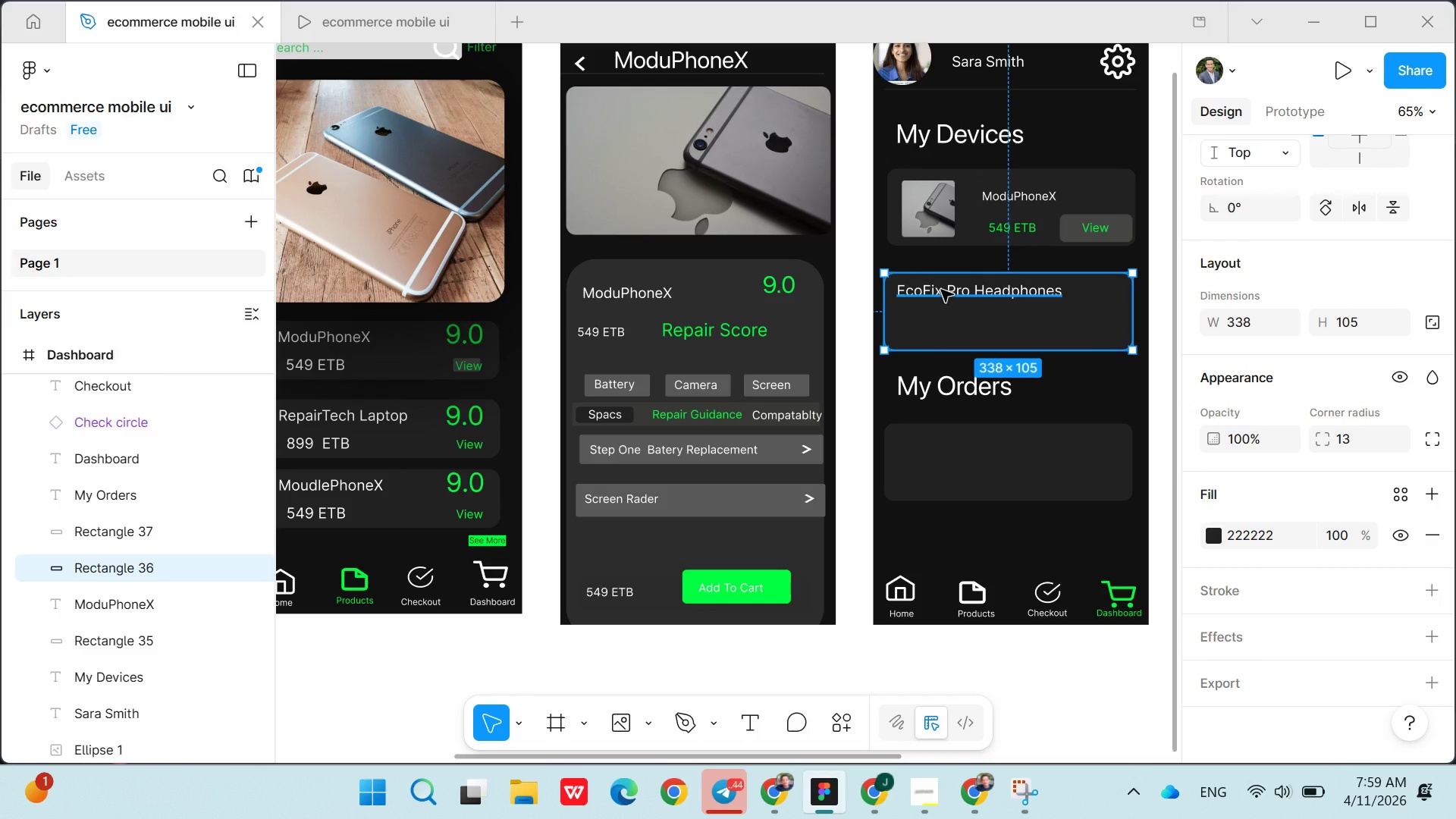 
left_click_drag(start_coordinate=[941, 290], to_coordinate=[949, 297])
 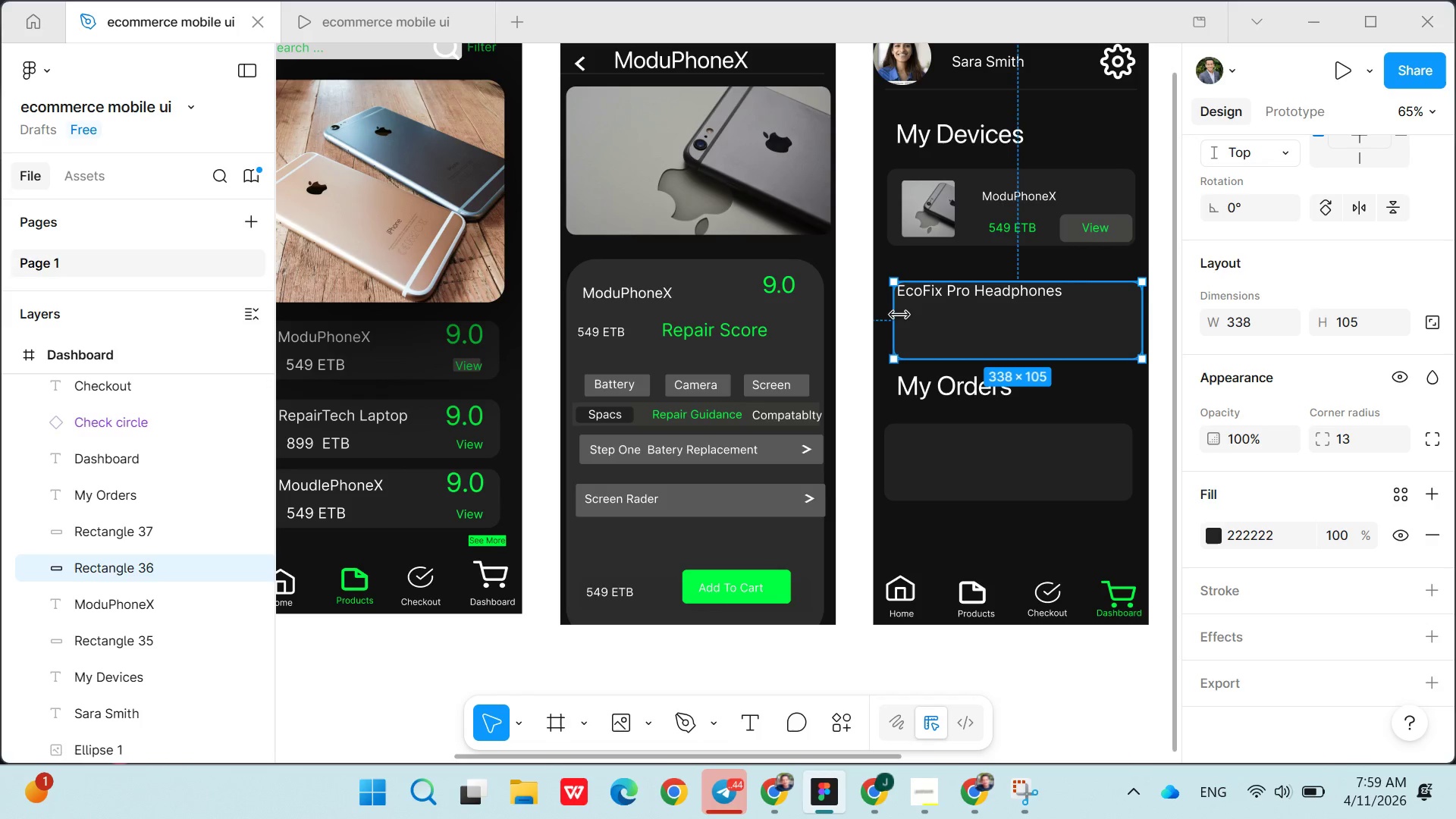 
left_click_drag(start_coordinate=[899, 314], to_coordinate=[889, 315])
 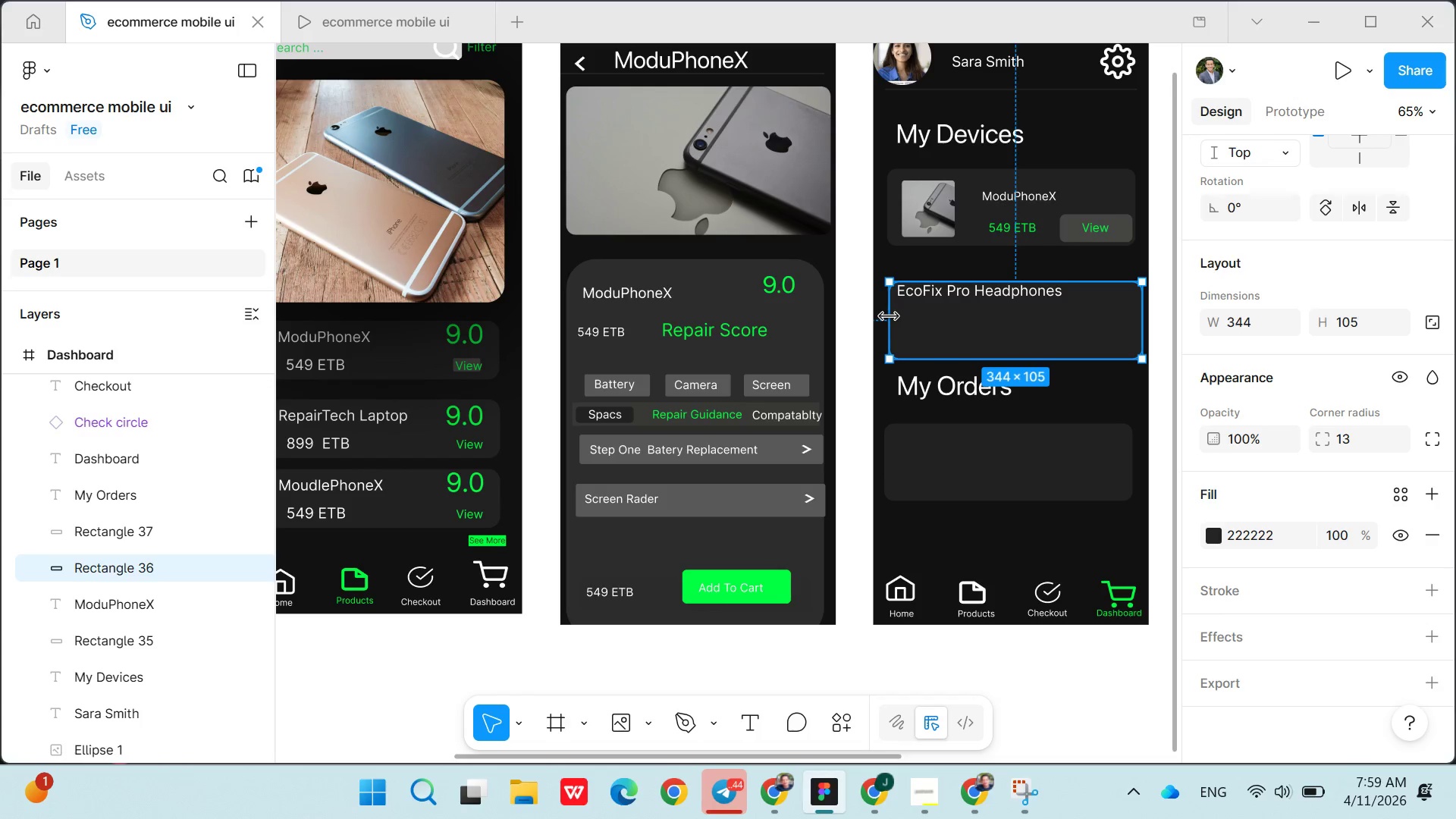 
left_click([889, 315])
 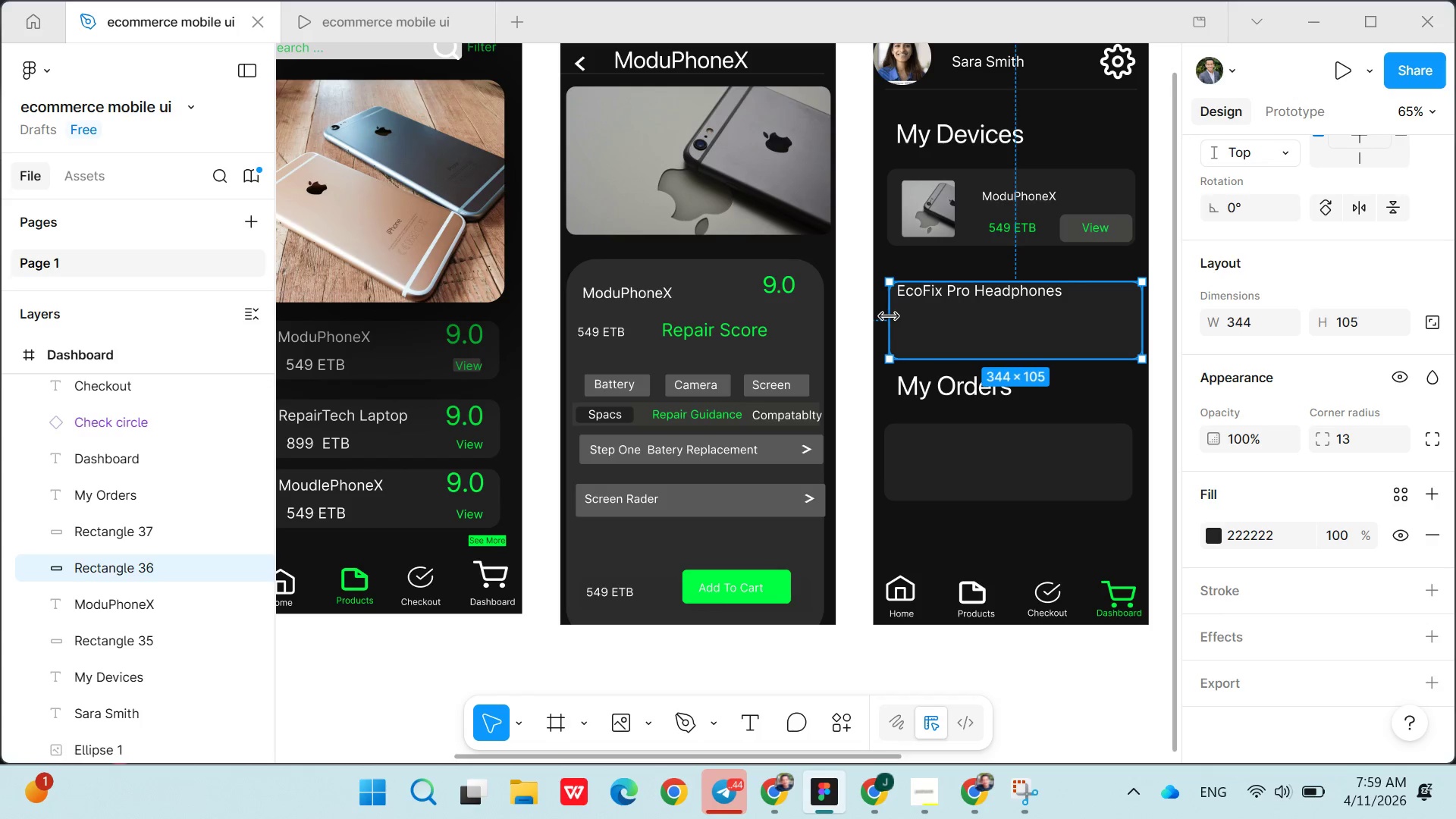 
left_click_drag(start_coordinate=[889, 315], to_coordinate=[871, 317])
 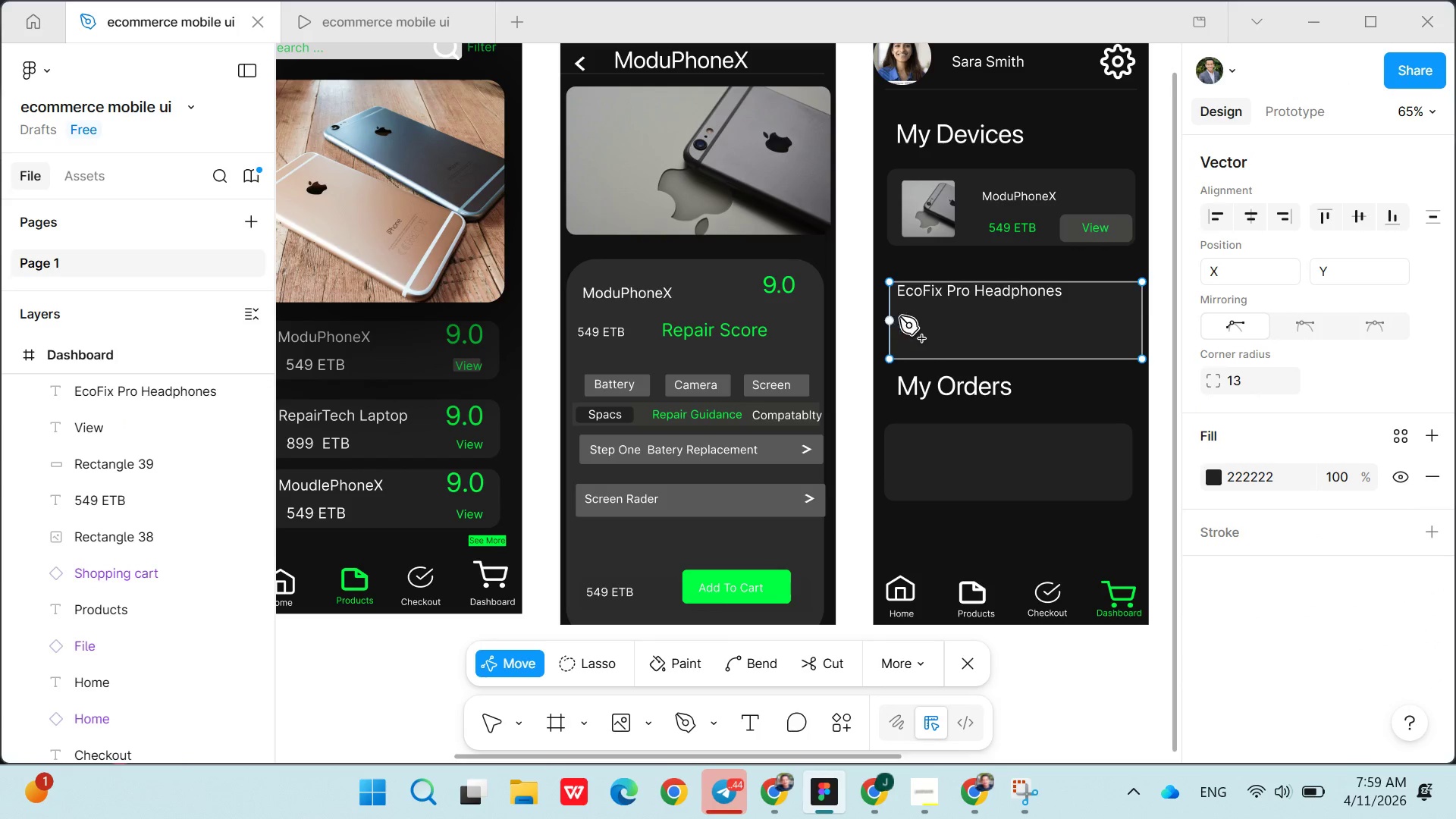 
left_click([911, 318])
 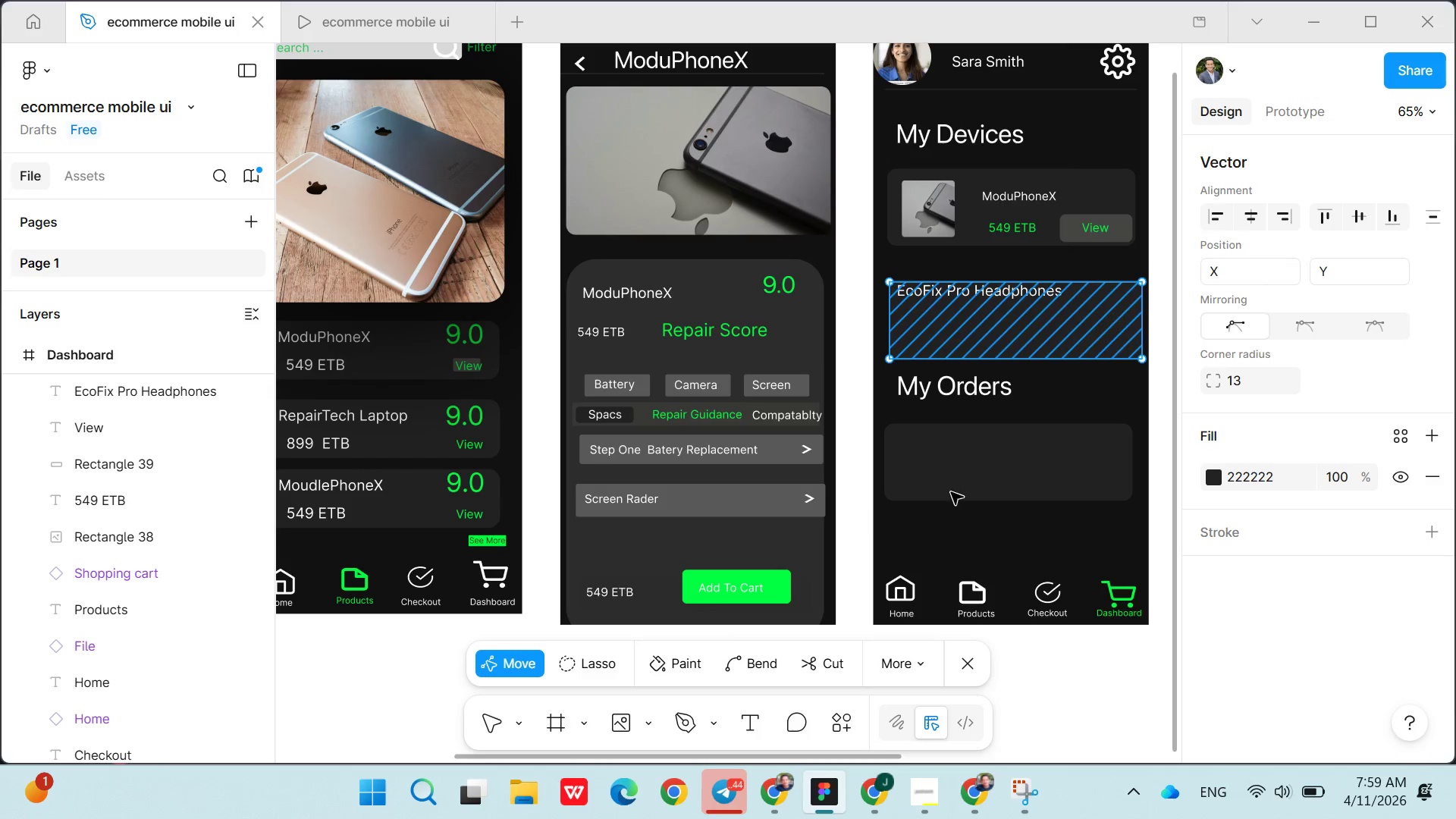 
left_click([987, 507])
 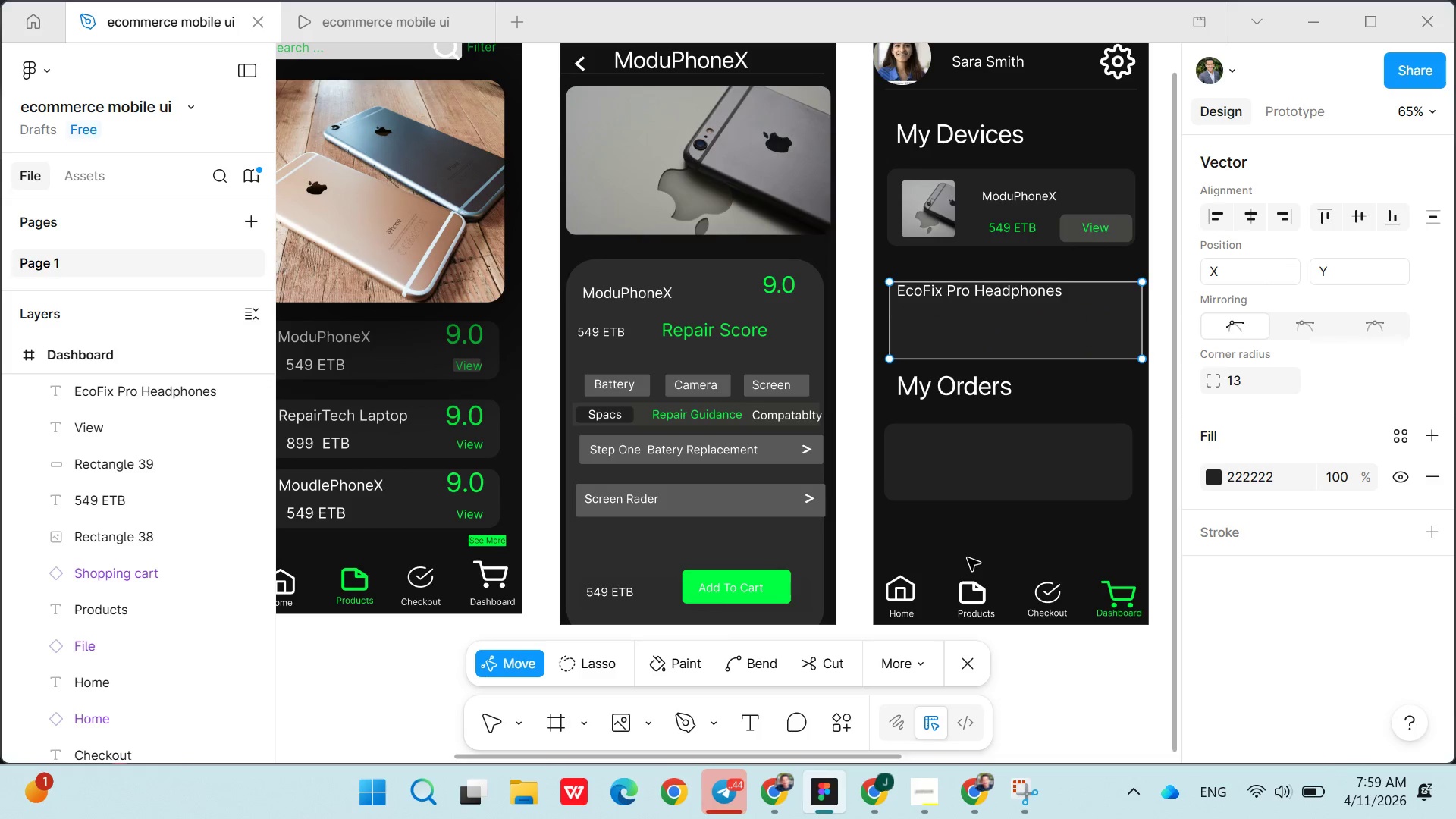 
left_click([965, 655])
 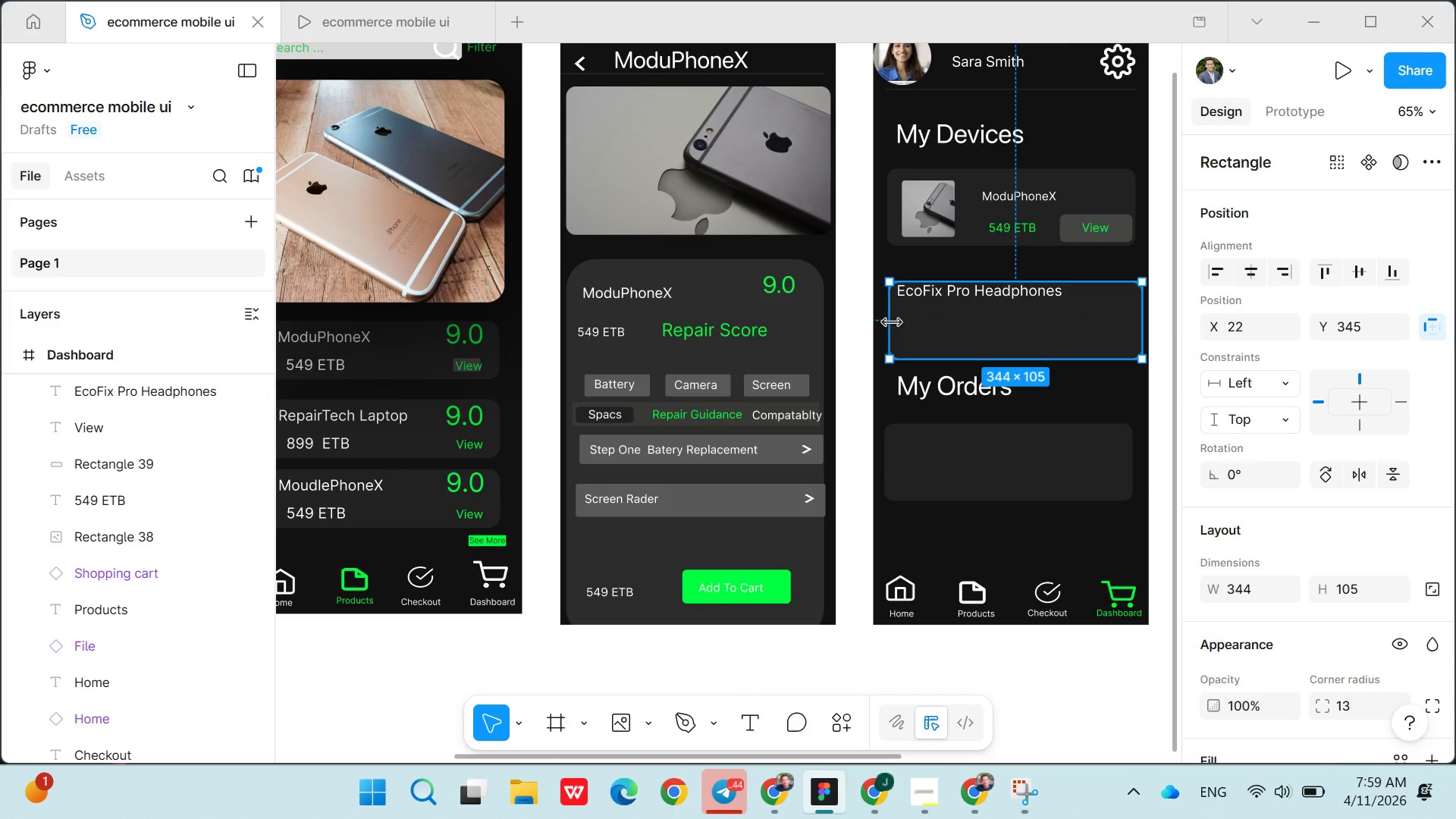 
left_click_drag(start_coordinate=[892, 322], to_coordinate=[888, 321])
 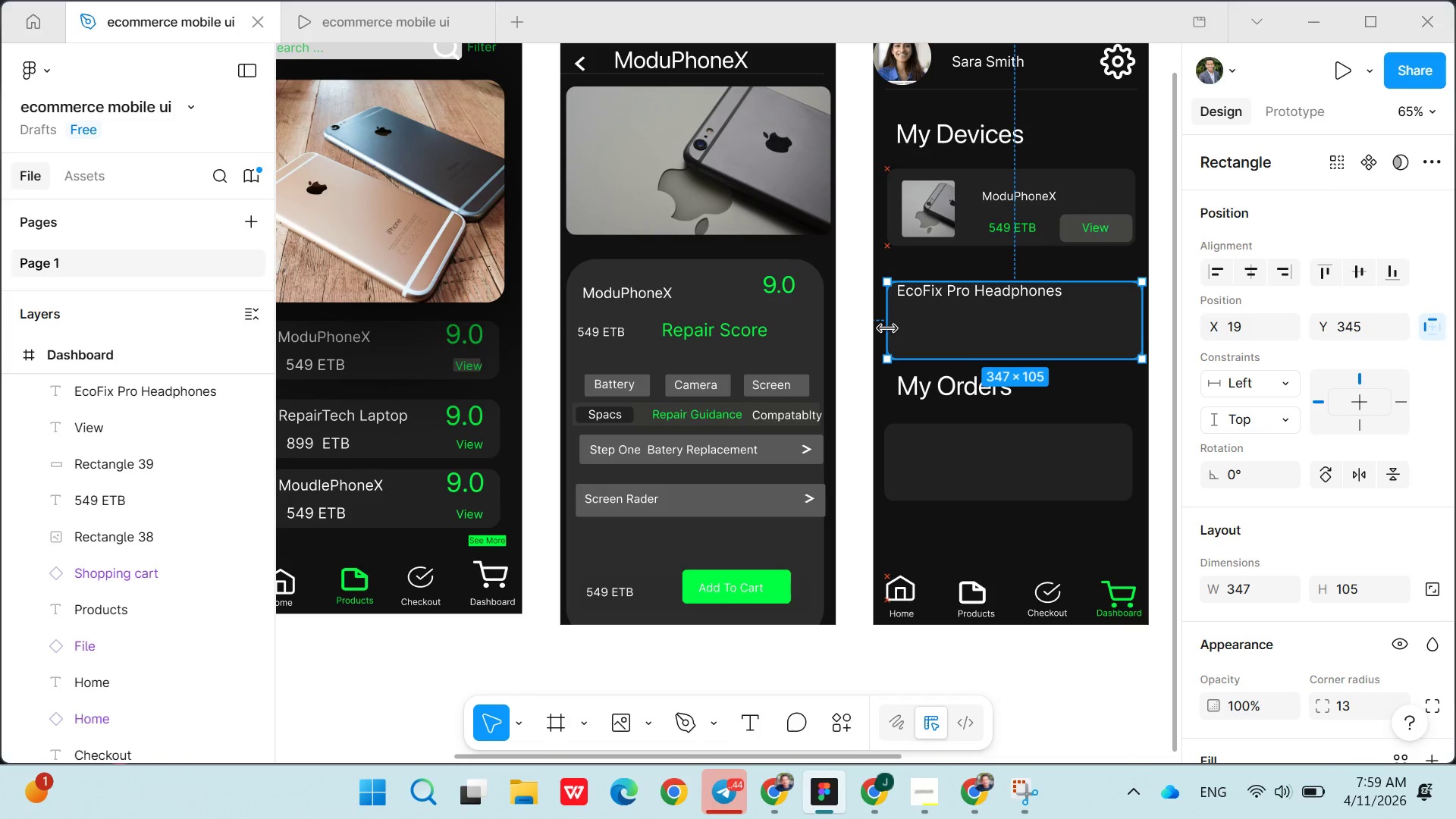 
left_click([928, 277])
 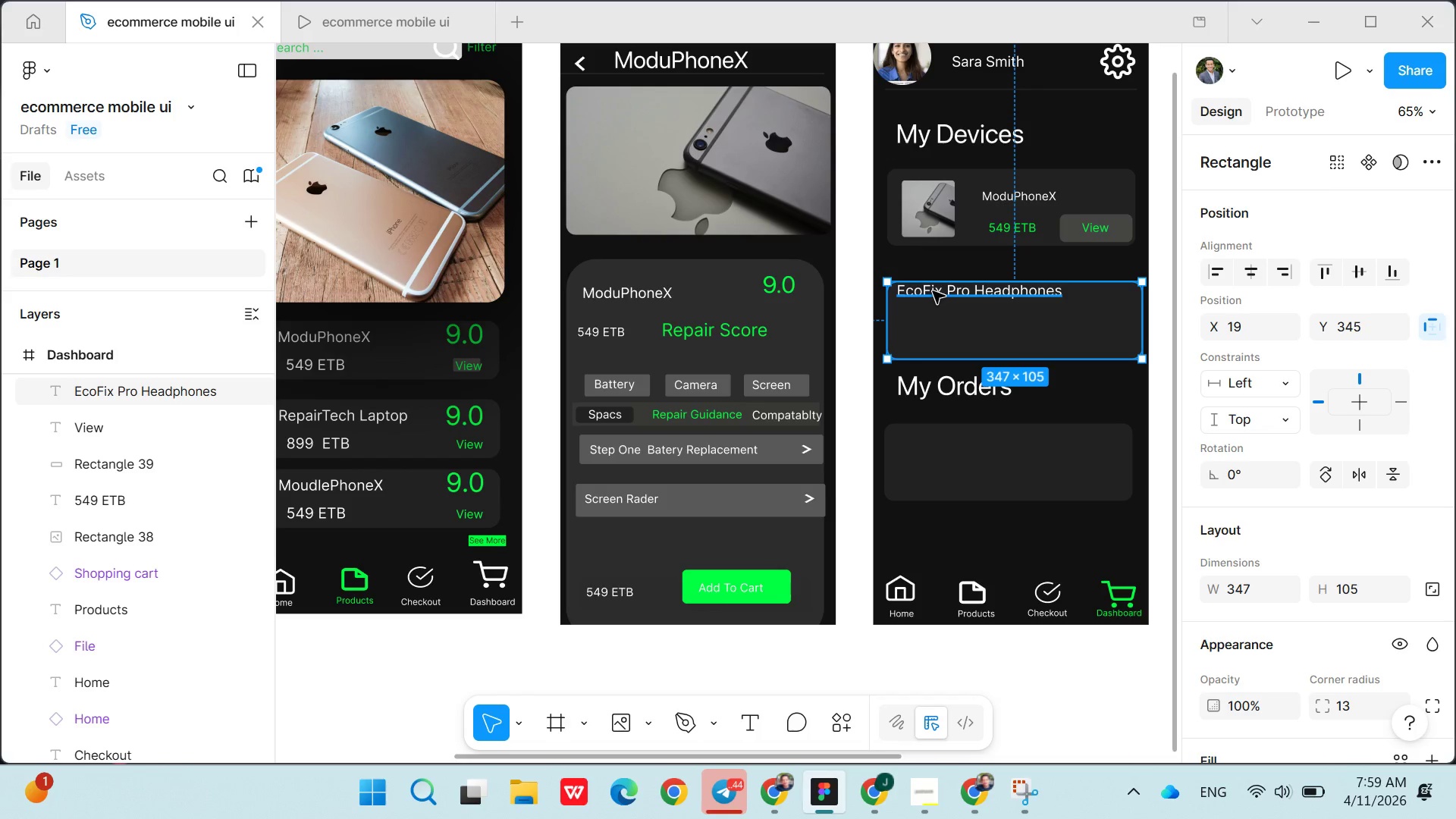 
left_click([933, 294])
 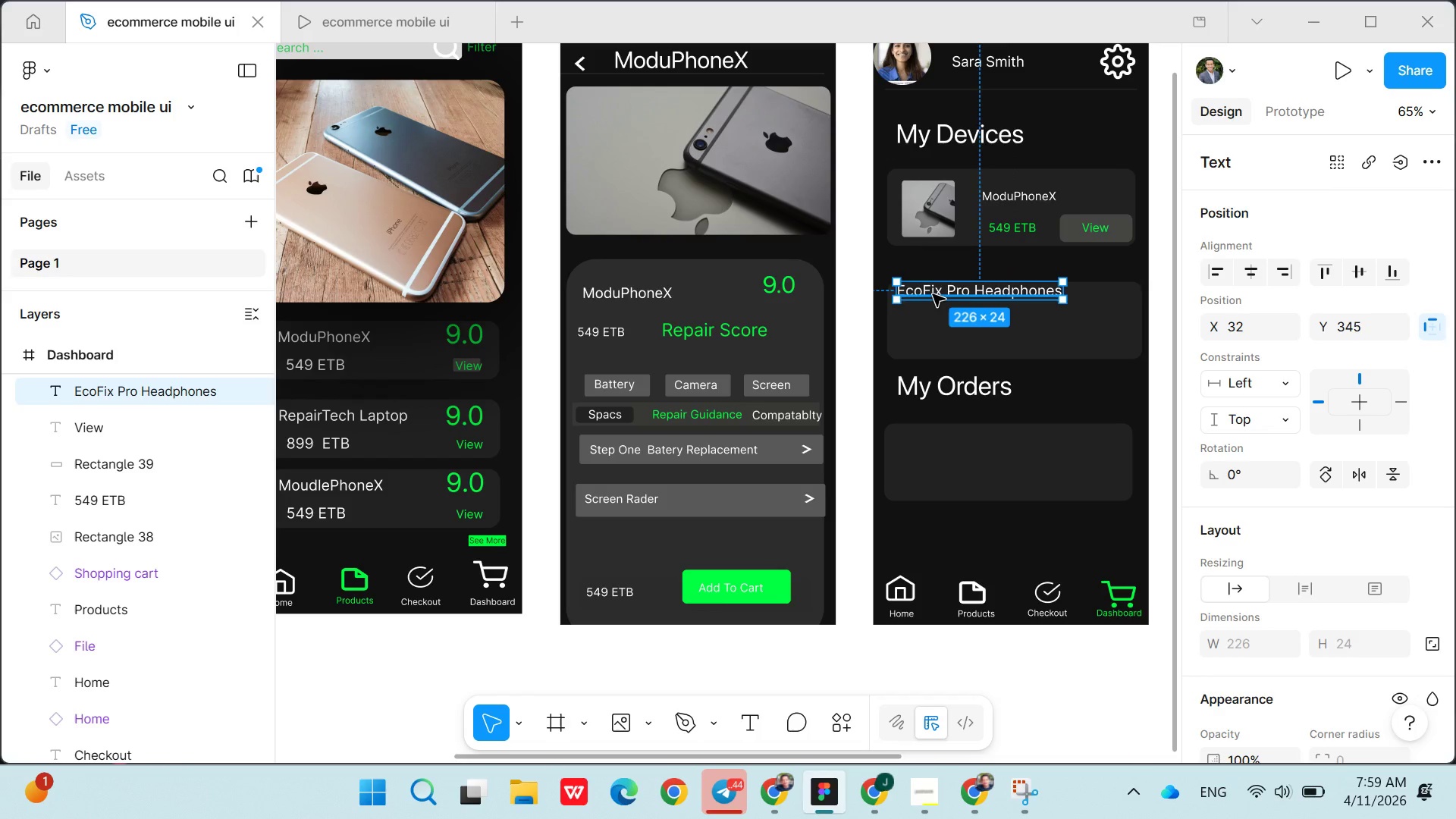 
left_click_drag(start_coordinate=[933, 294], to_coordinate=[975, 300])
 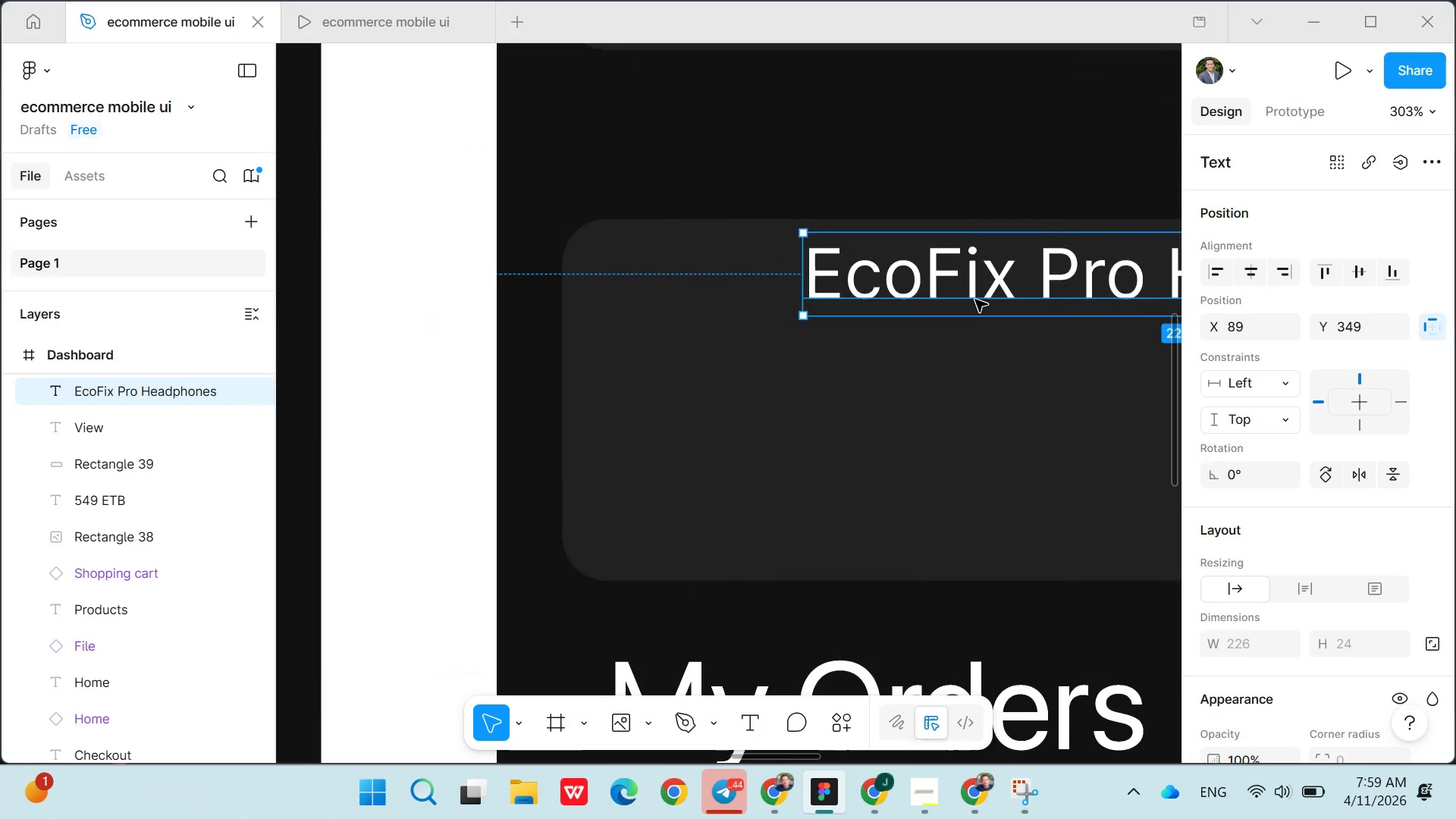 
double_click([949, 287])
 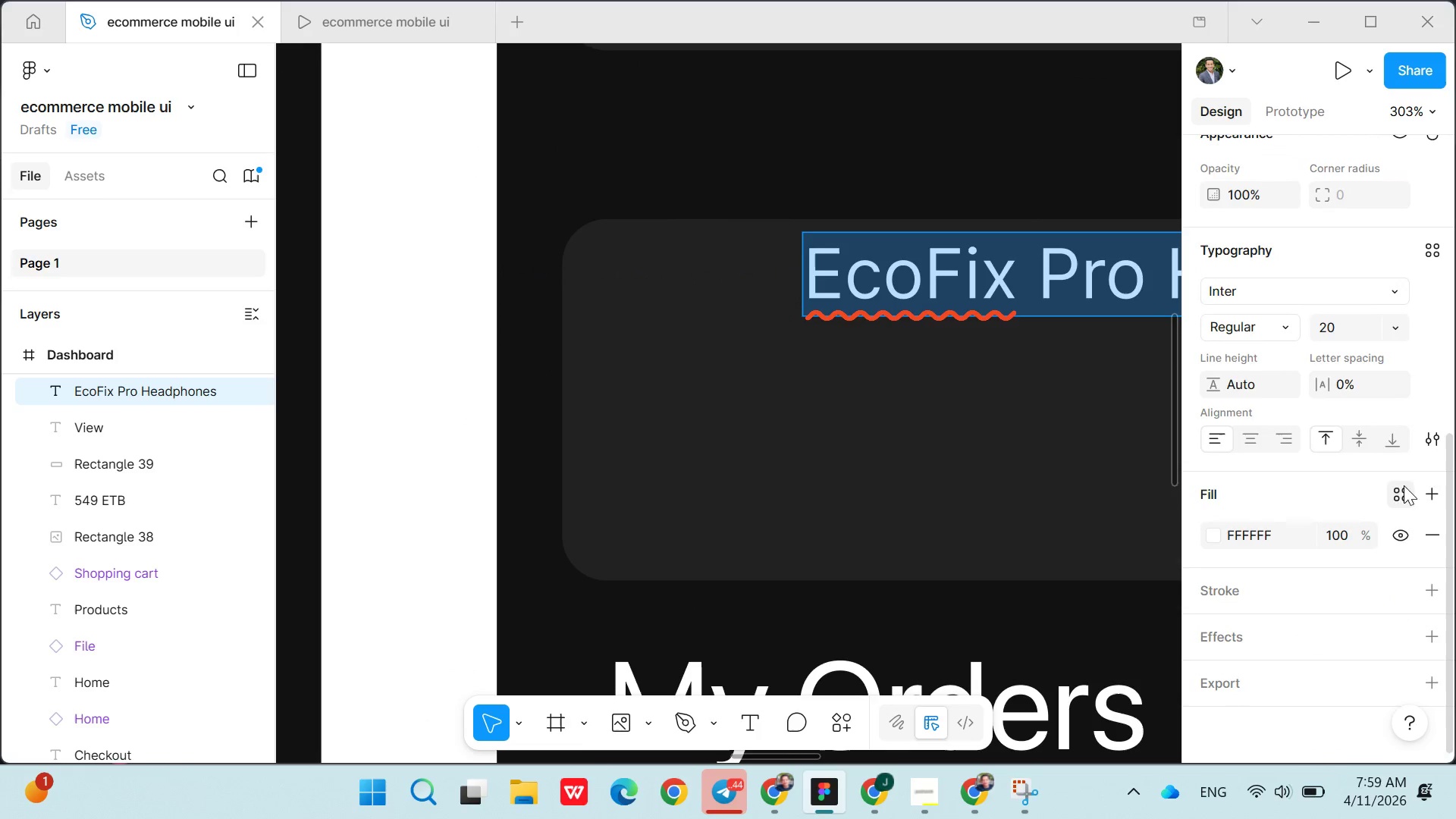 
left_click([1385, 325])
 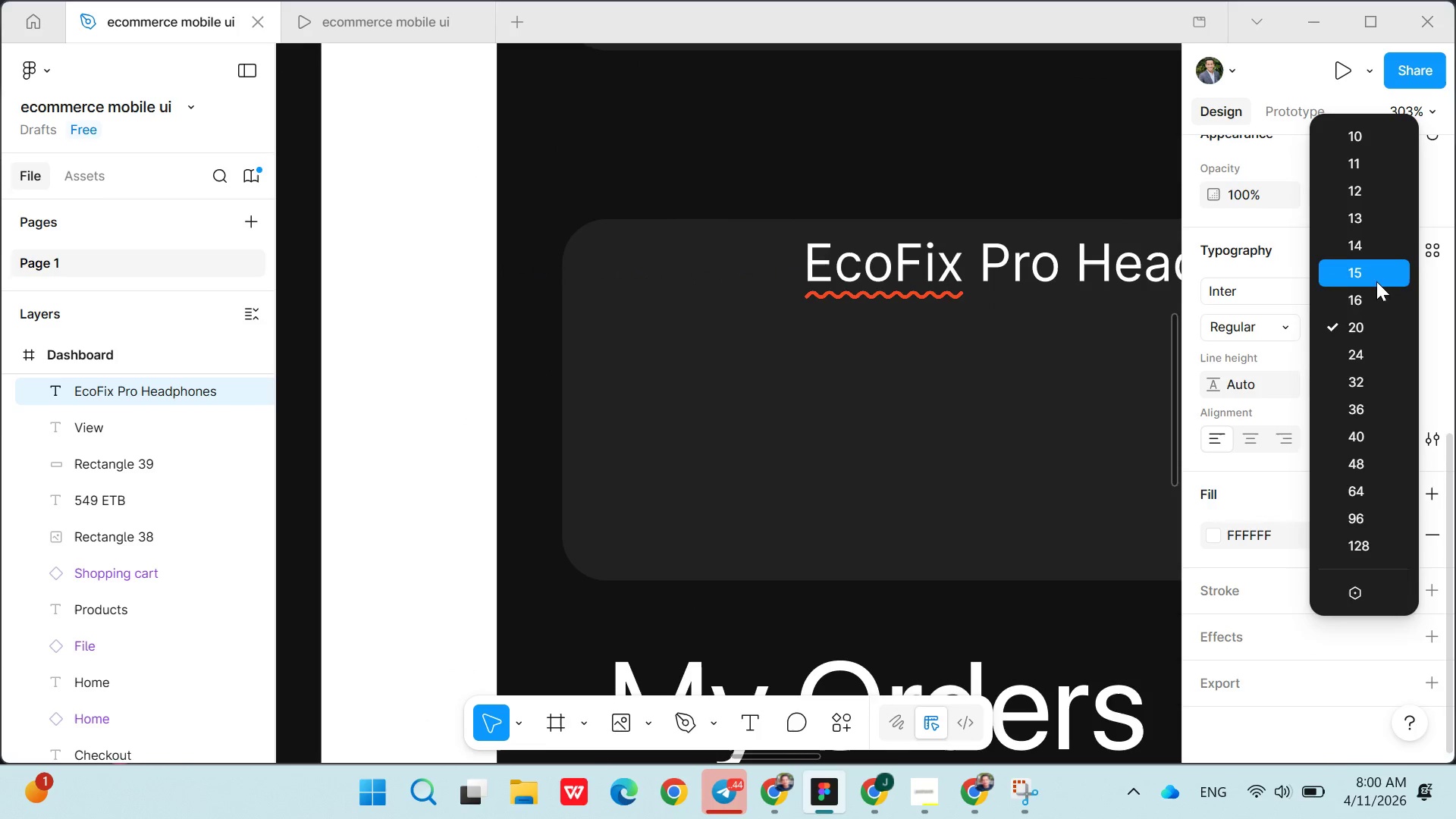 
left_click([1376, 302])
 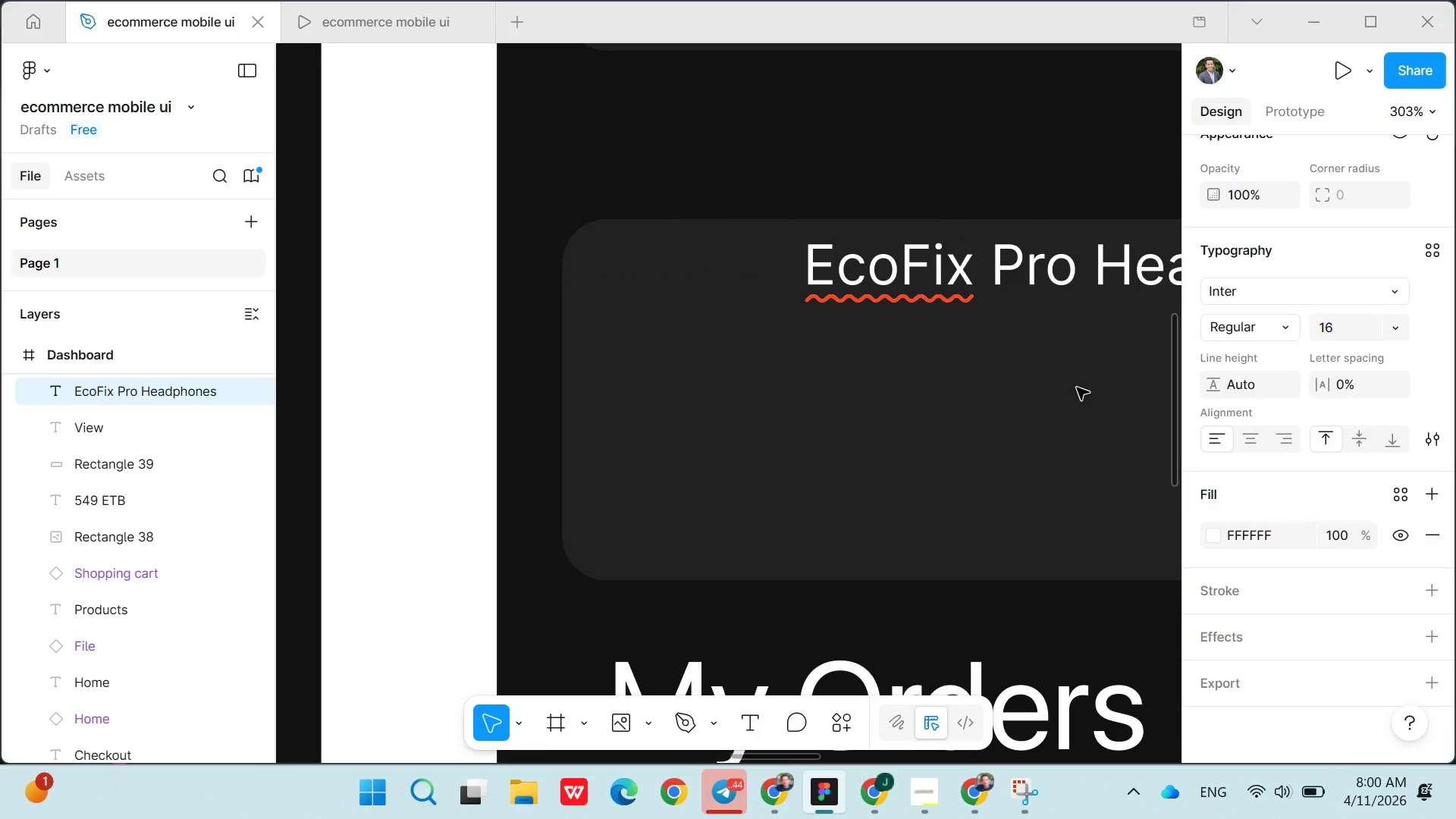 
left_click([1076, 388])
 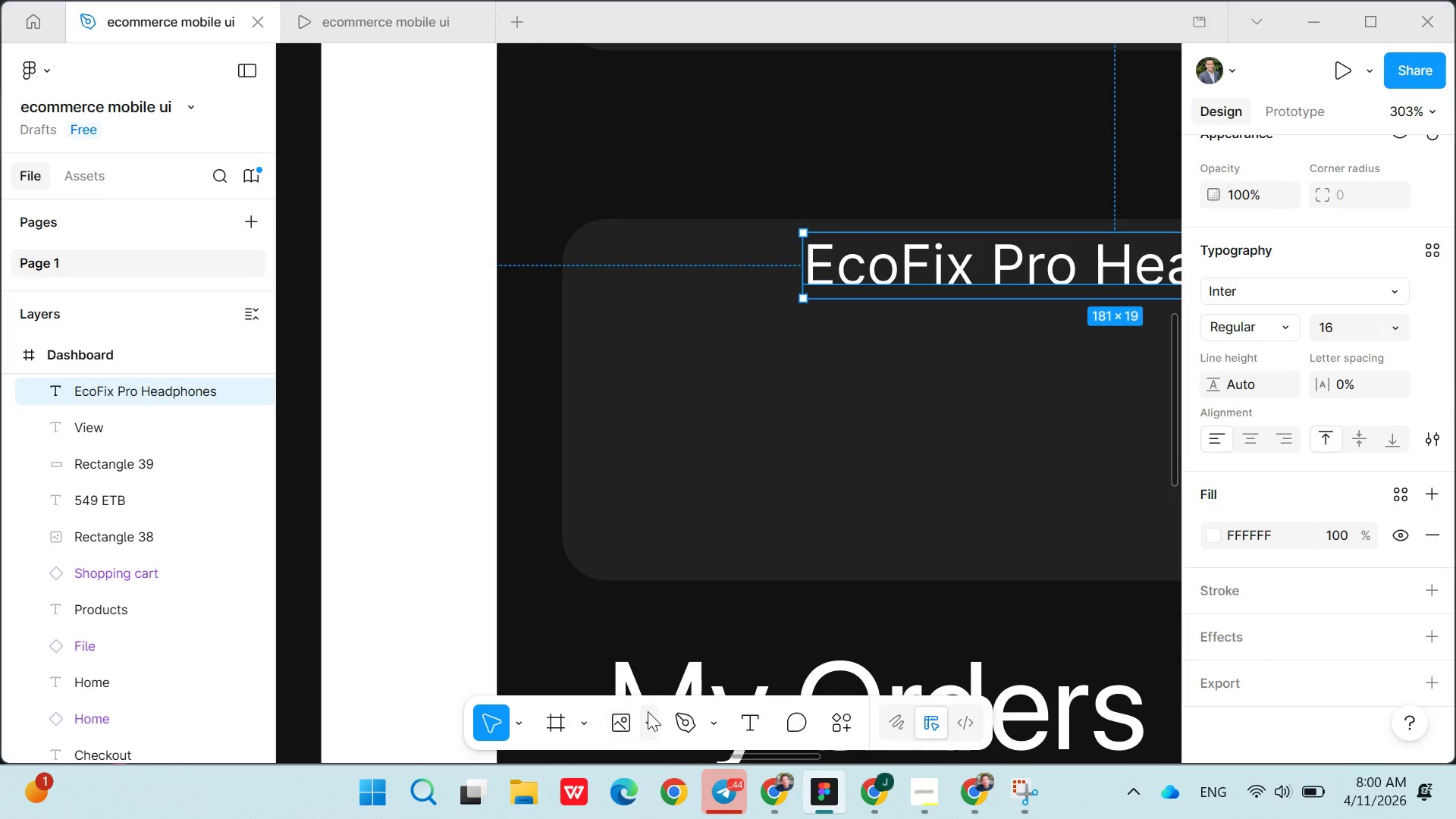 
left_click([648, 718])
 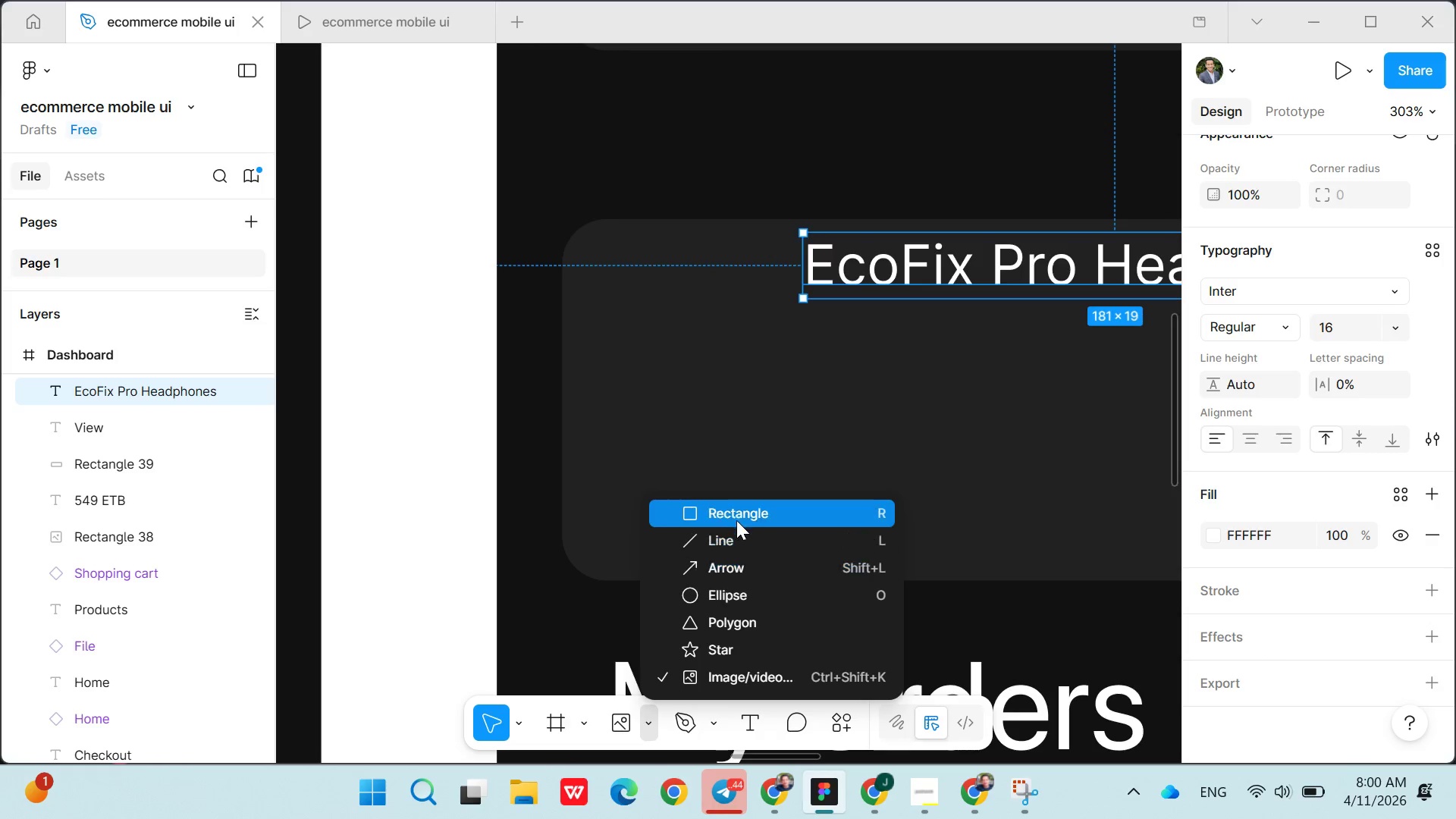 
left_click([736, 516])
 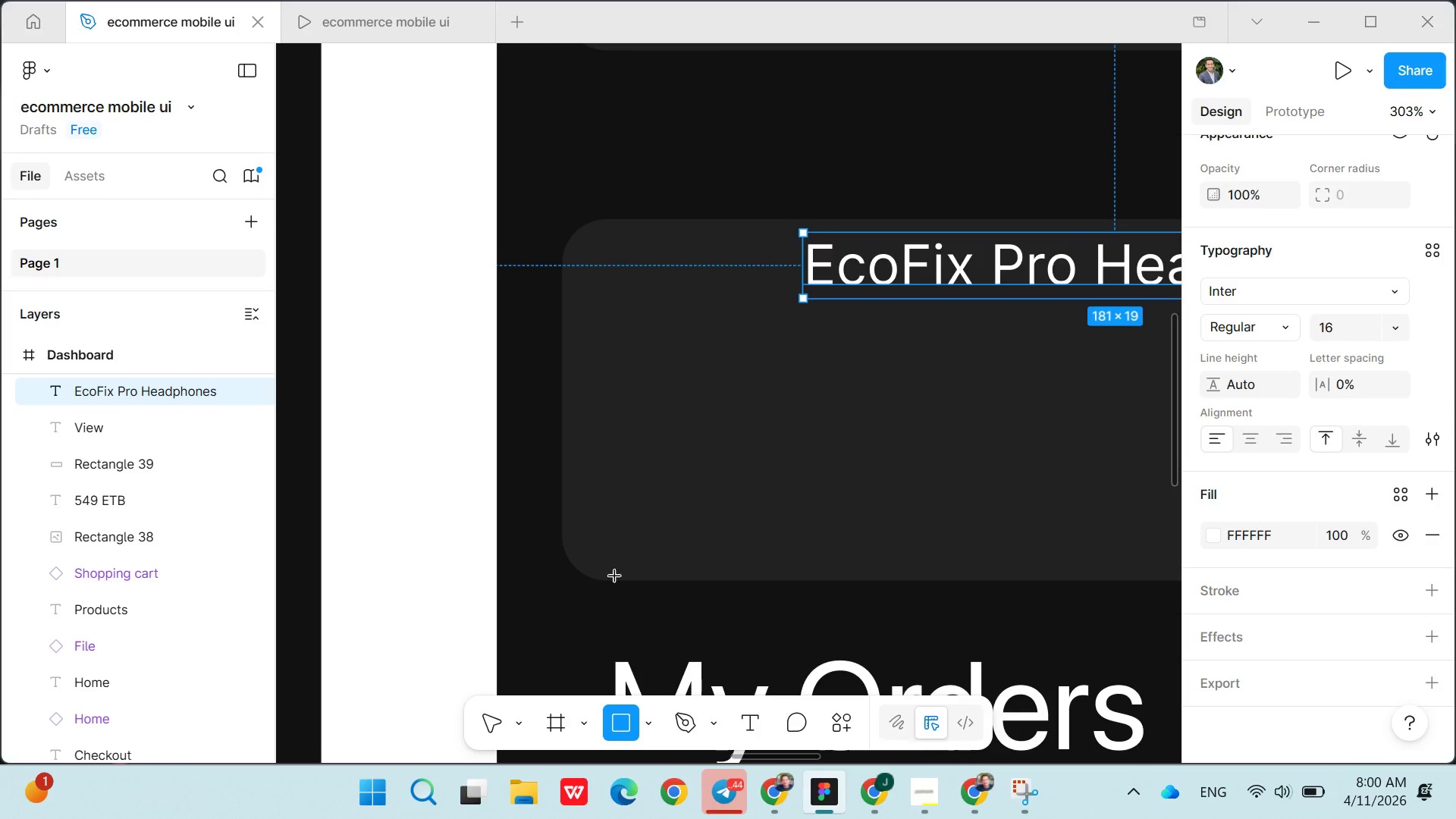 
left_click([651, 718])
 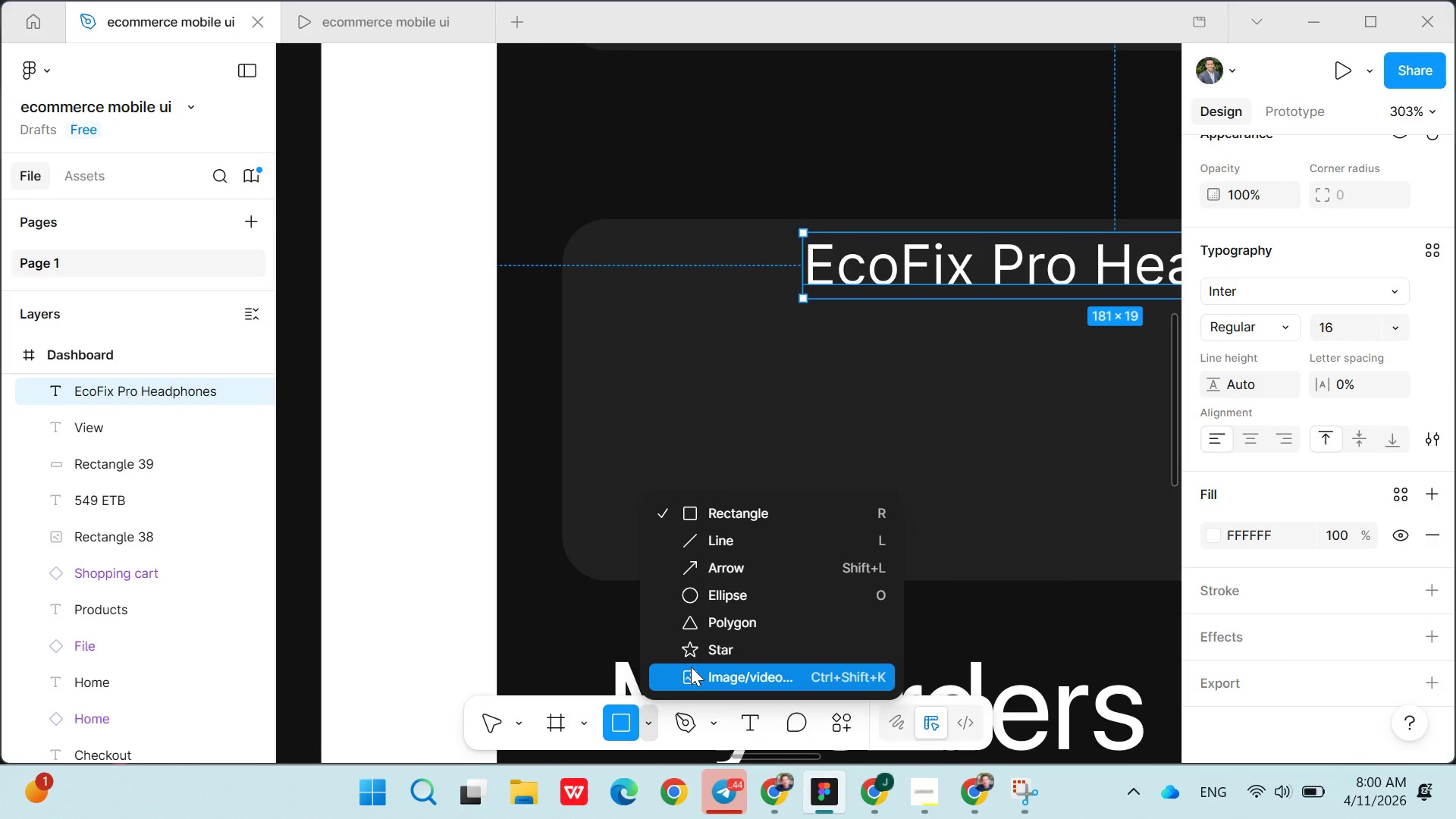 
left_click([691, 667])
 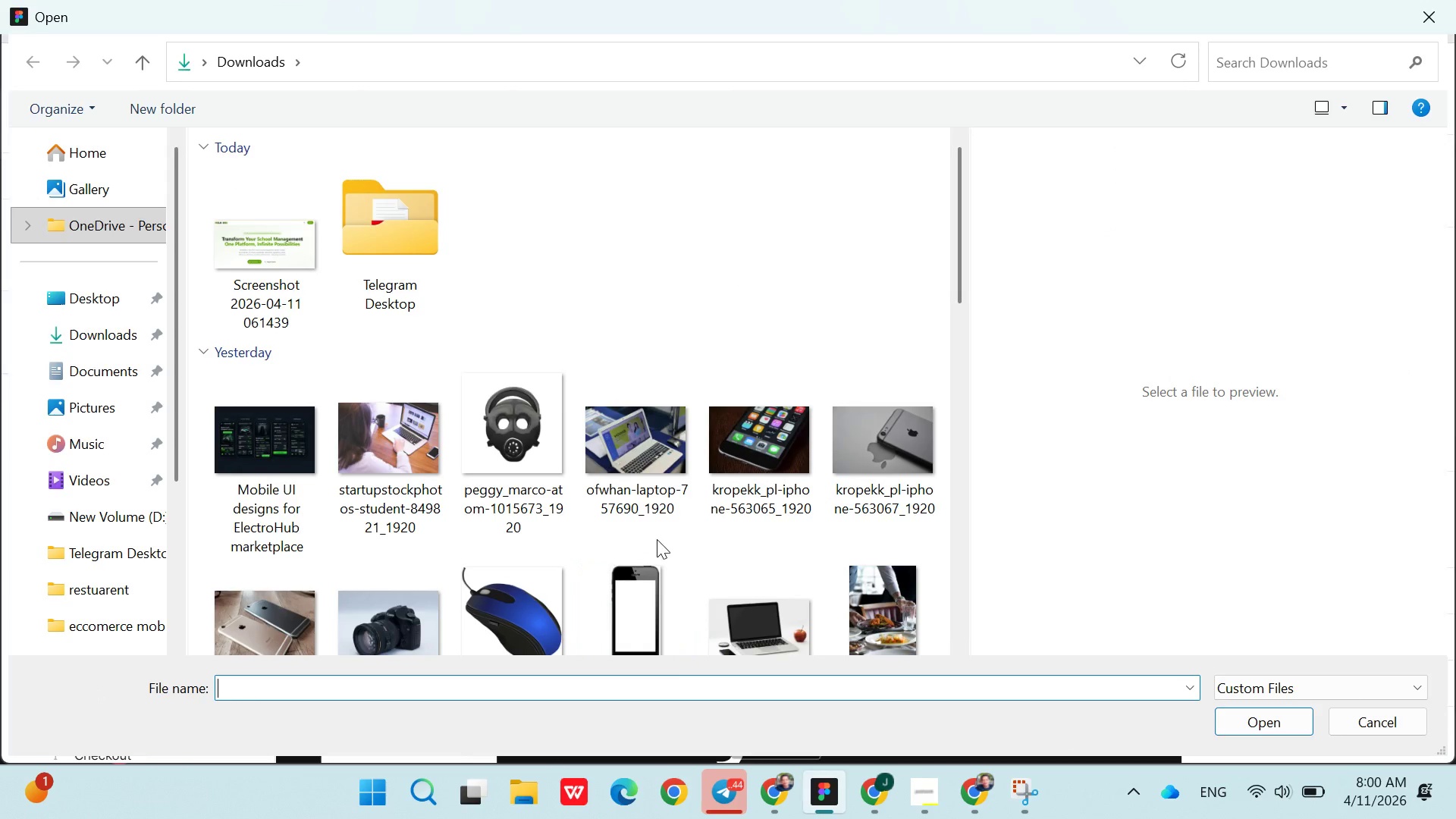 
scroll: coordinate [630, 466], scroll_direction: down, amount: 1.0
 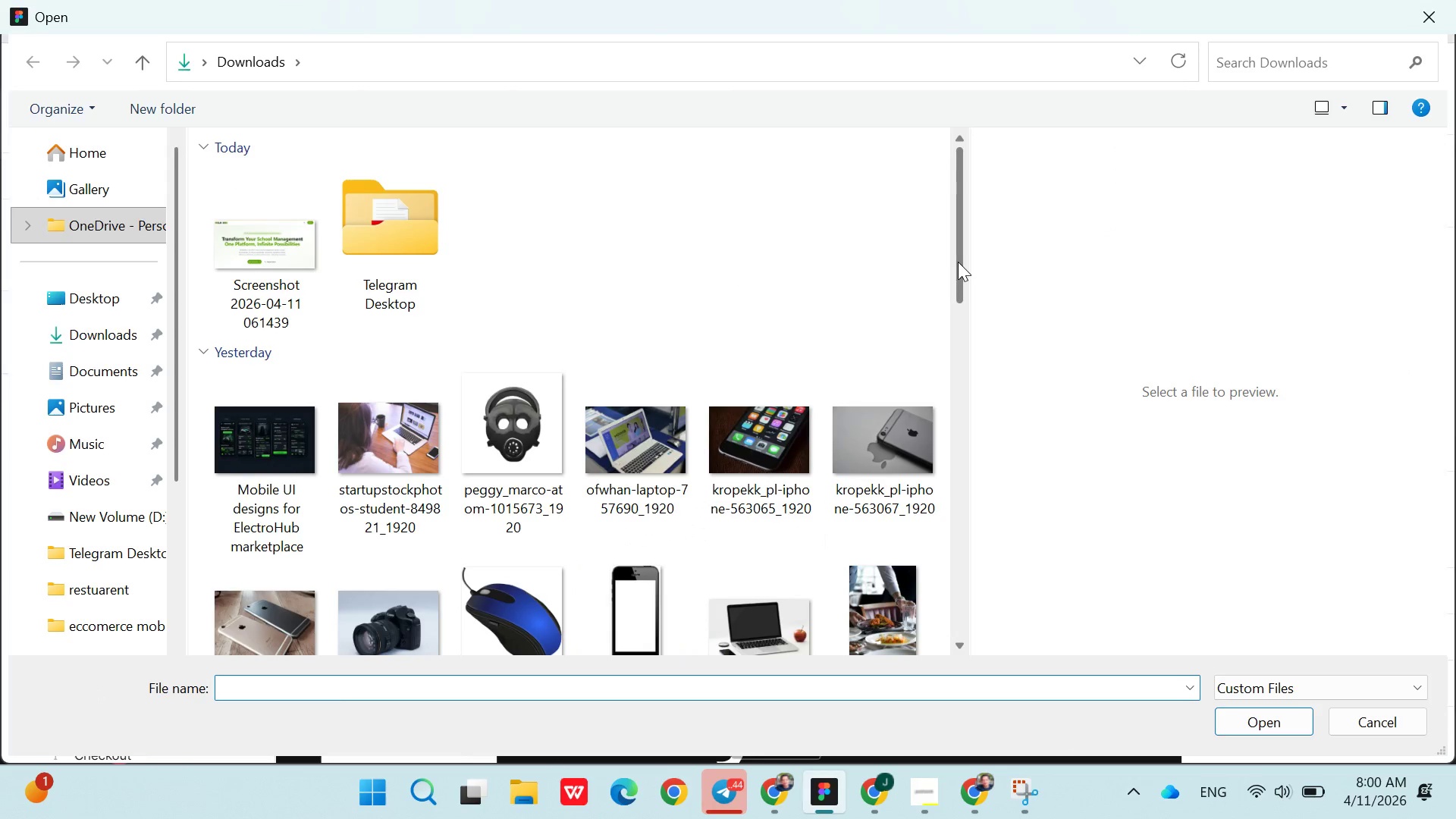 
left_click_drag(start_coordinate=[959, 263], to_coordinate=[985, 321])
 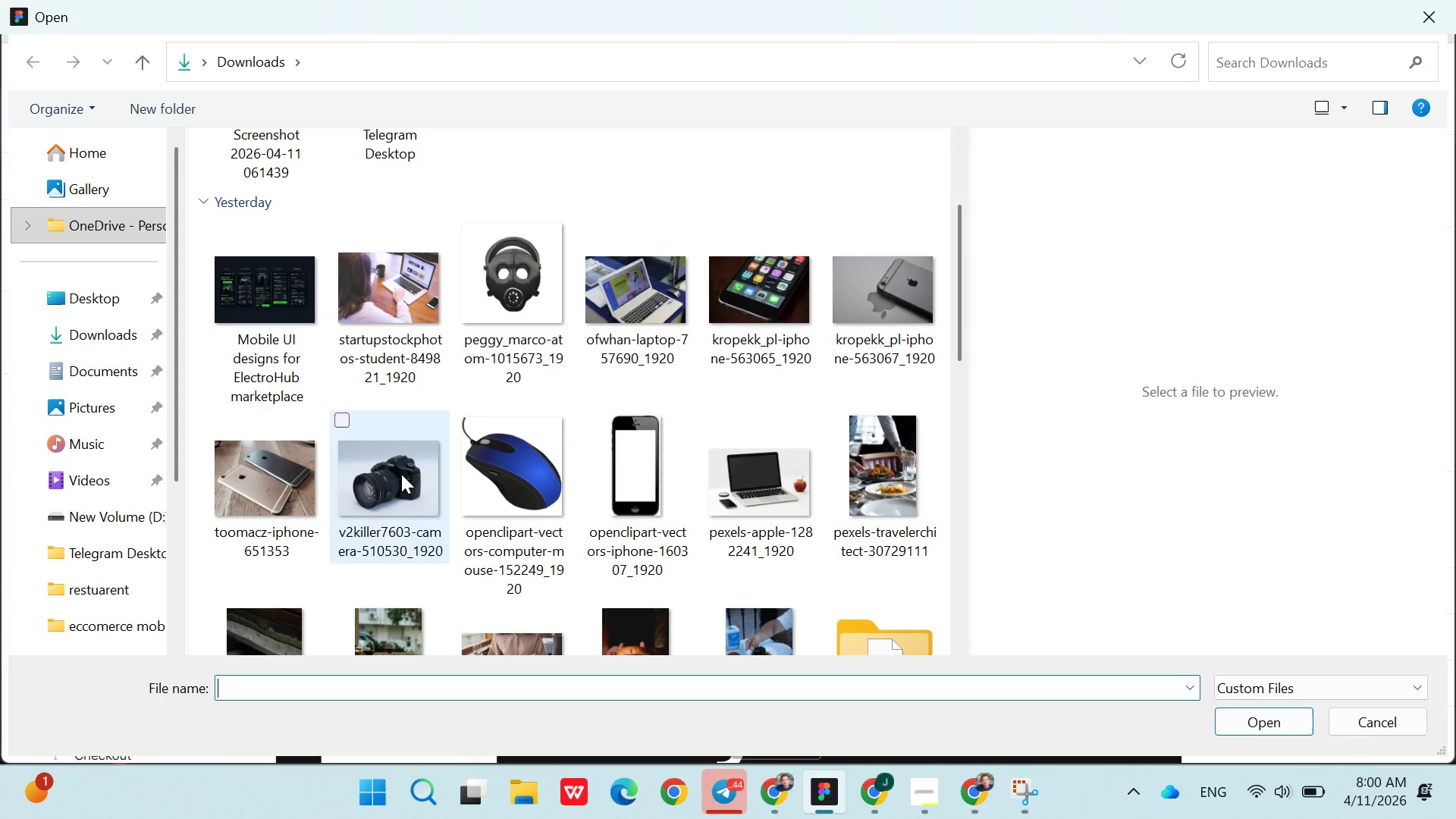 
double_click([401, 474])
 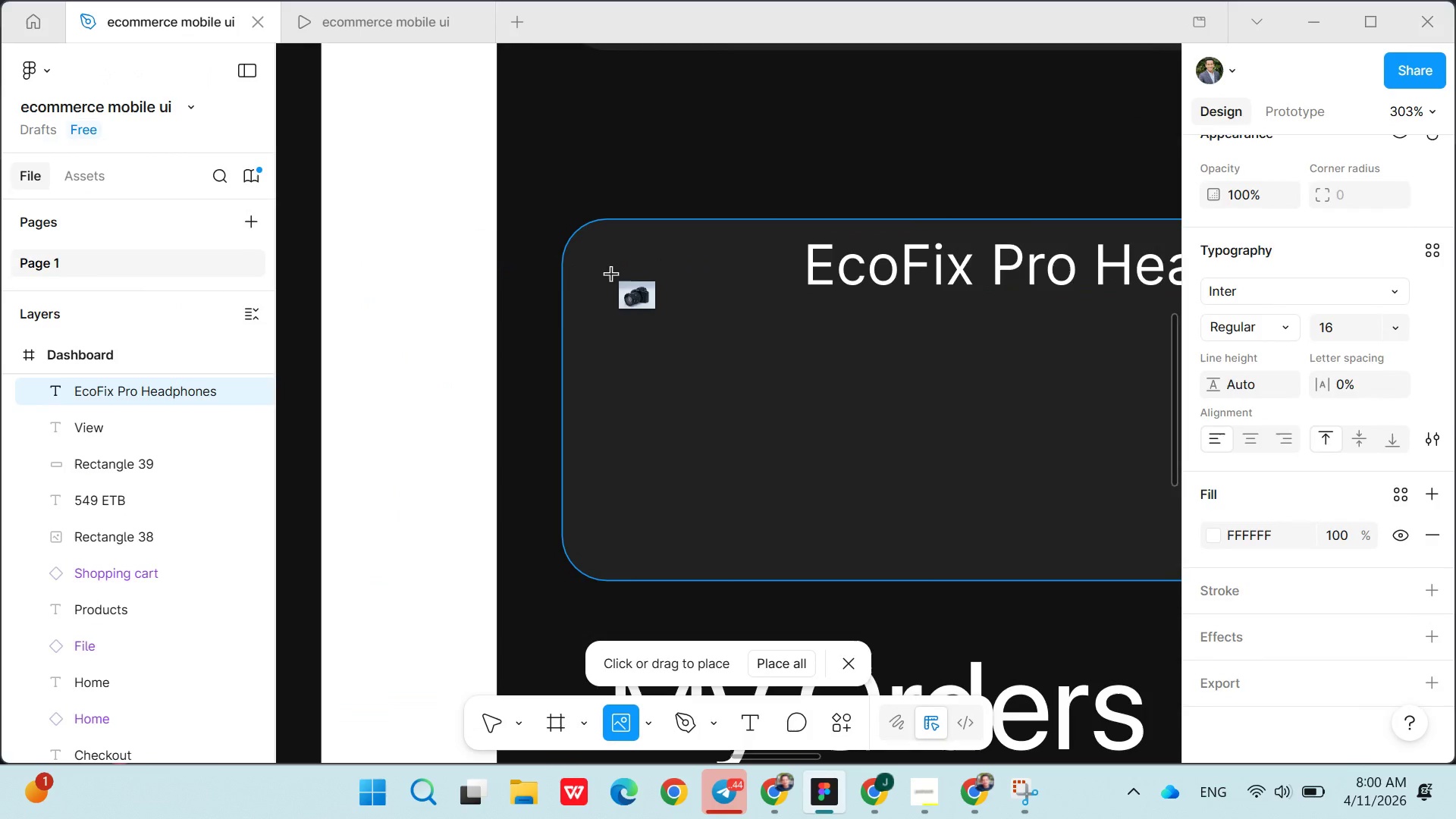 
left_click([610, 272])
 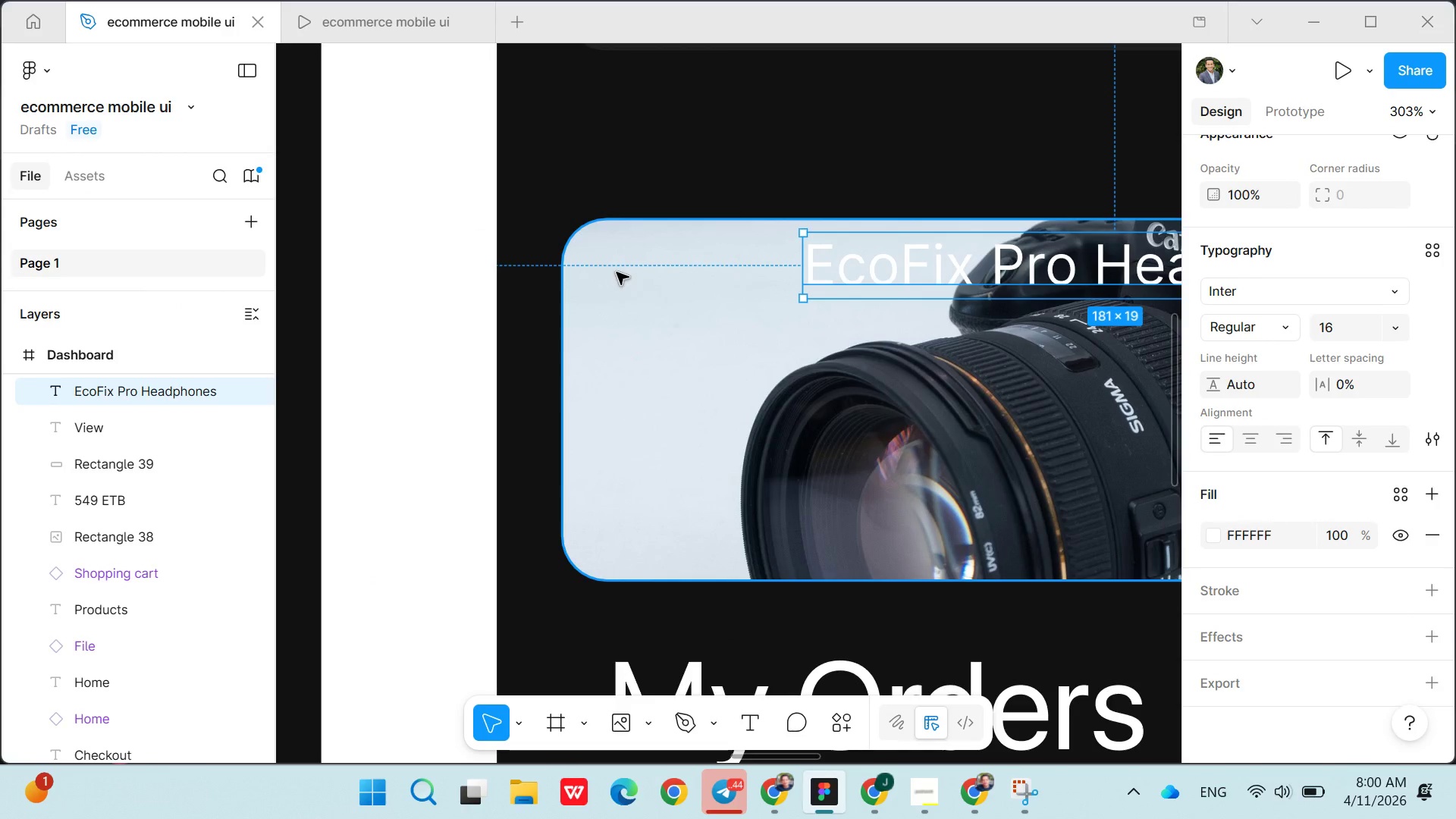 
key(Control+Z)
 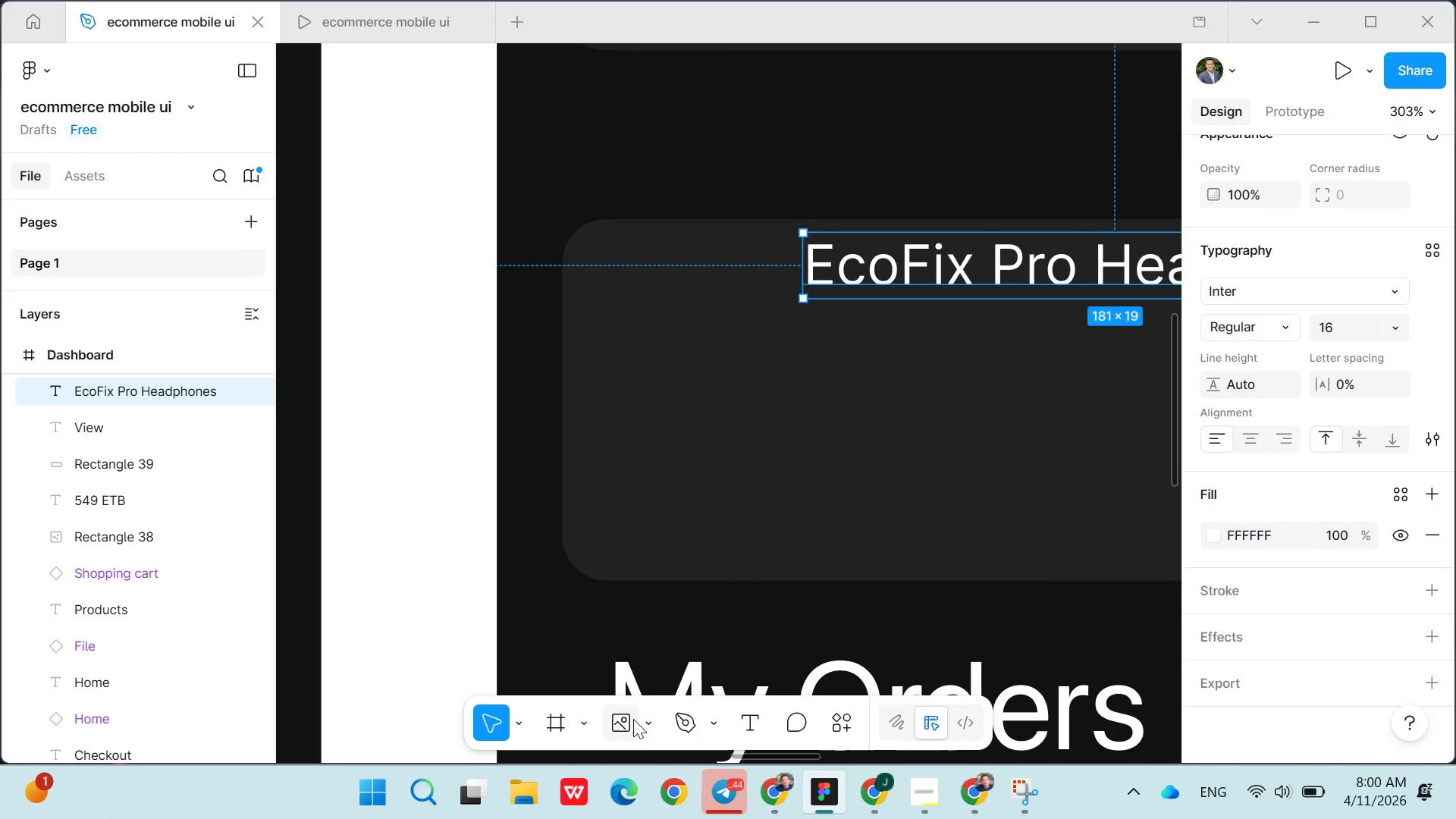 
left_click([644, 717])
 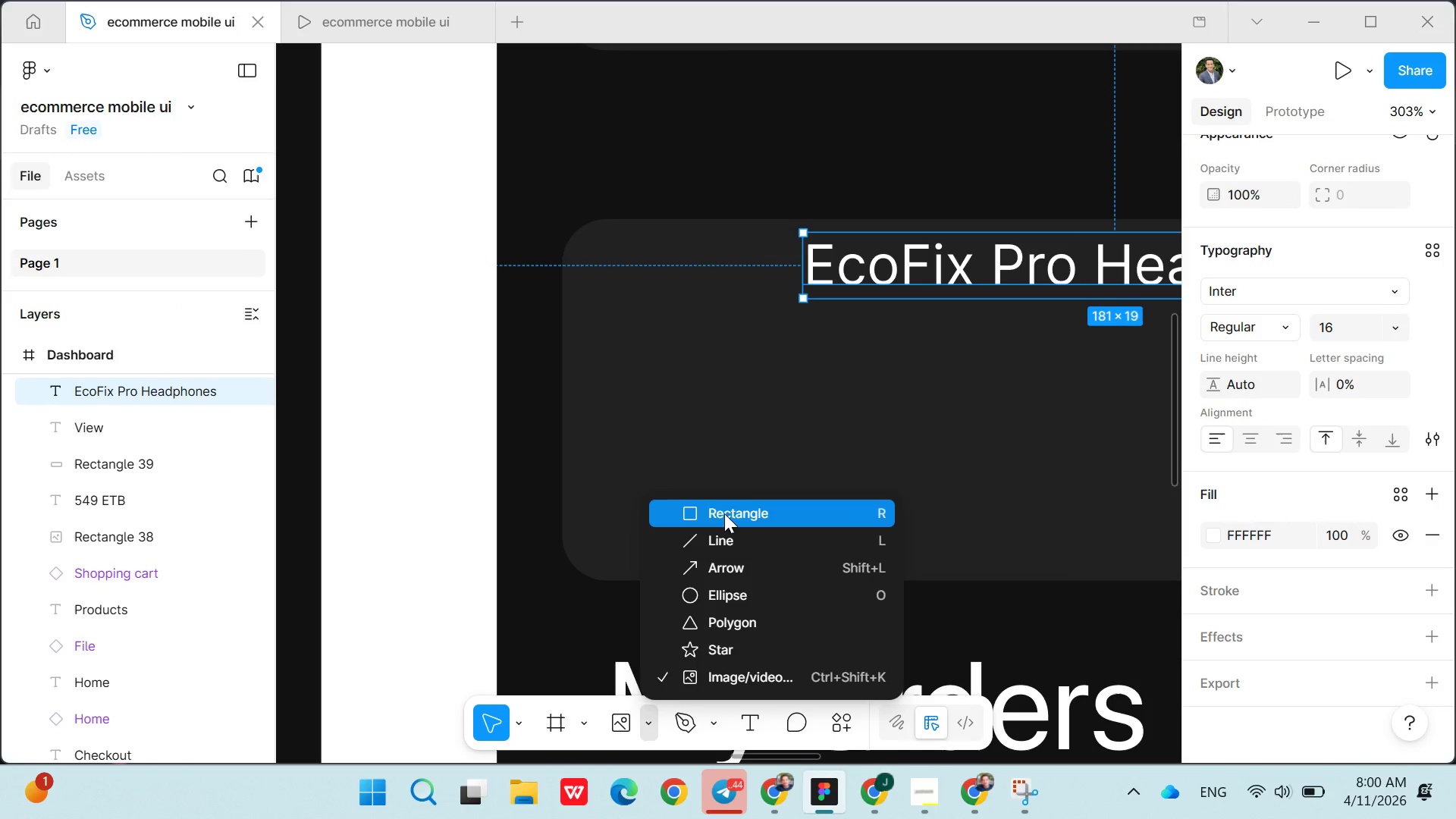 
left_click([724, 509])
 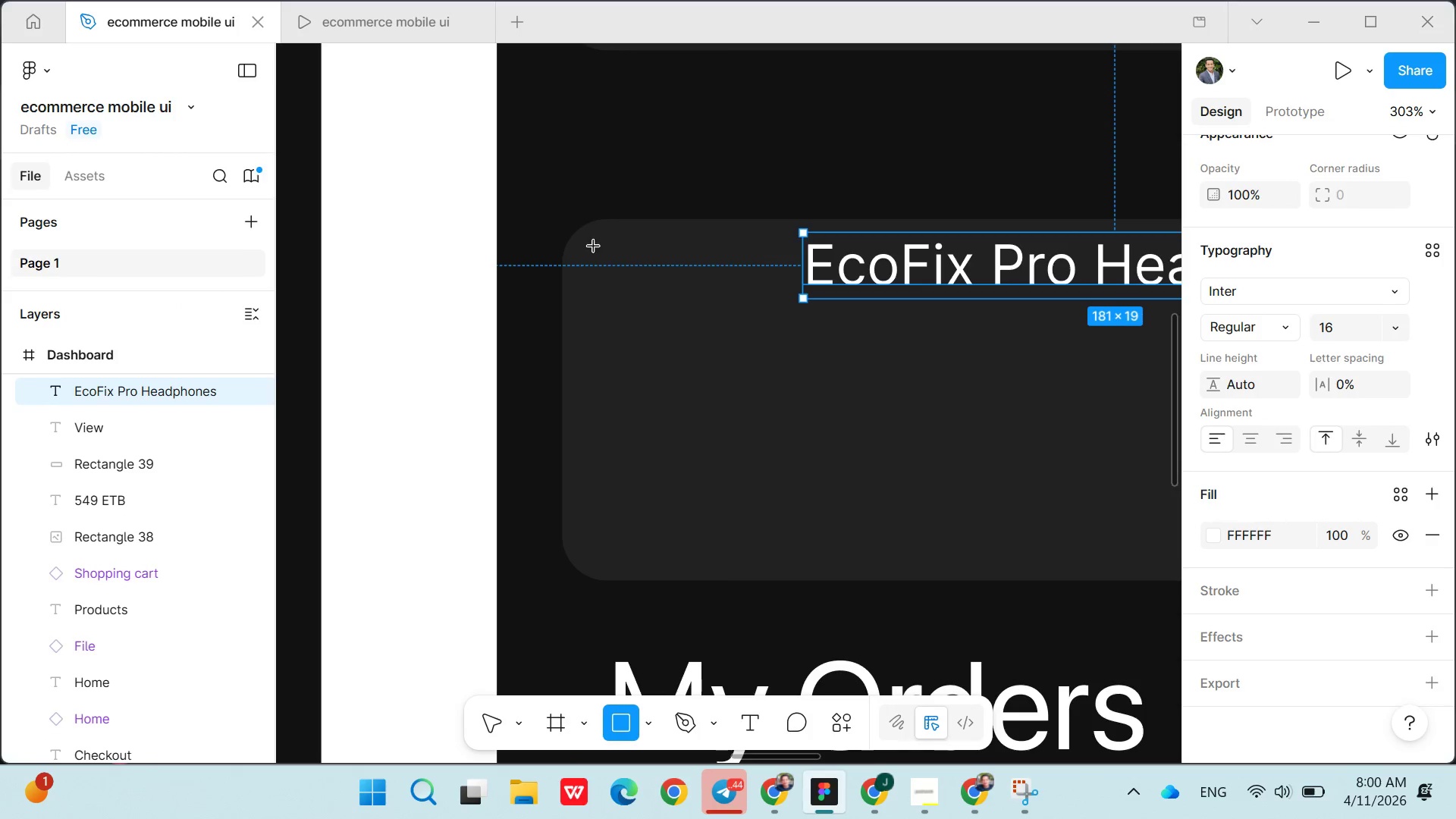 
left_click_drag(start_coordinate=[594, 246], to_coordinate=[775, 528])
 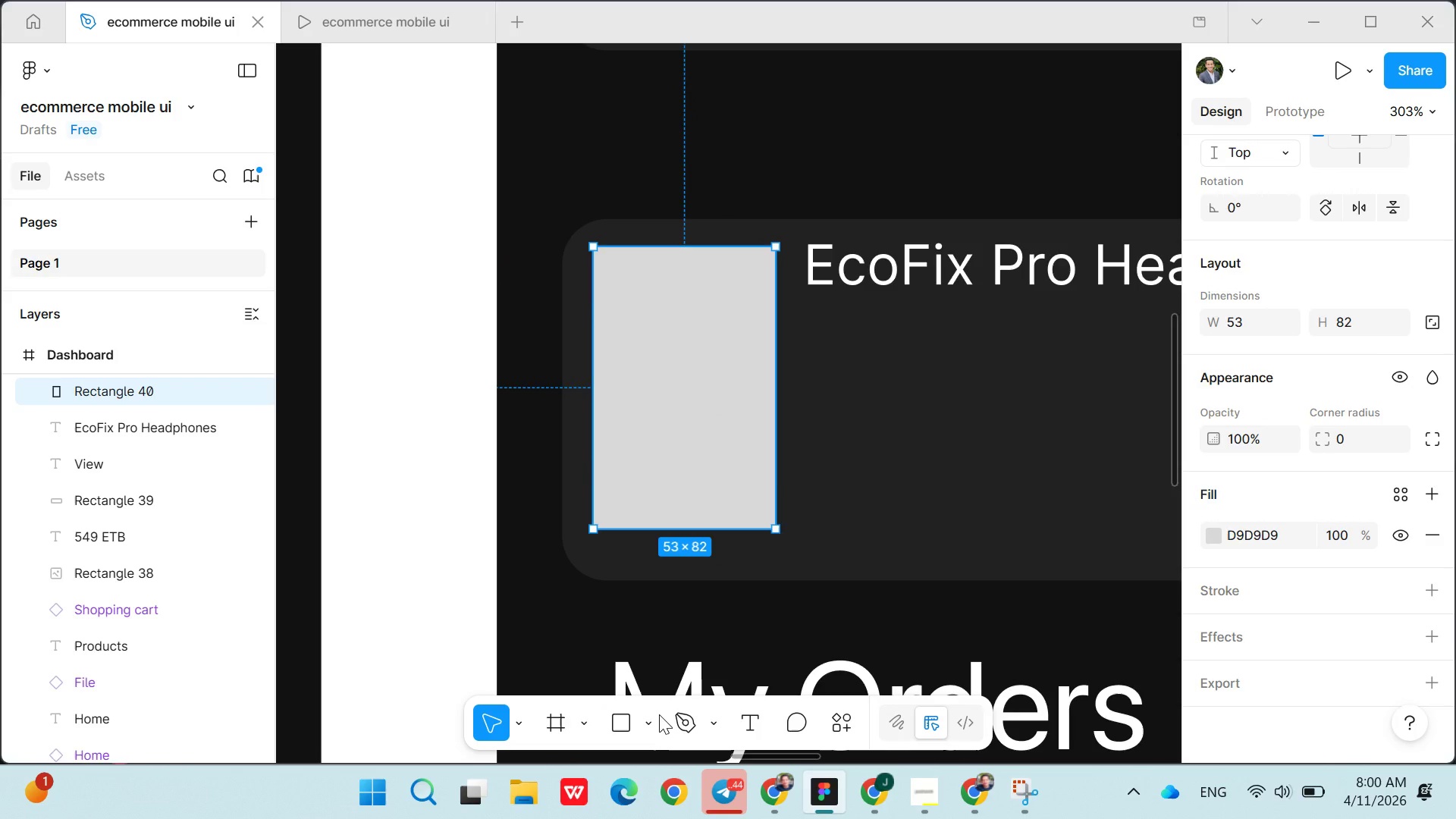 
left_click([654, 714])
 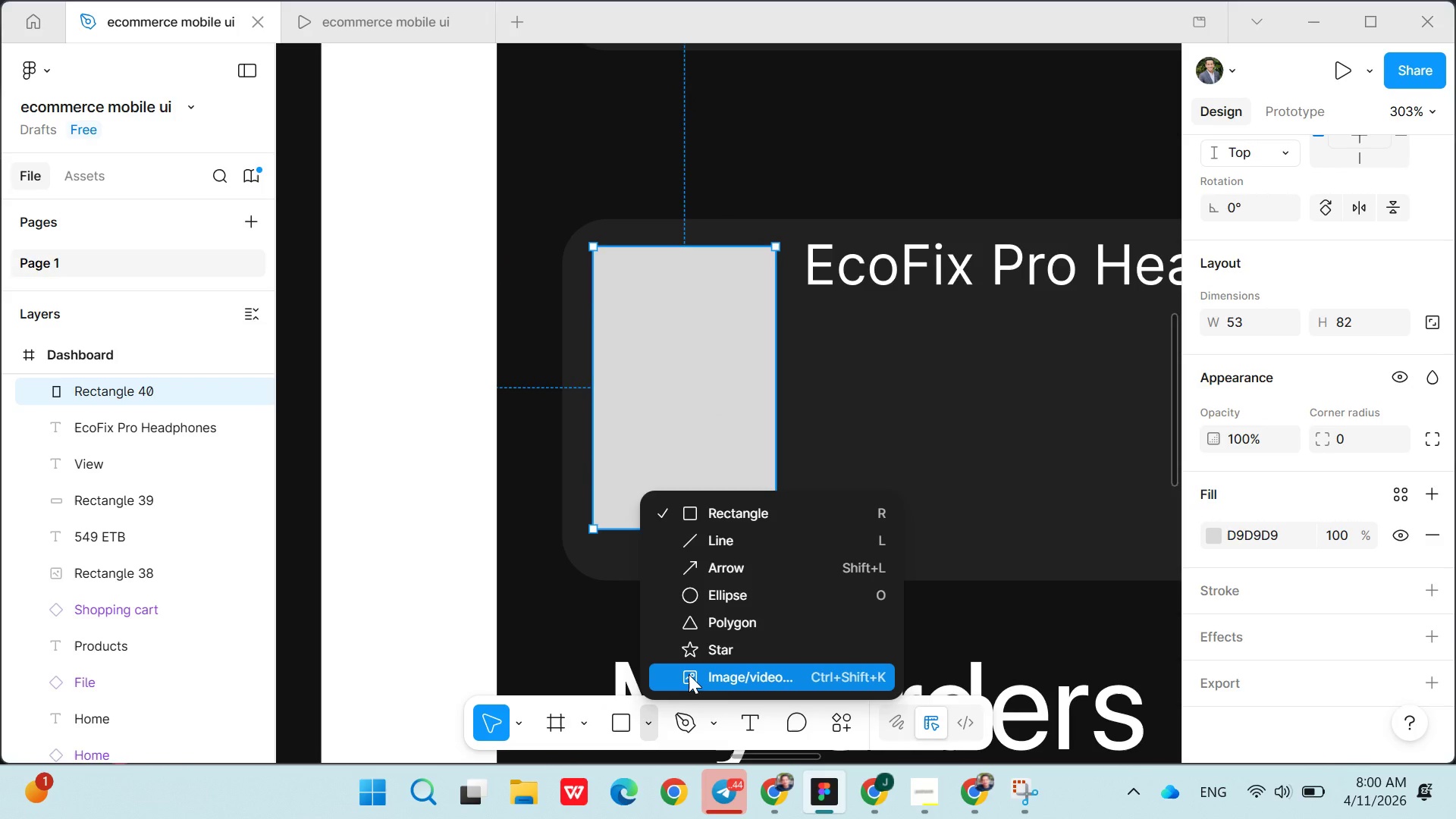 
left_click([689, 674])
 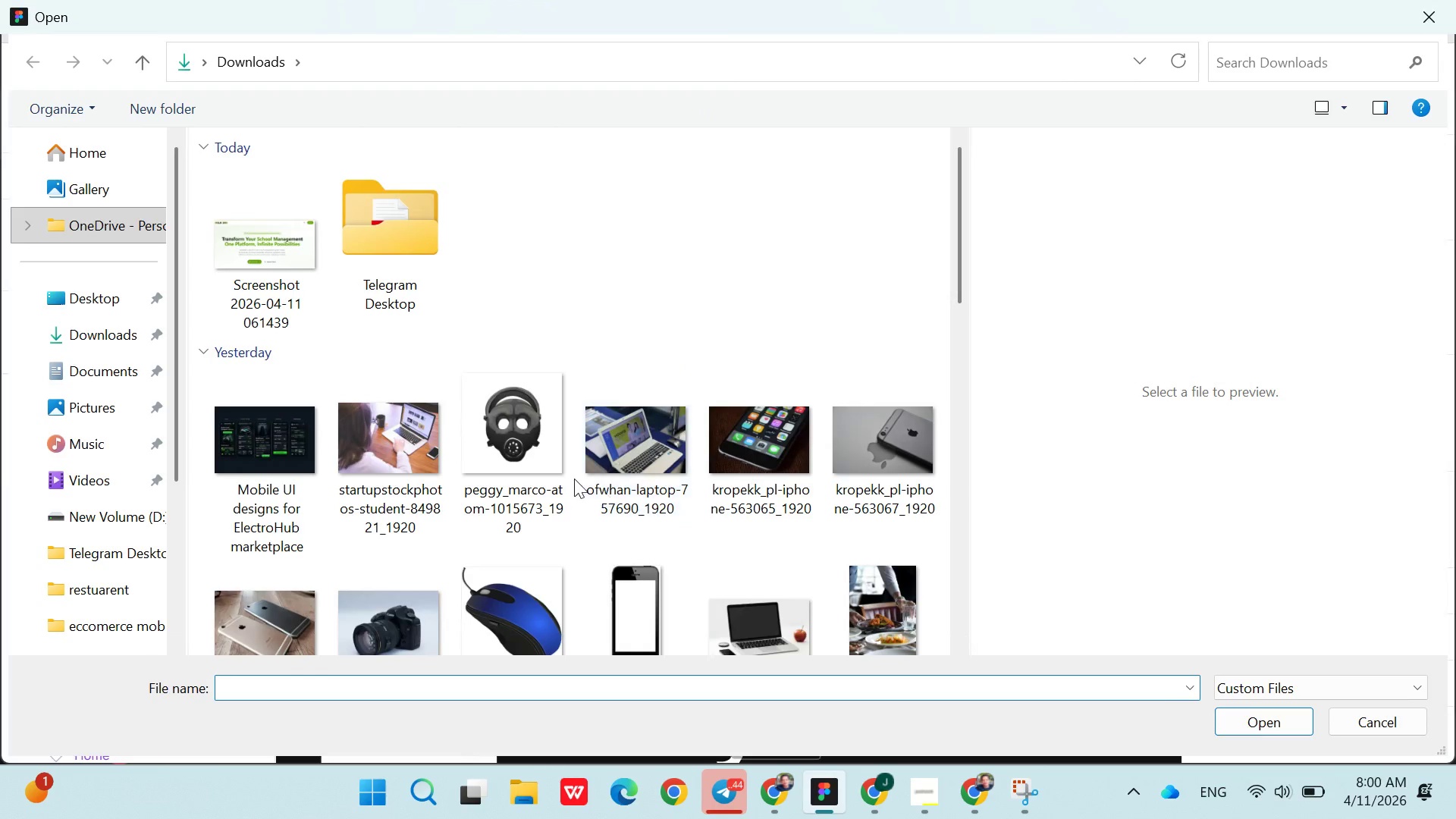 
left_click([529, 461])
 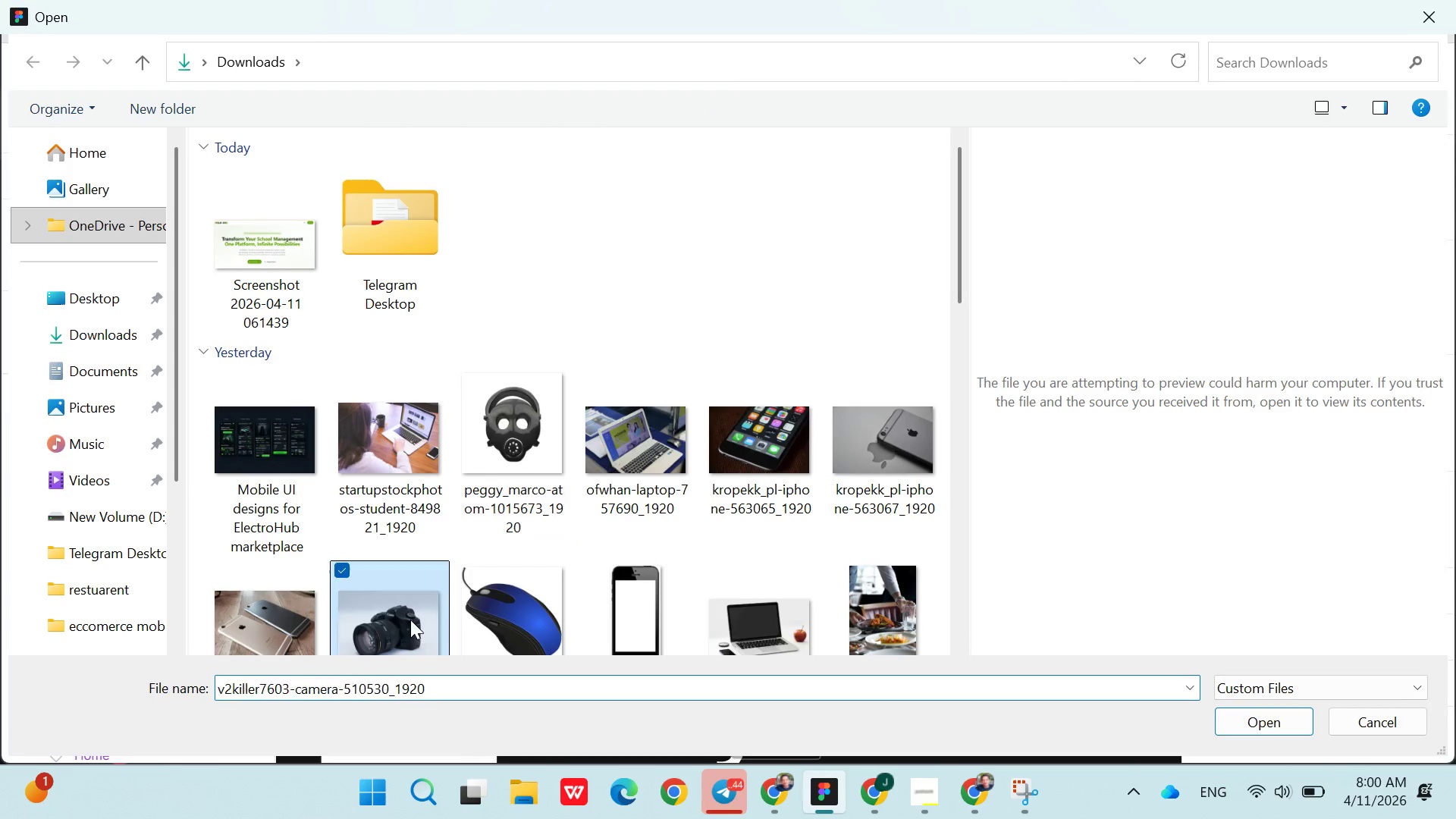 
double_click([410, 620])
 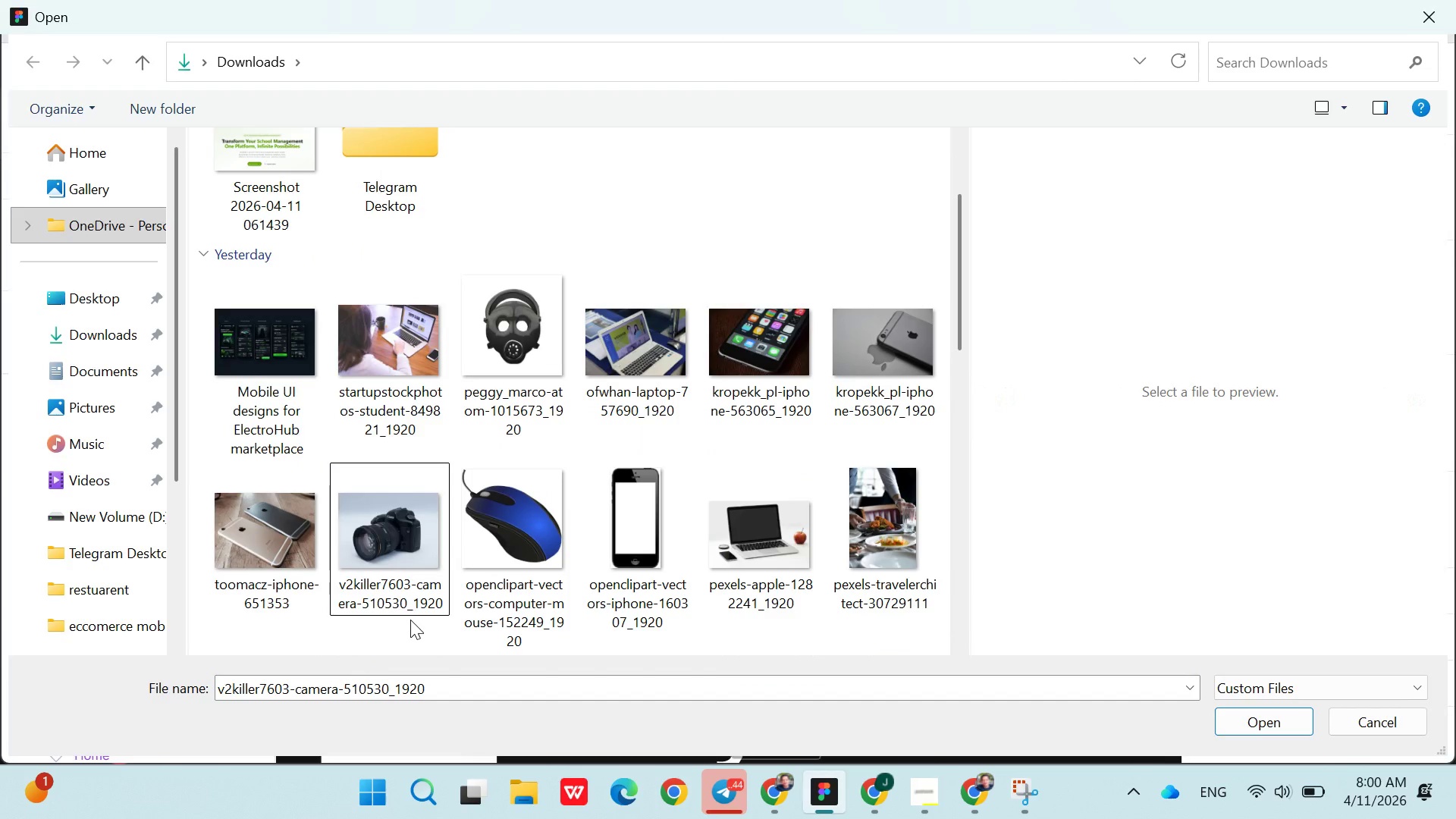 
key(Enter)
 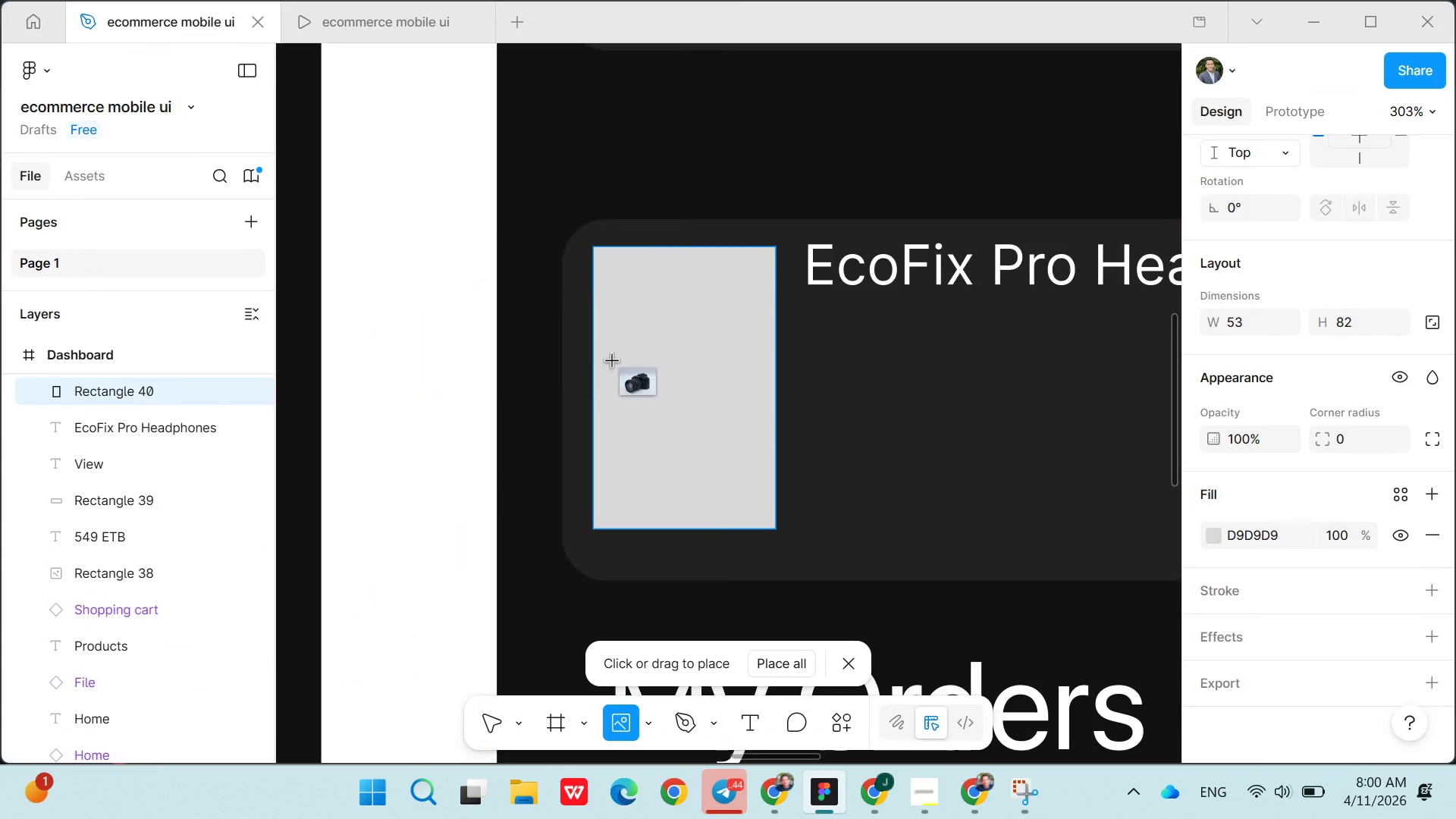 
left_click([615, 361])
 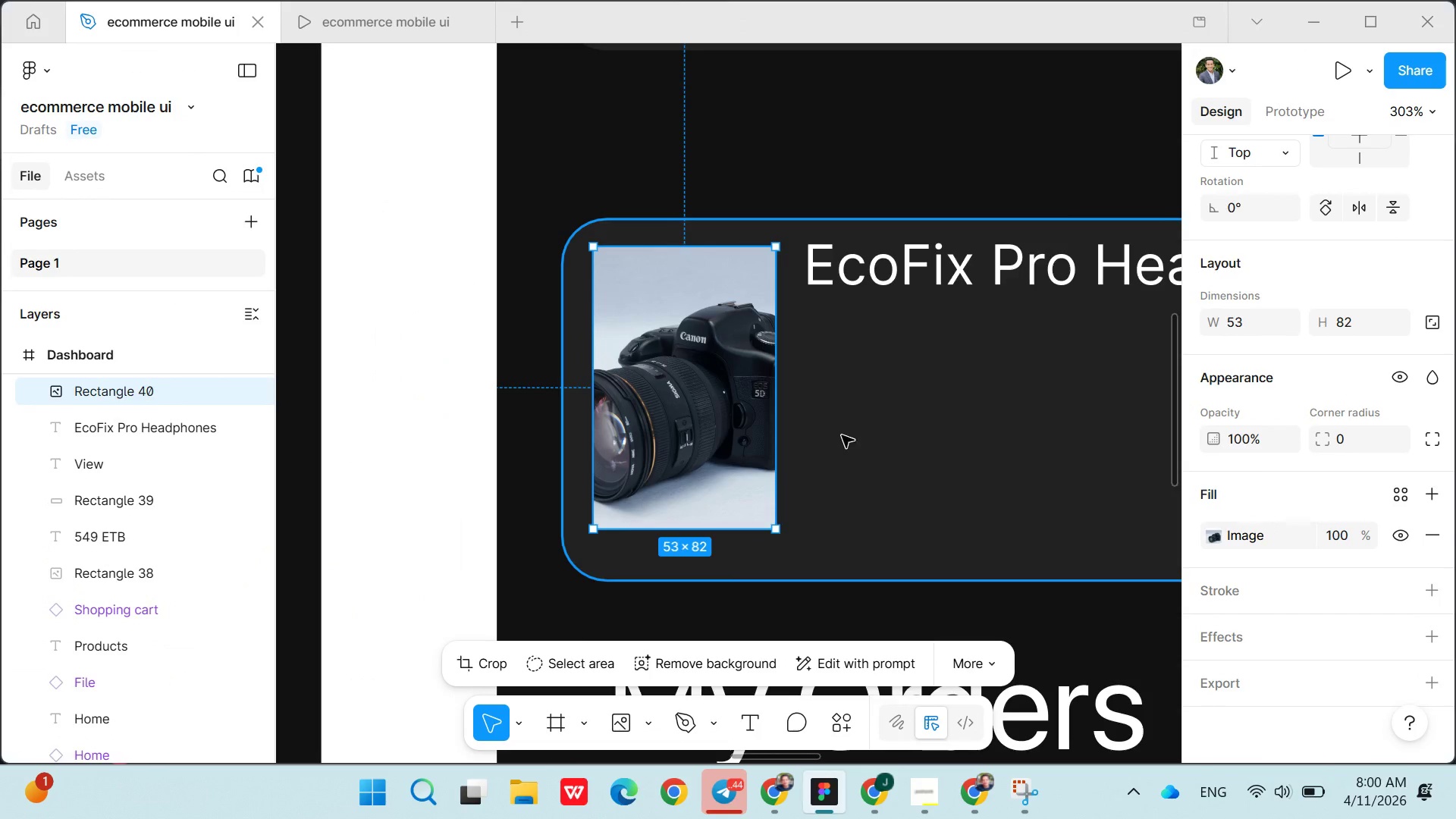 
left_click([844, 436])
 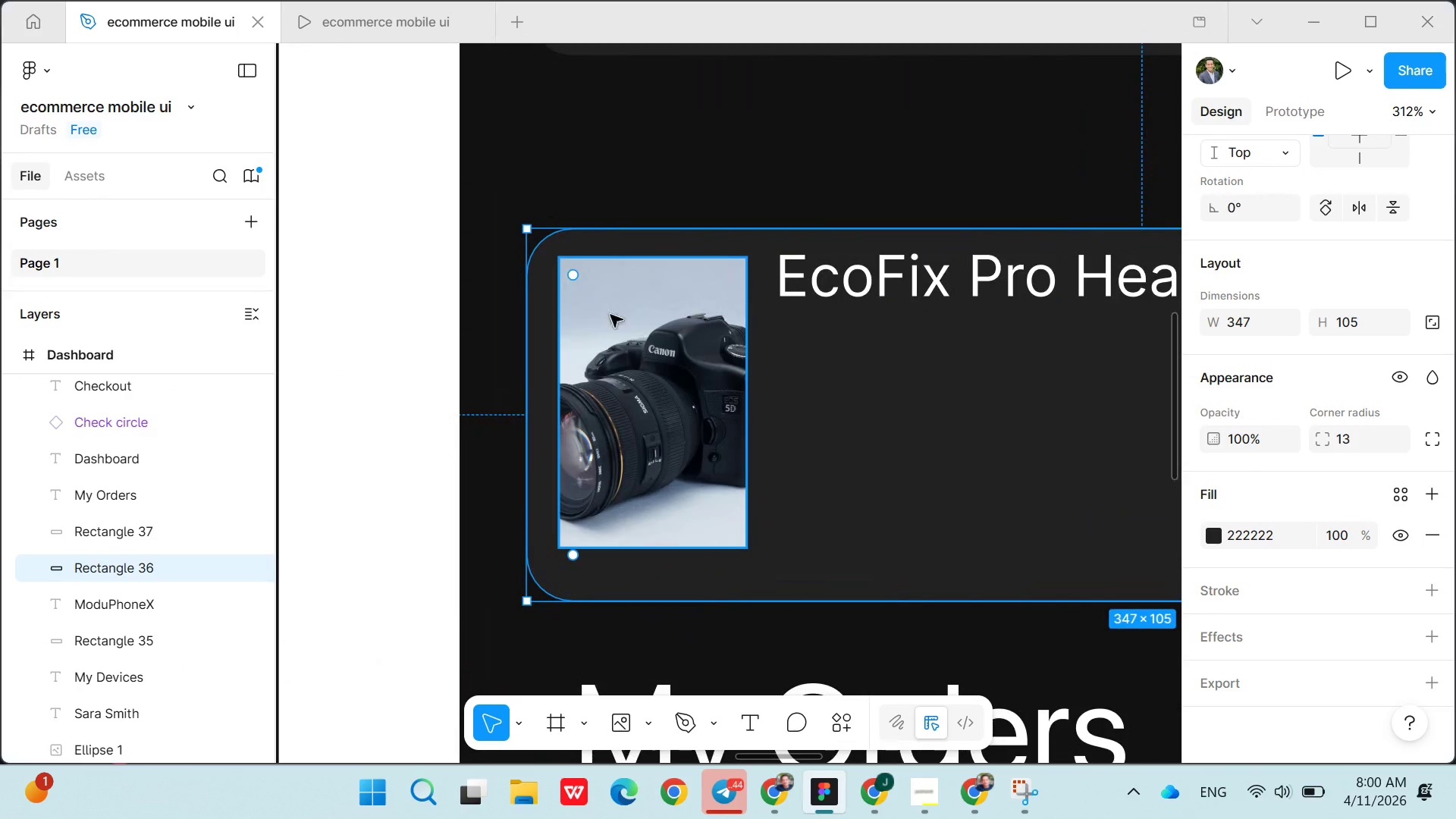 
wait(5.39)
 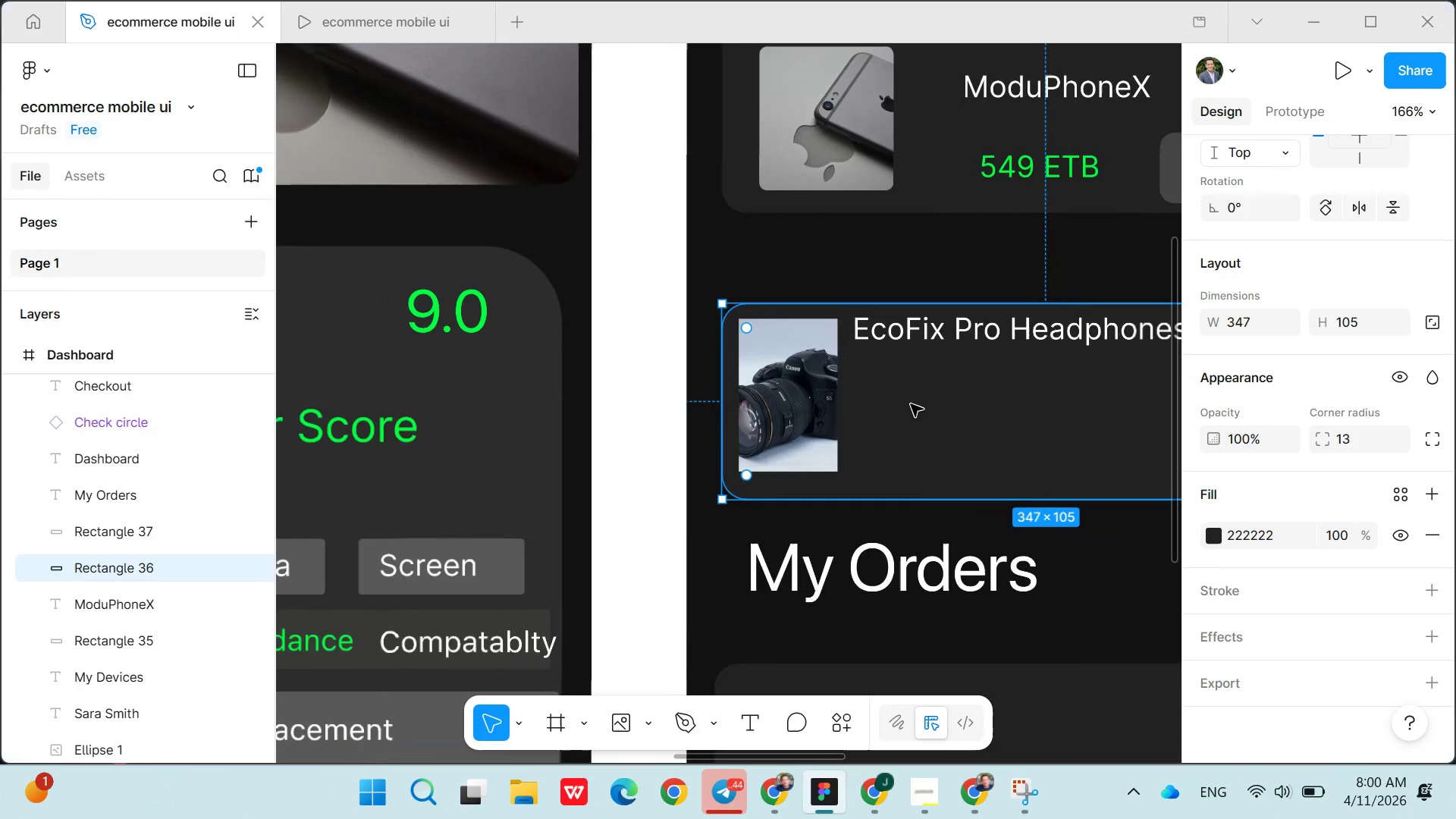 
left_click_drag(start_coordinate=[573, 273], to_coordinate=[568, 283])
 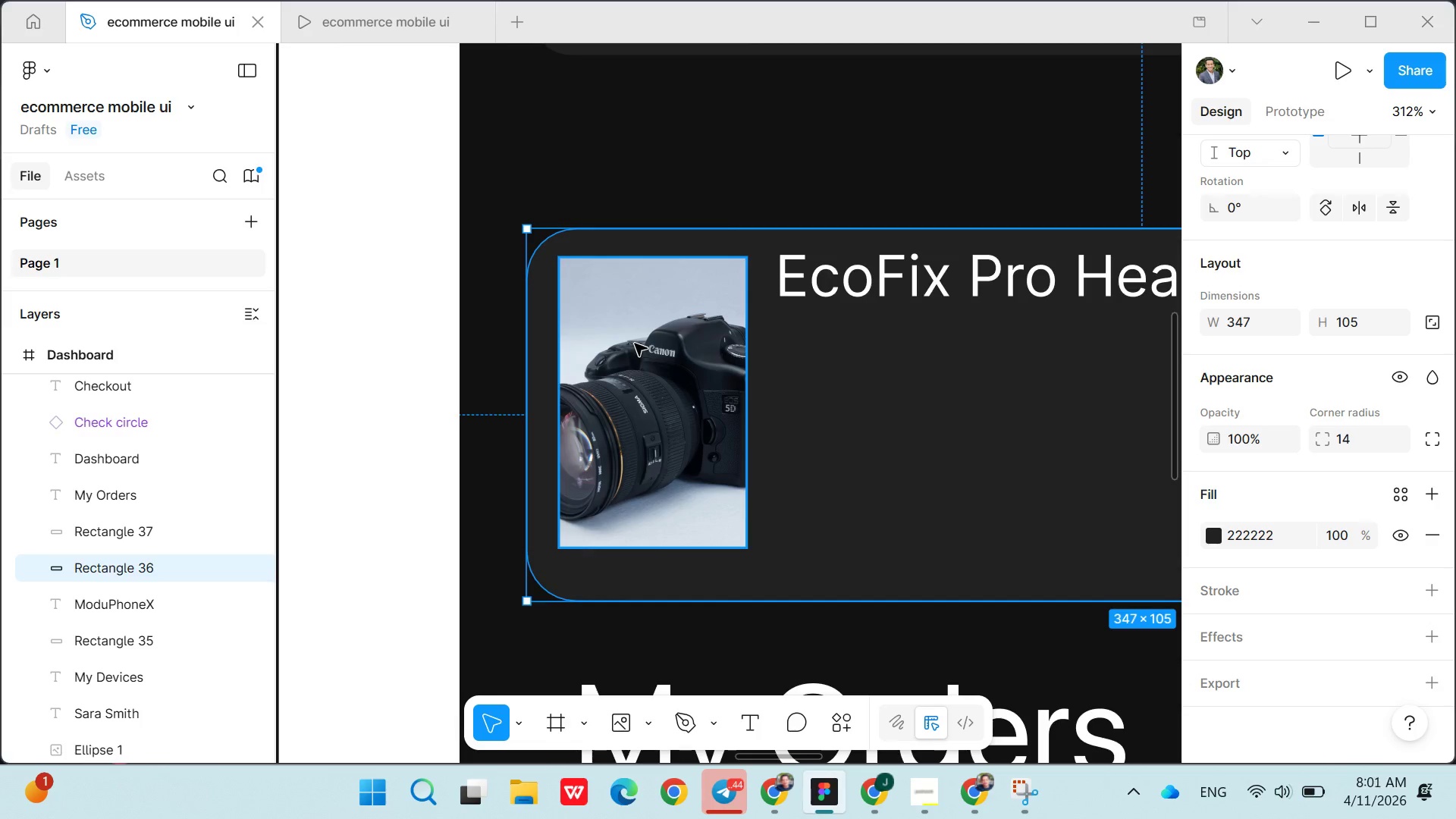 
left_click([635, 344])
 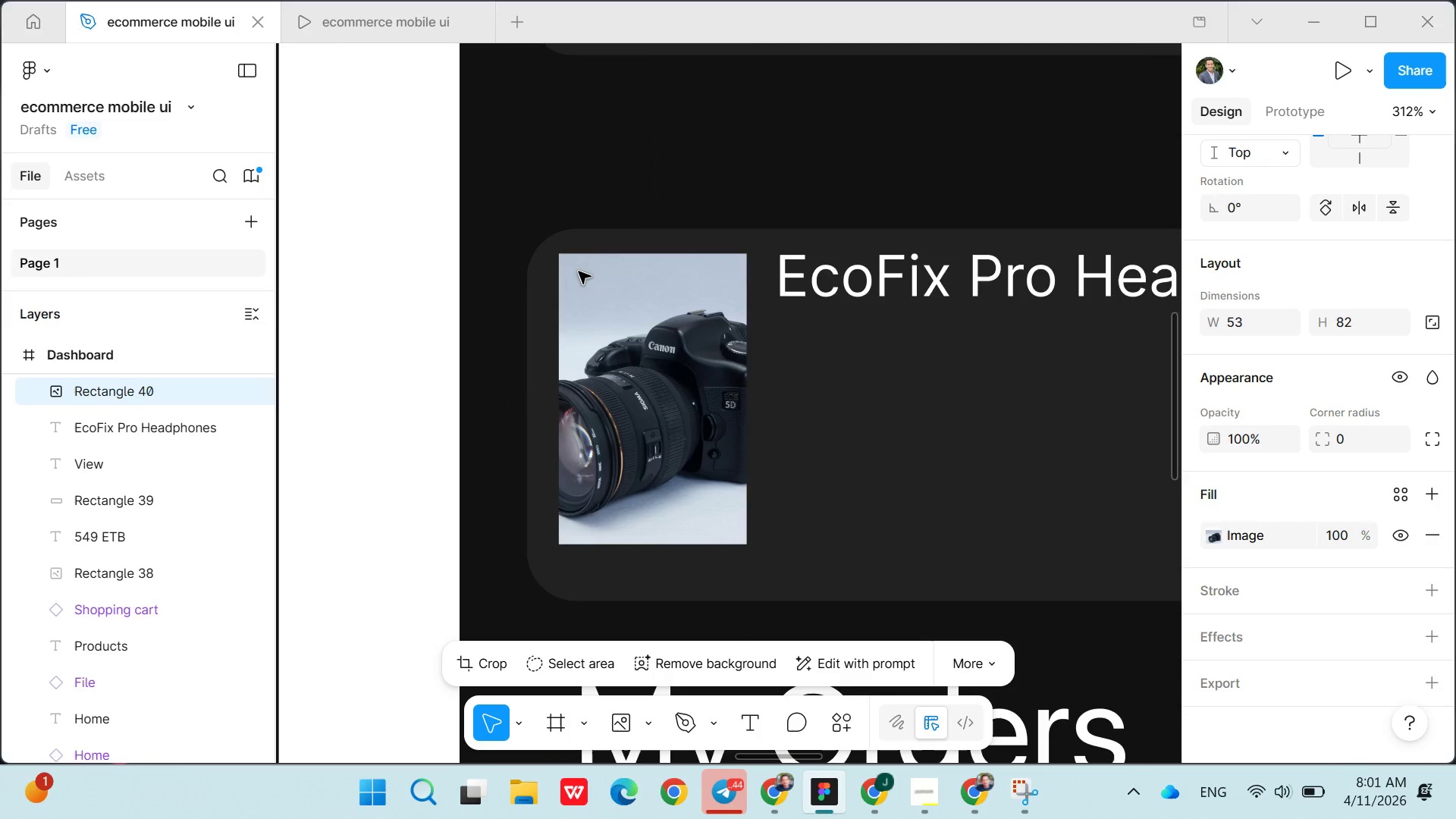 
left_click([583, 285])
 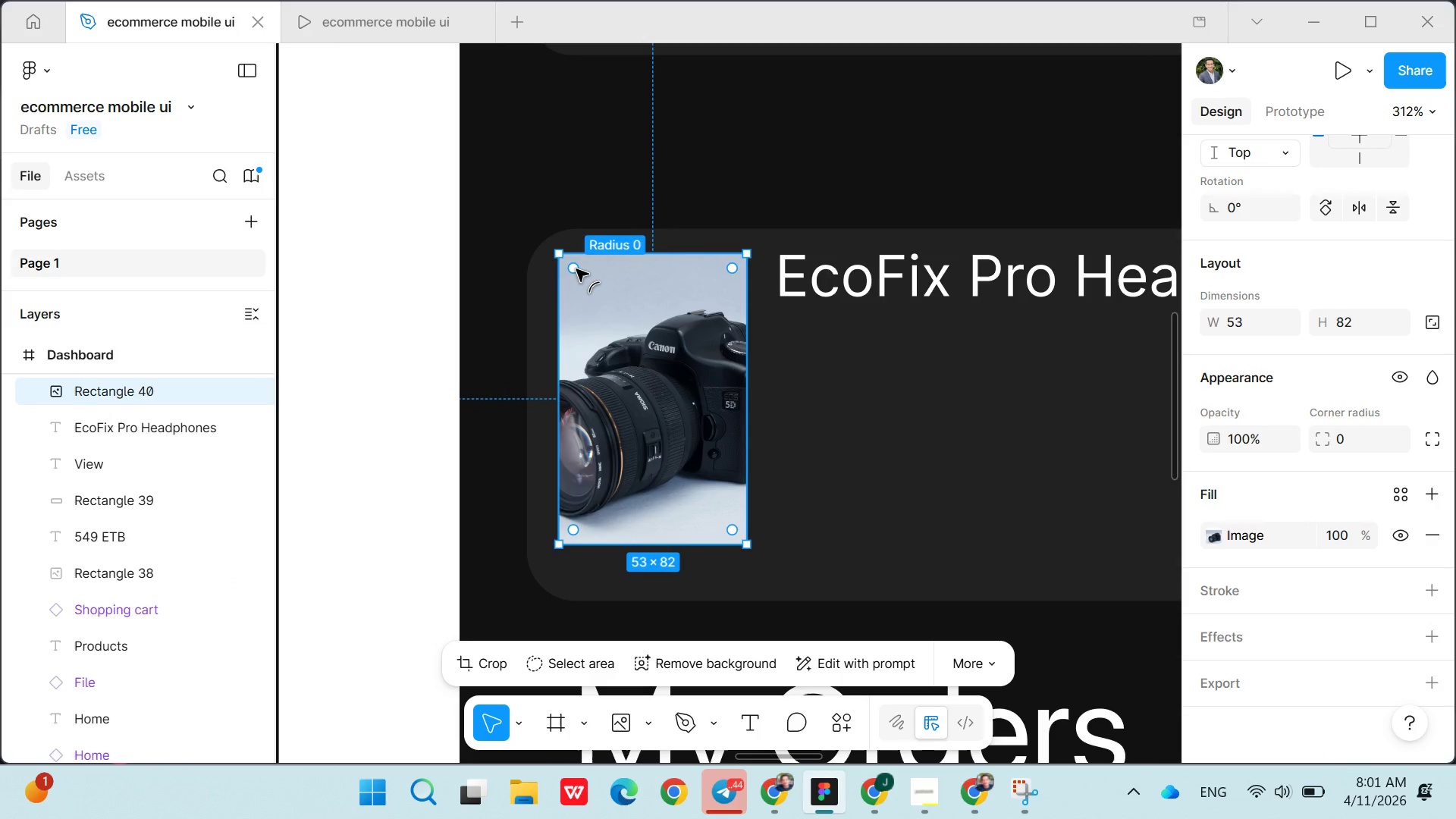 
left_click_drag(start_coordinate=[576, 269], to_coordinate=[592, 293])
 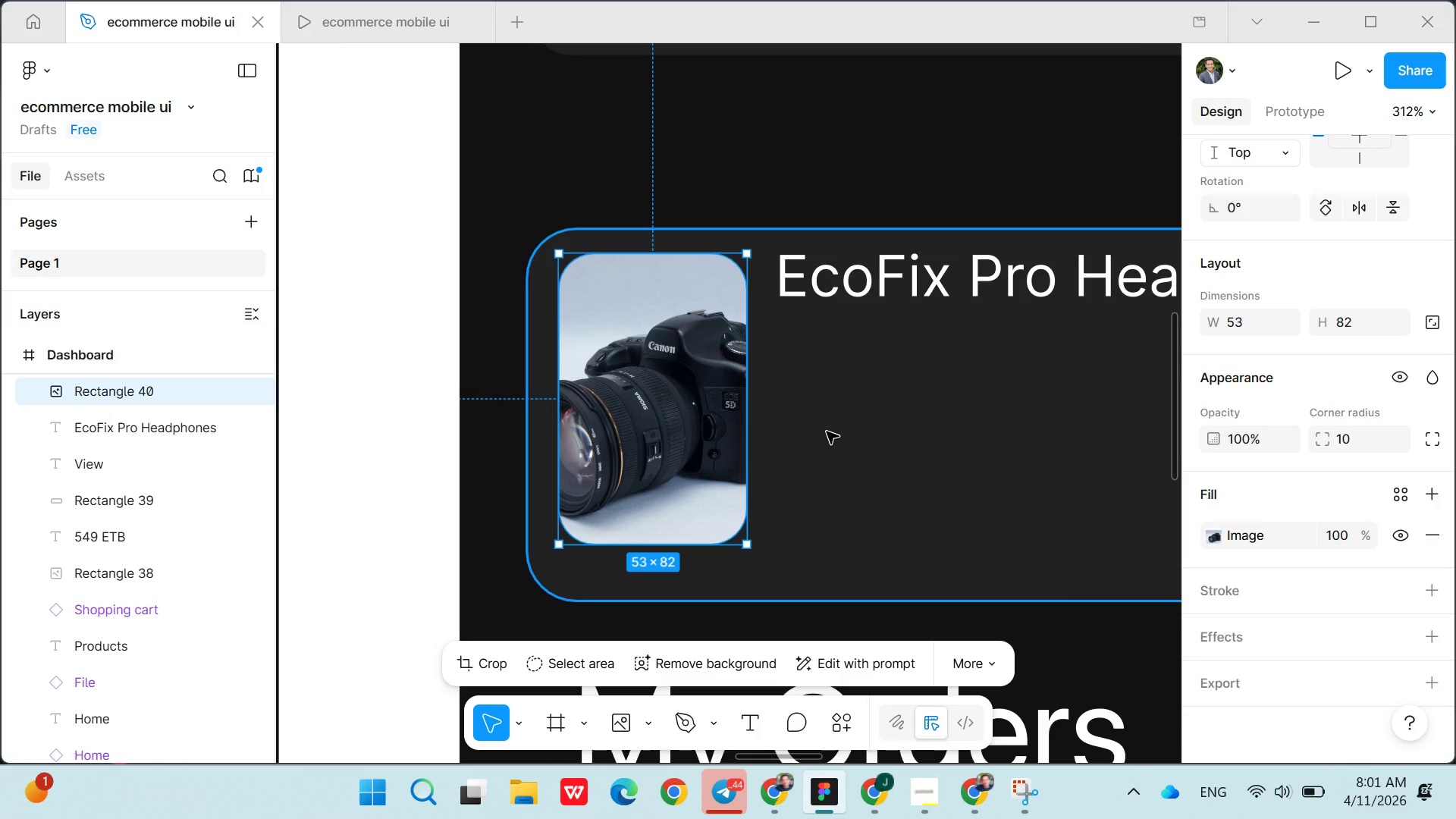 
left_click([828, 432])
 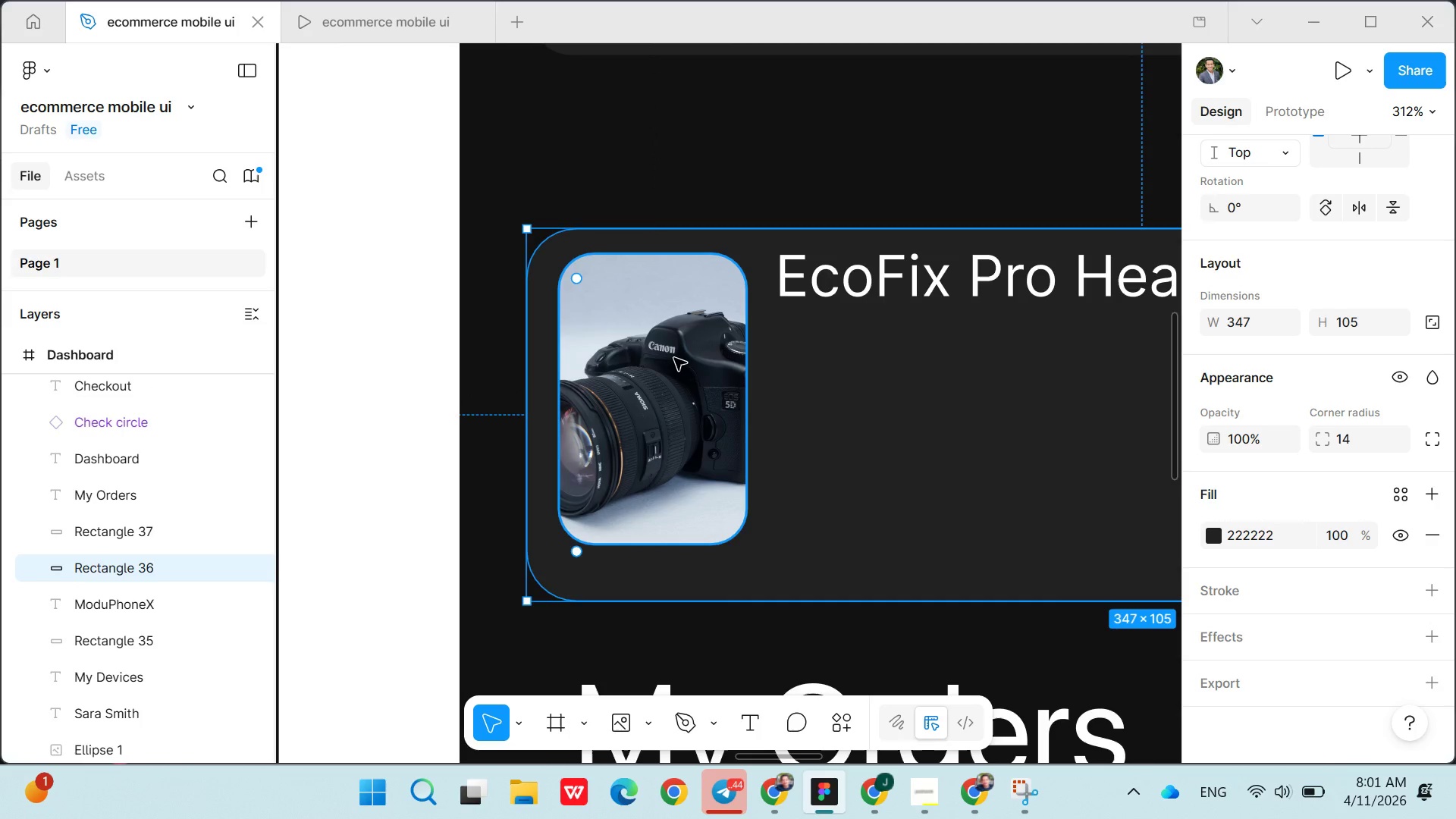 
left_click([670, 356])
 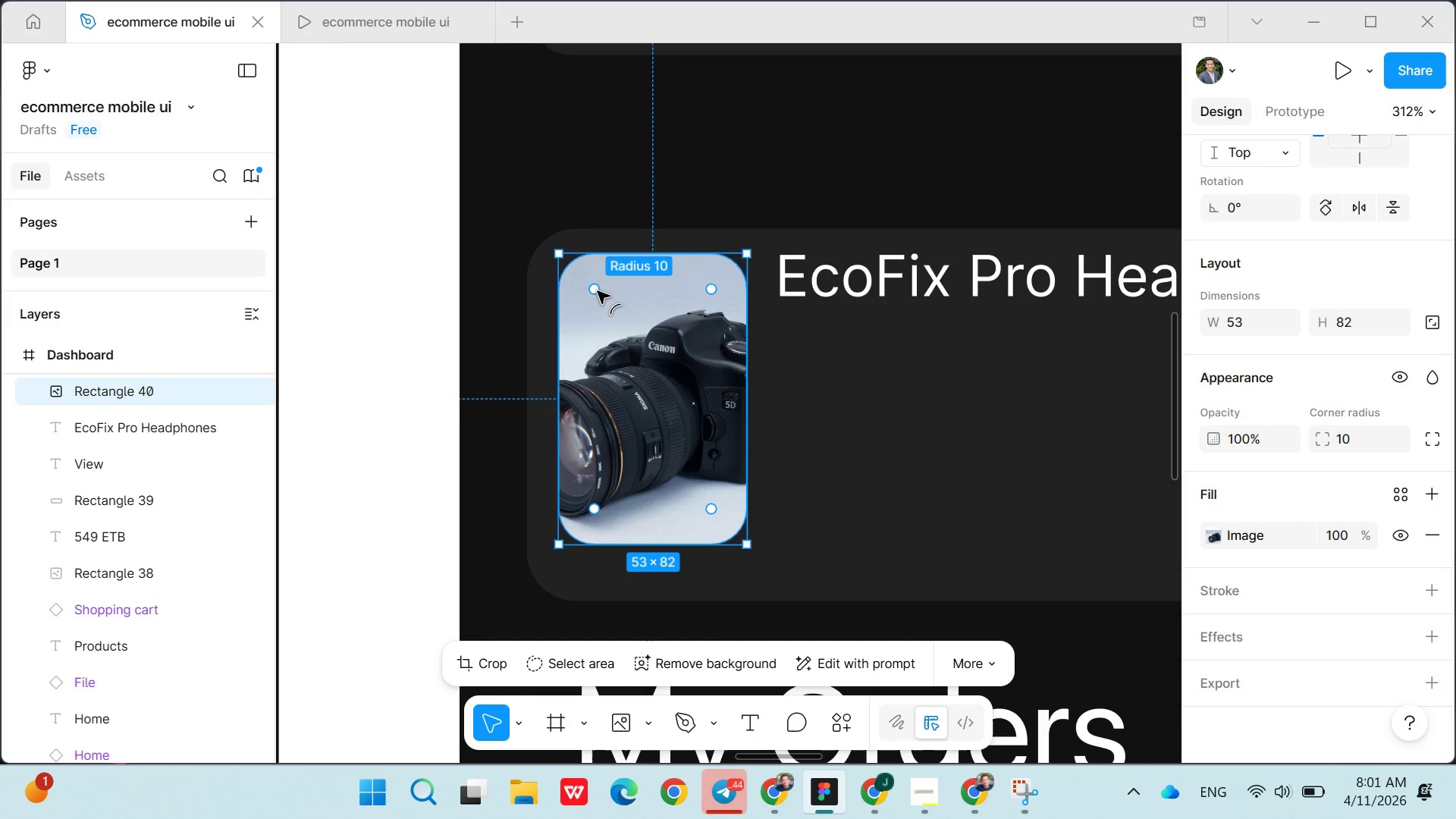 
left_click_drag(start_coordinate=[598, 291], to_coordinate=[588, 280])
 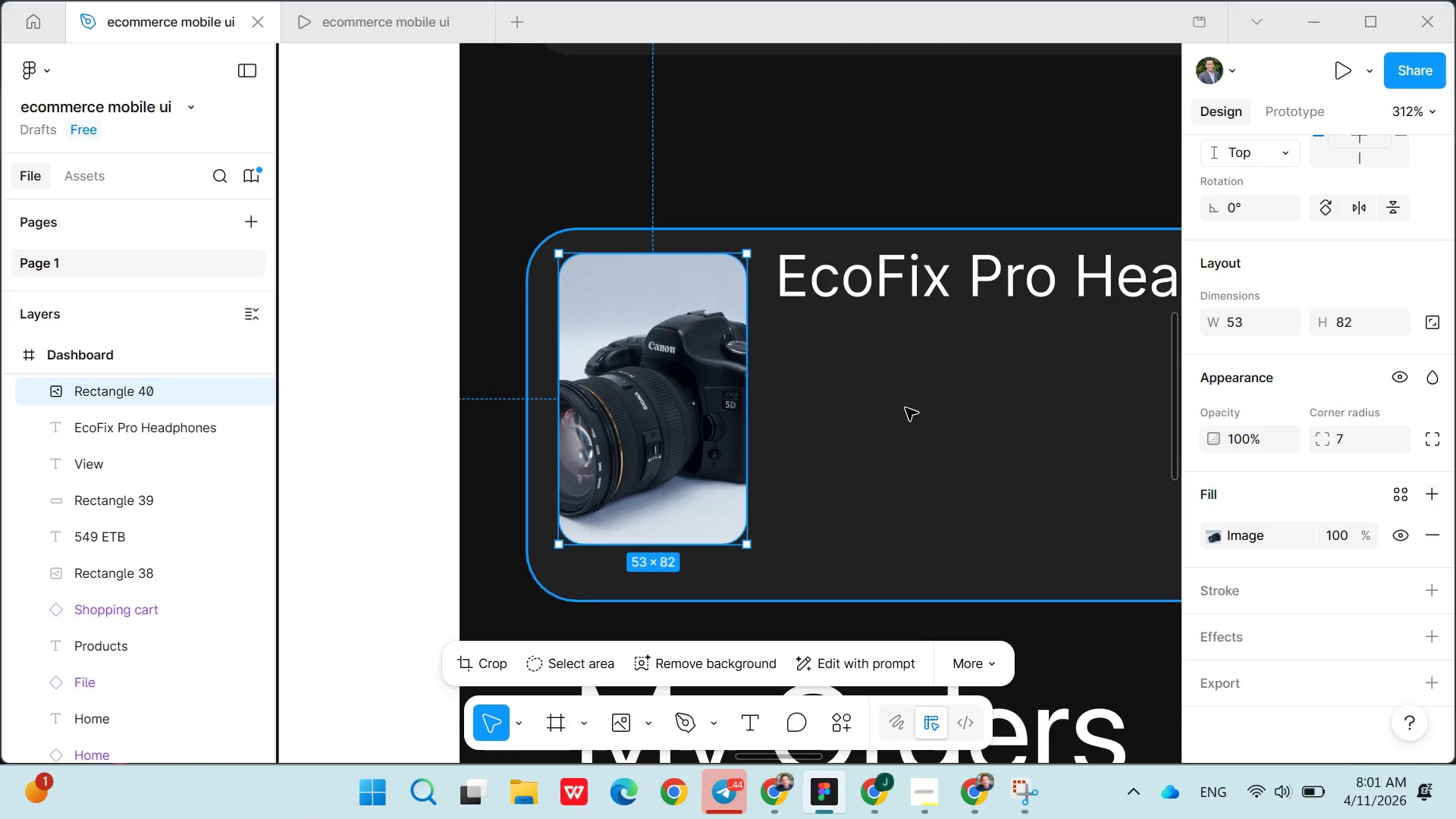 
left_click([905, 408])
 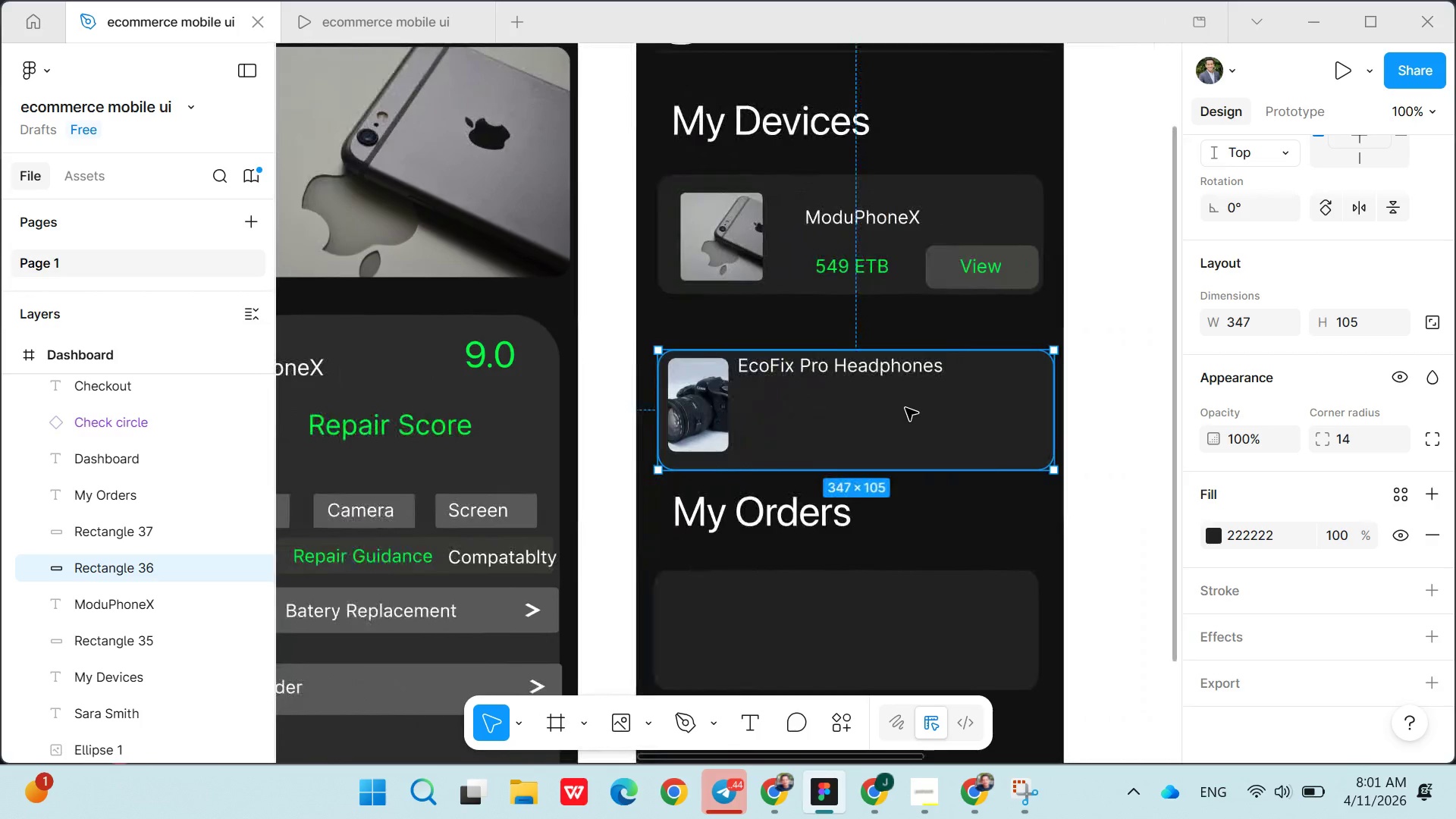 
left_click([809, 401])
 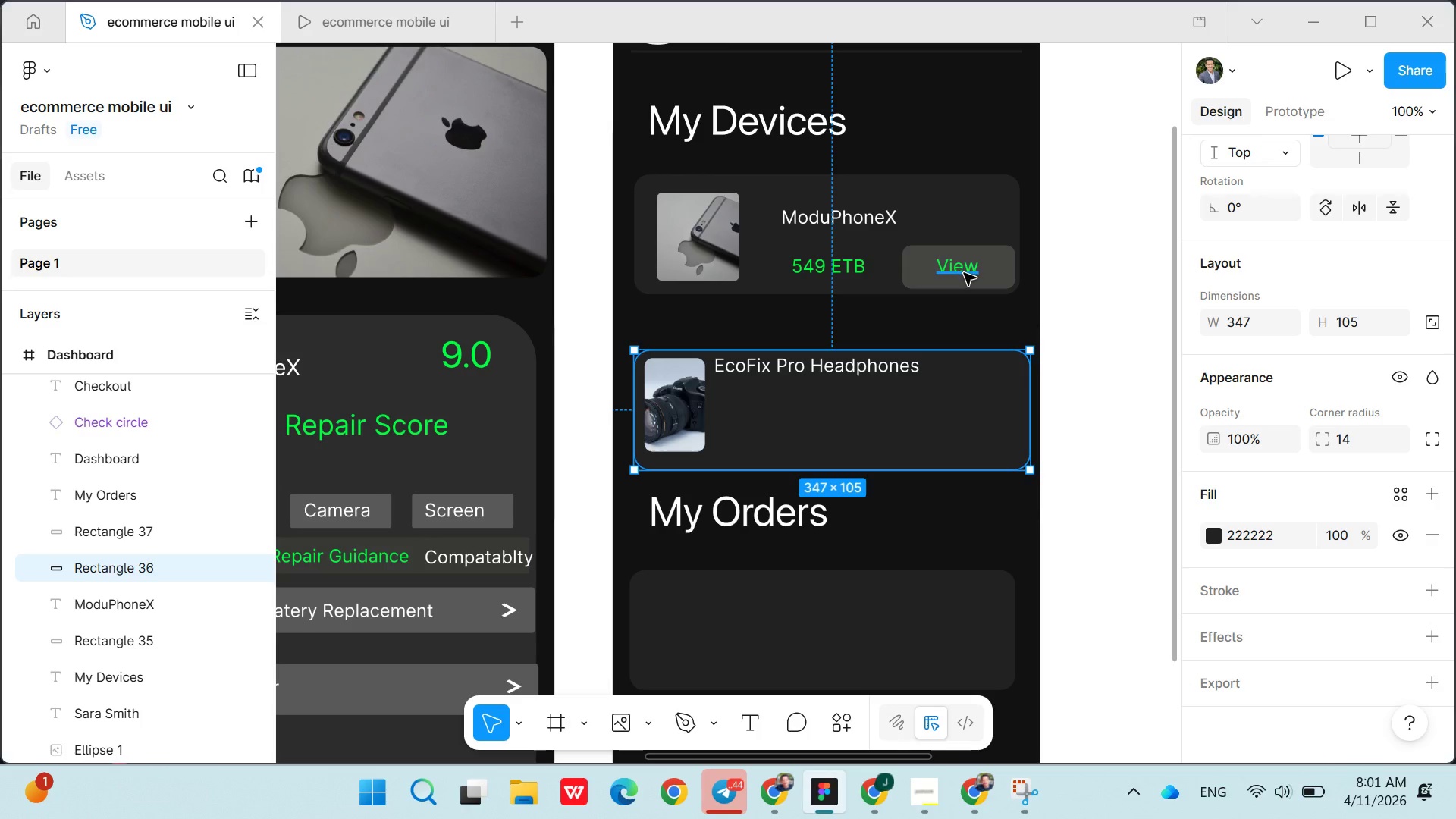 
wait(17.99)
 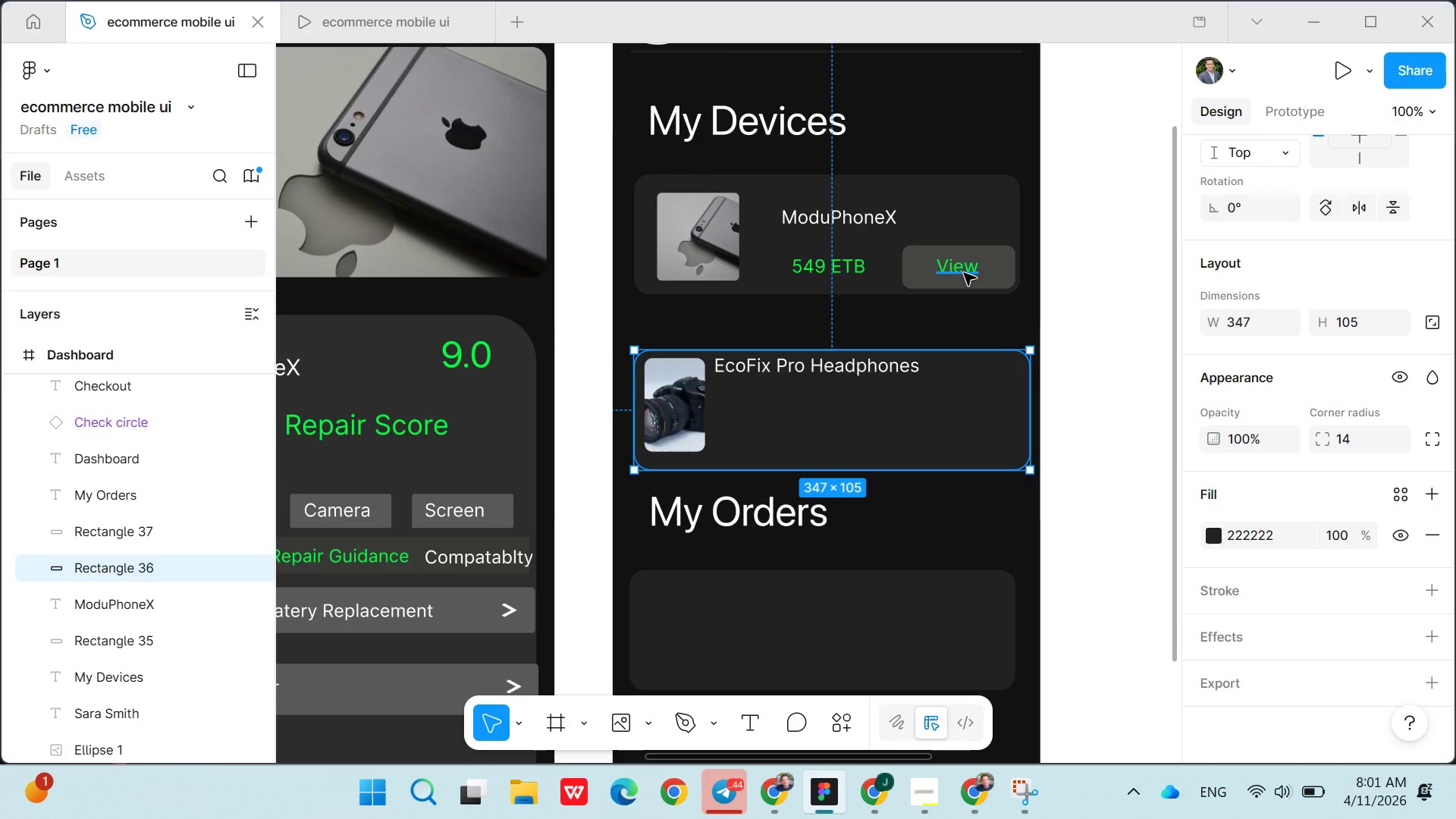 
left_click([743, 714])
 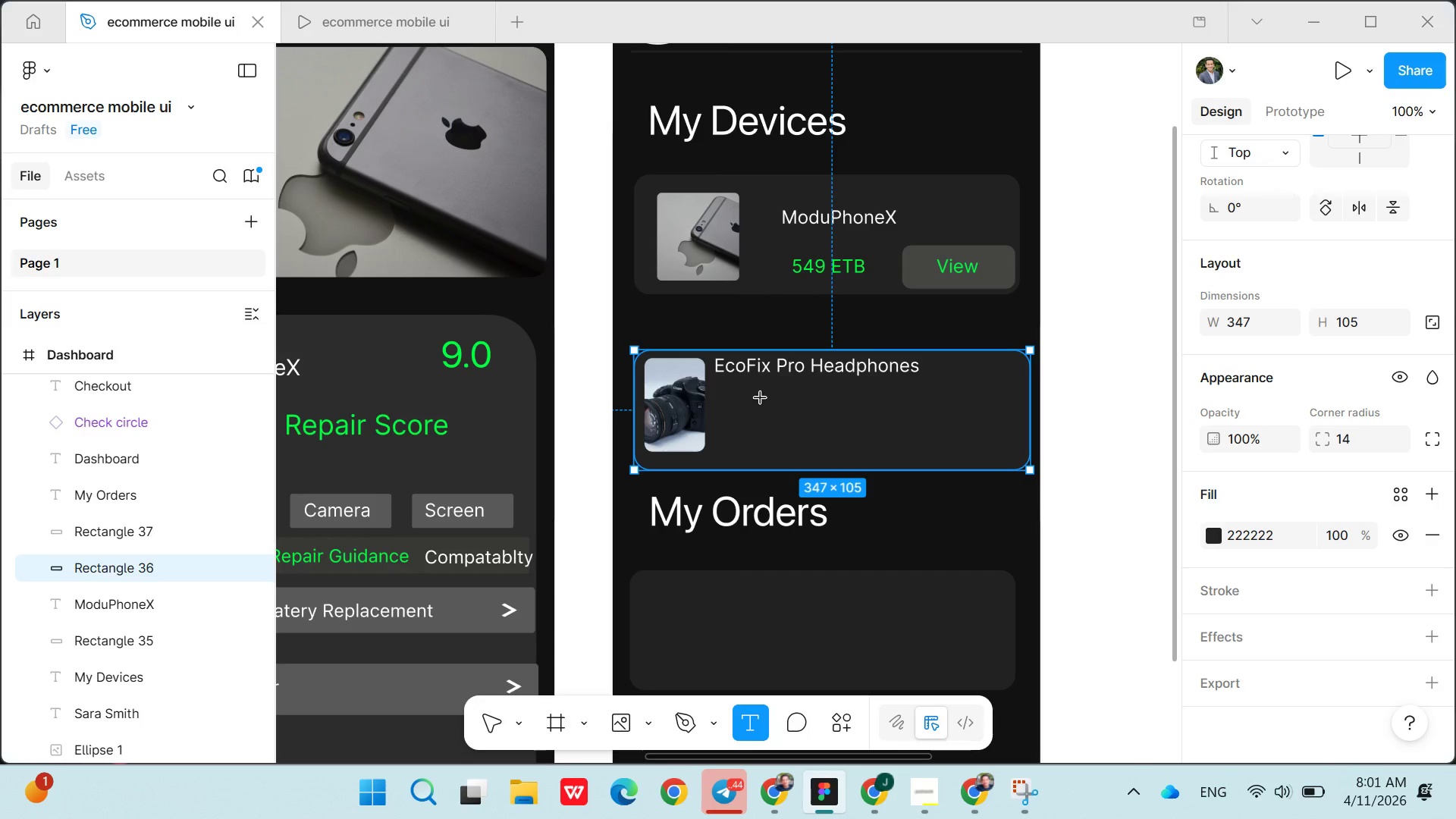 
left_click([739, 428])
 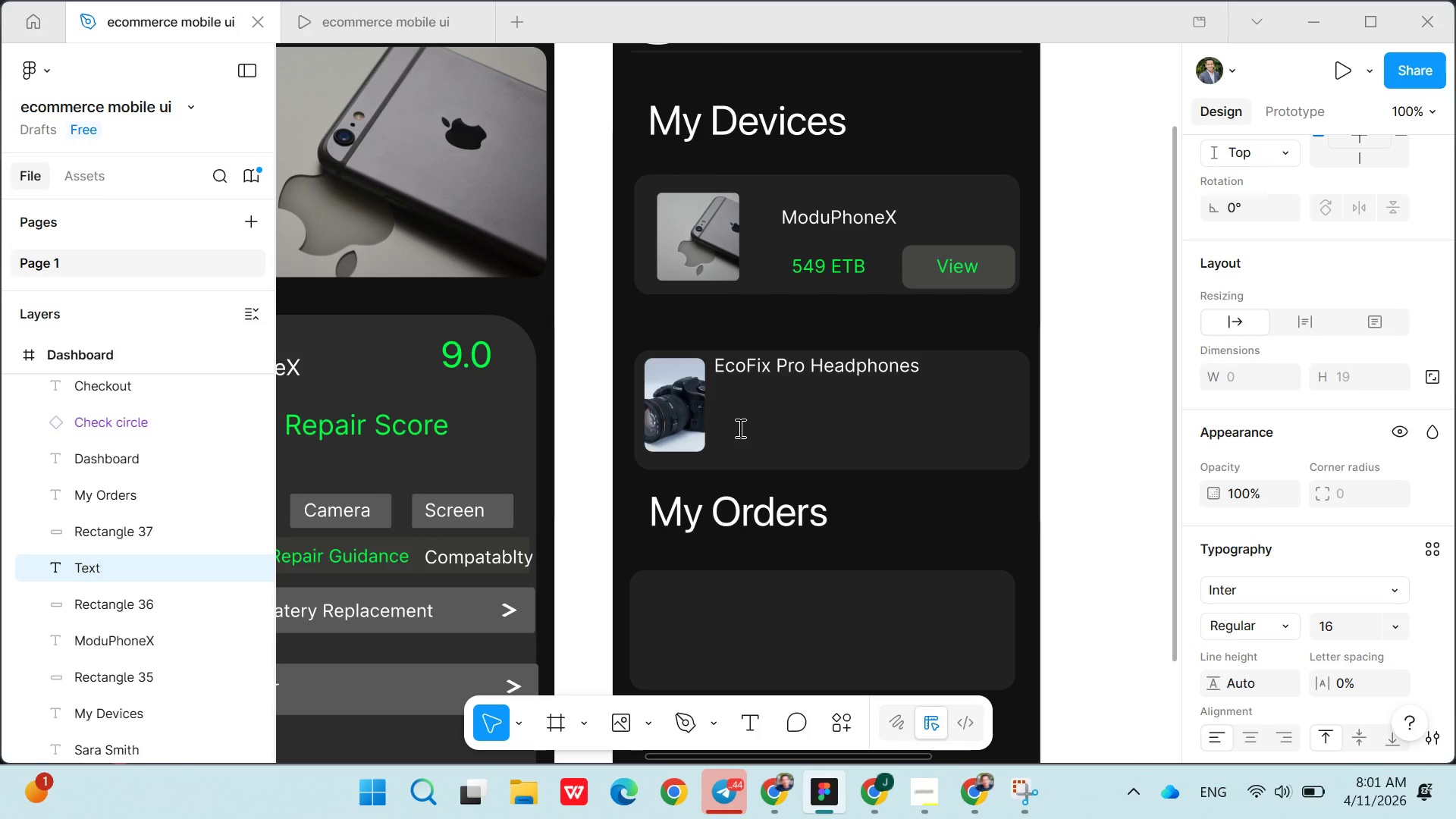 
type(549 ETB)
 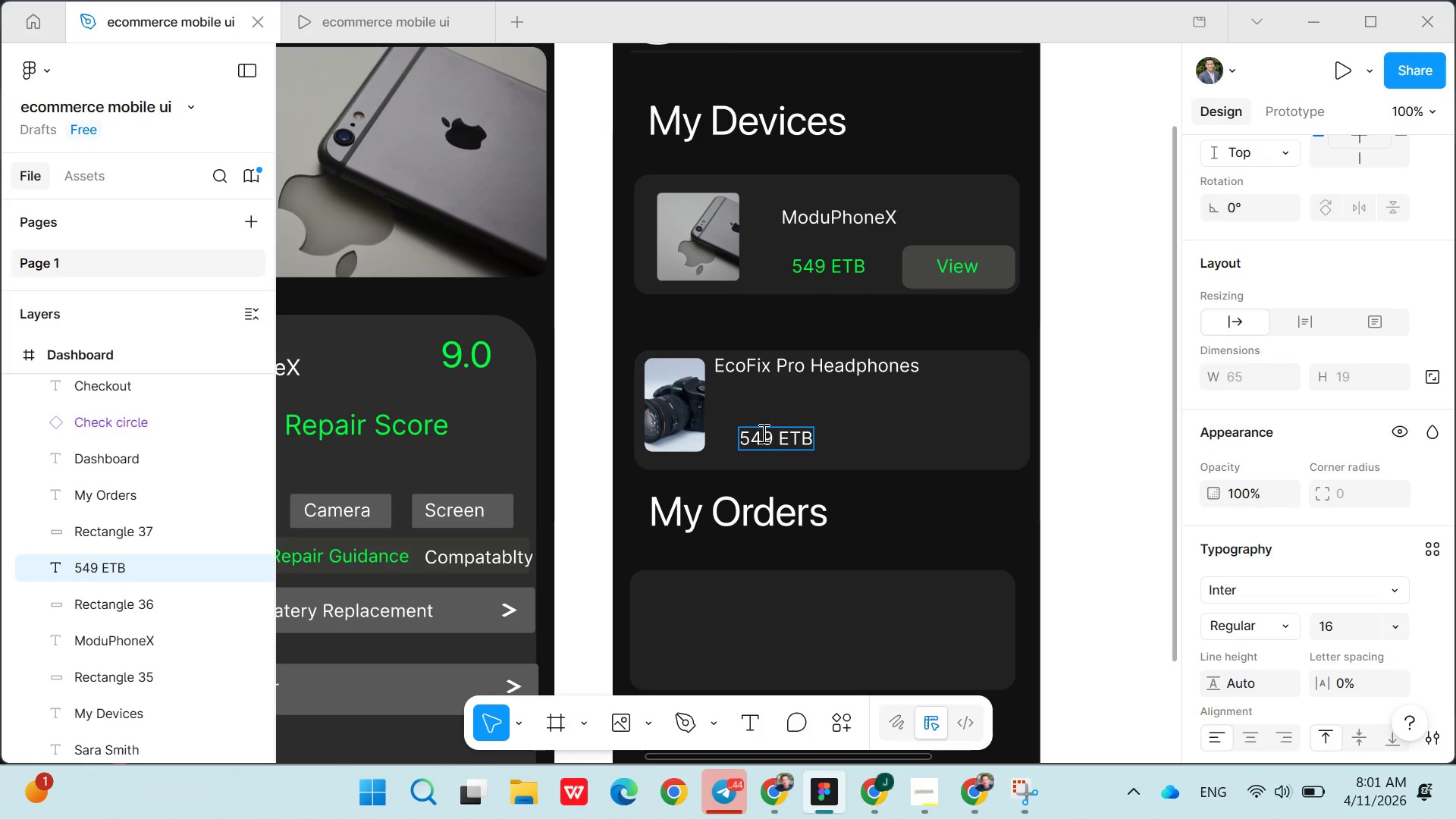 
double_click([762, 433])
 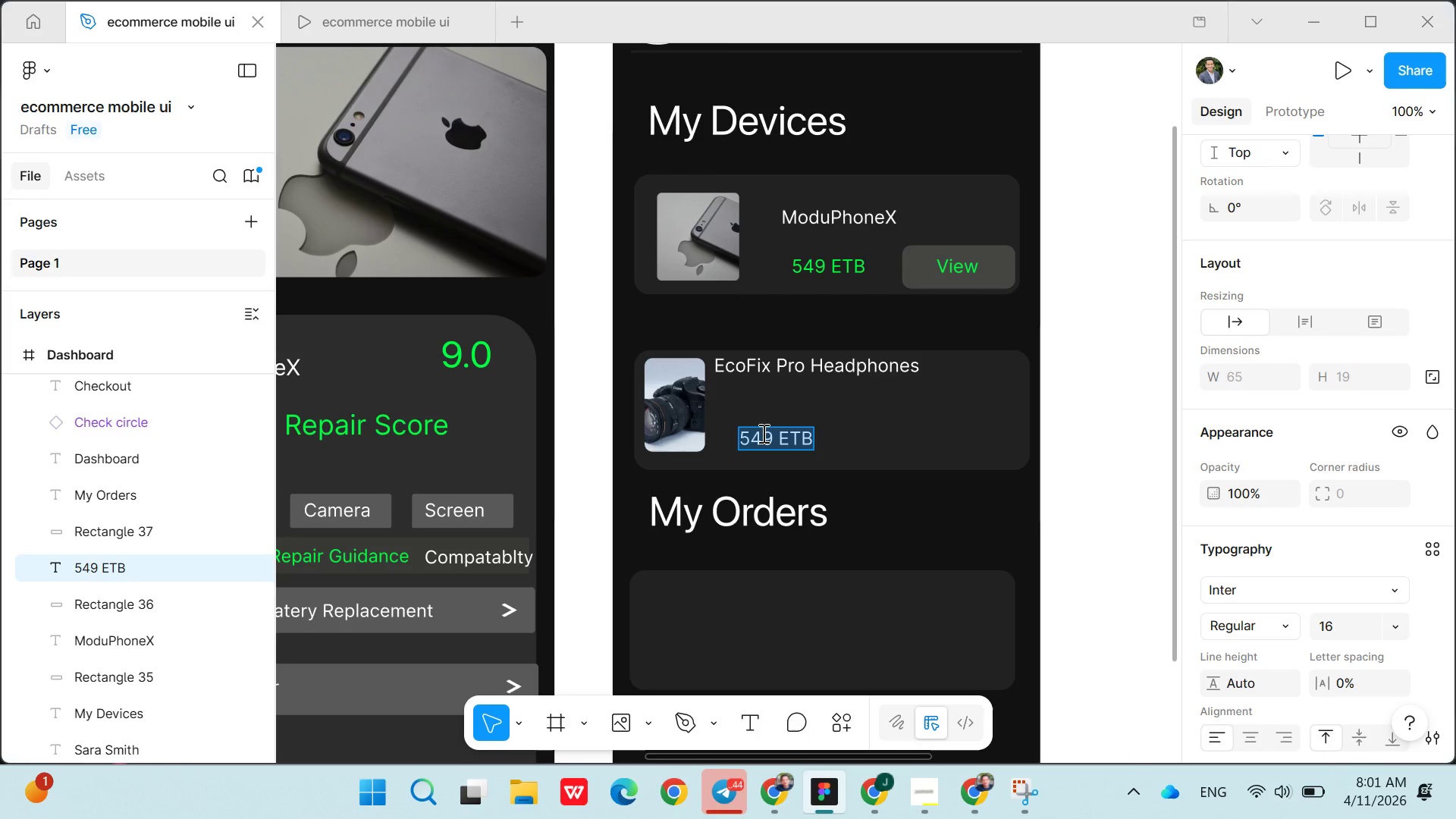 
triple_click([762, 433])
 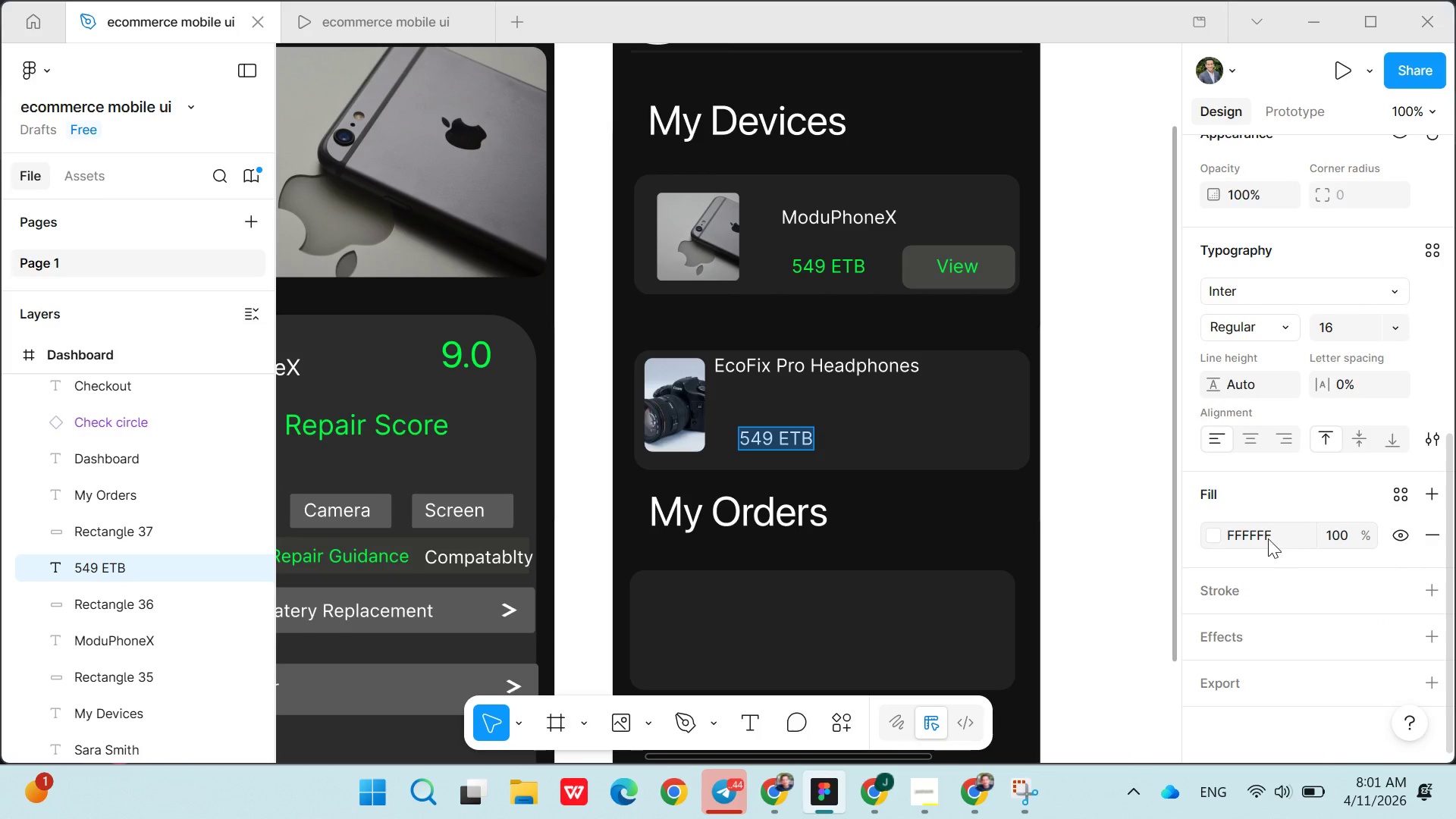 
double_click([1266, 538])
 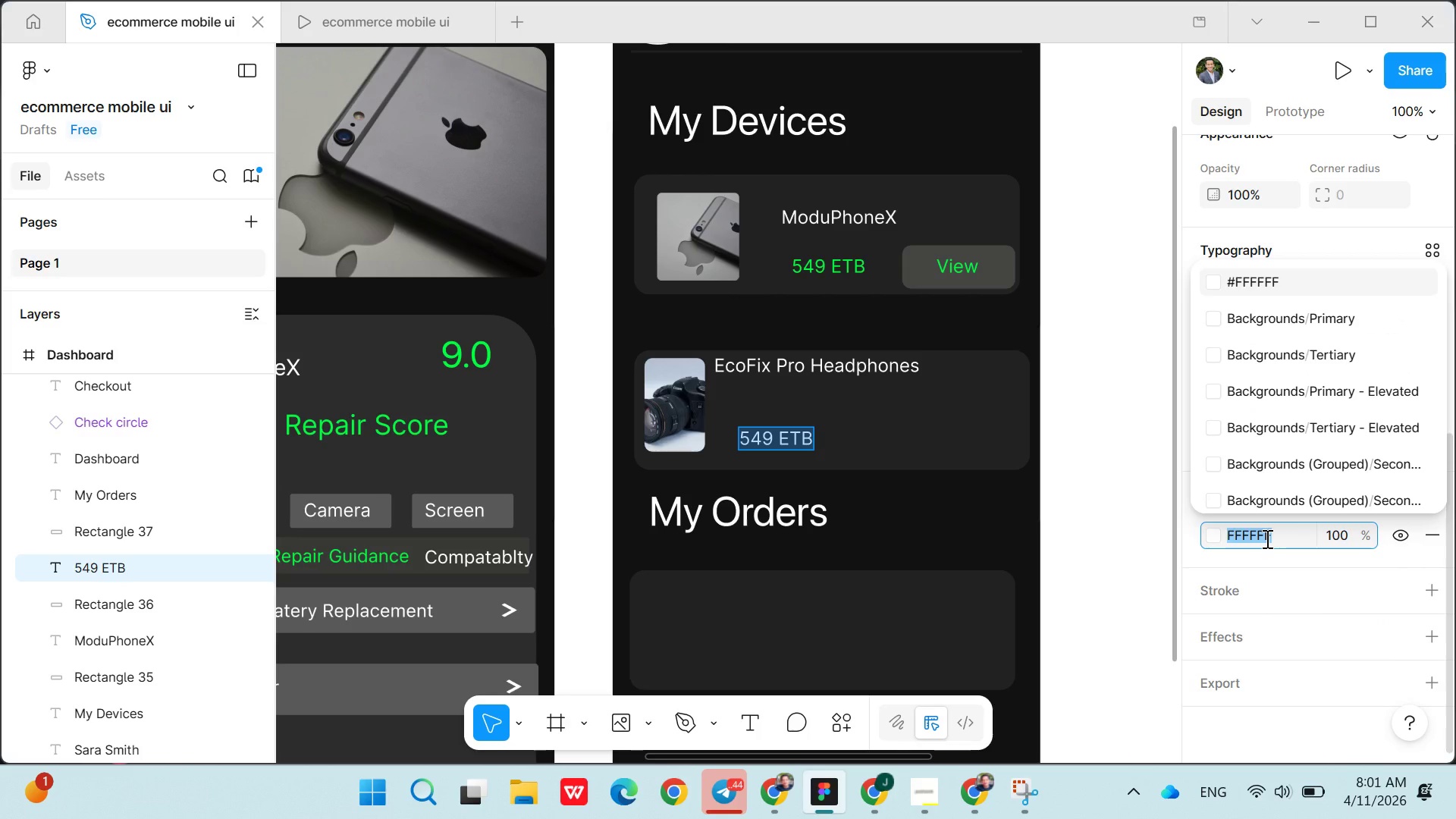 
triple_click([1266, 538])
 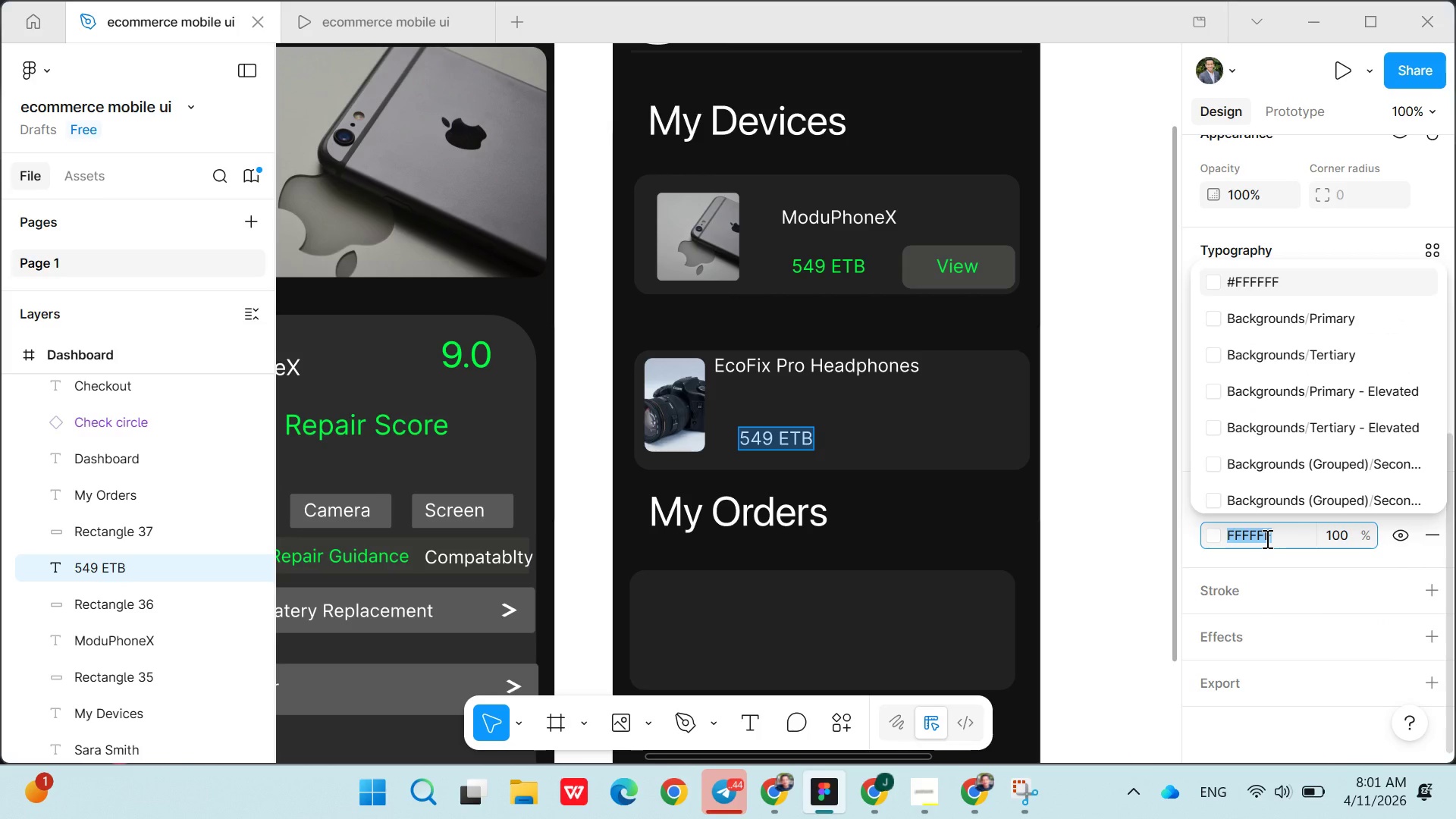 
key(Meta+MetaLeft)
 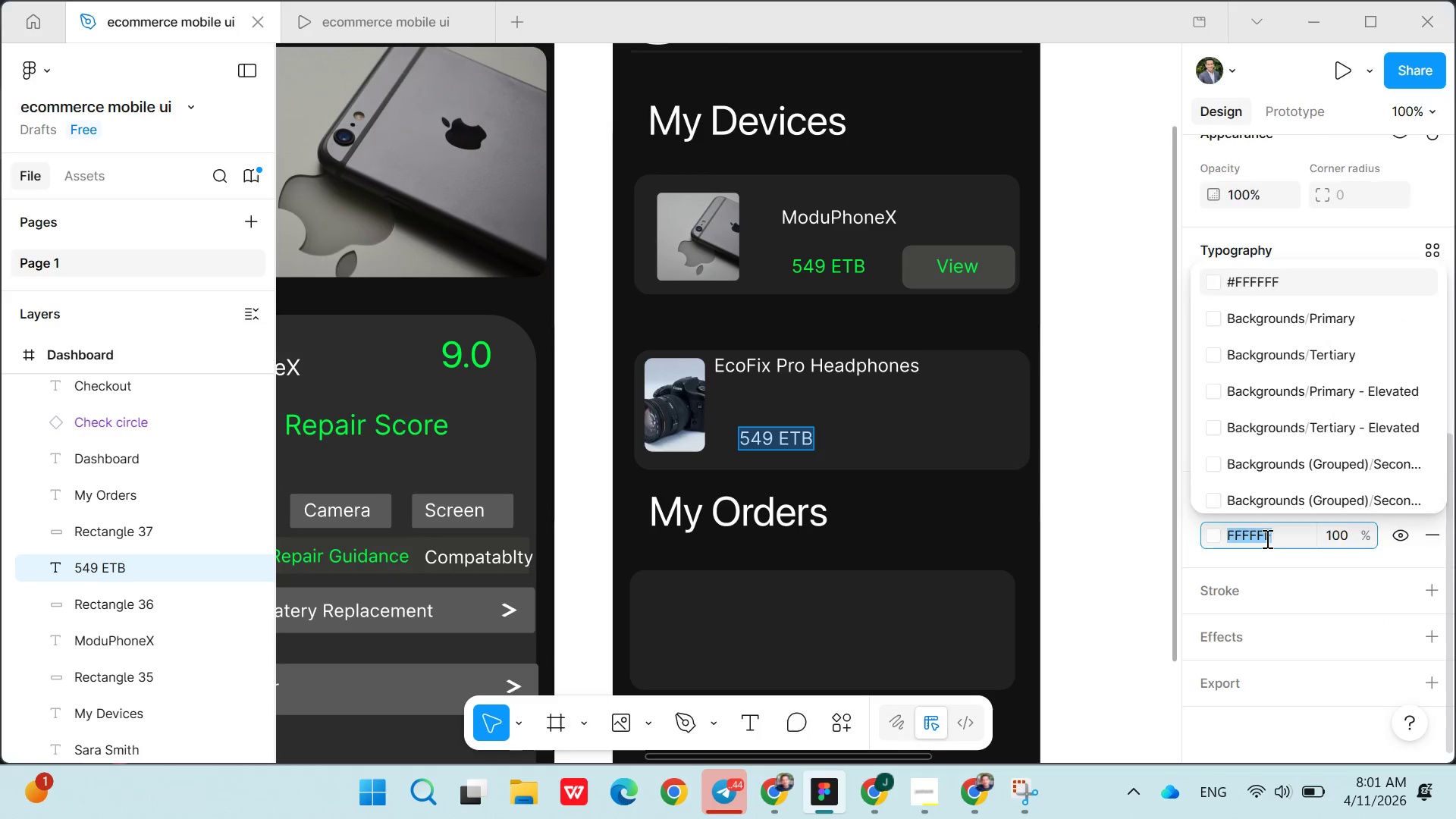 
key(Meta+V)
 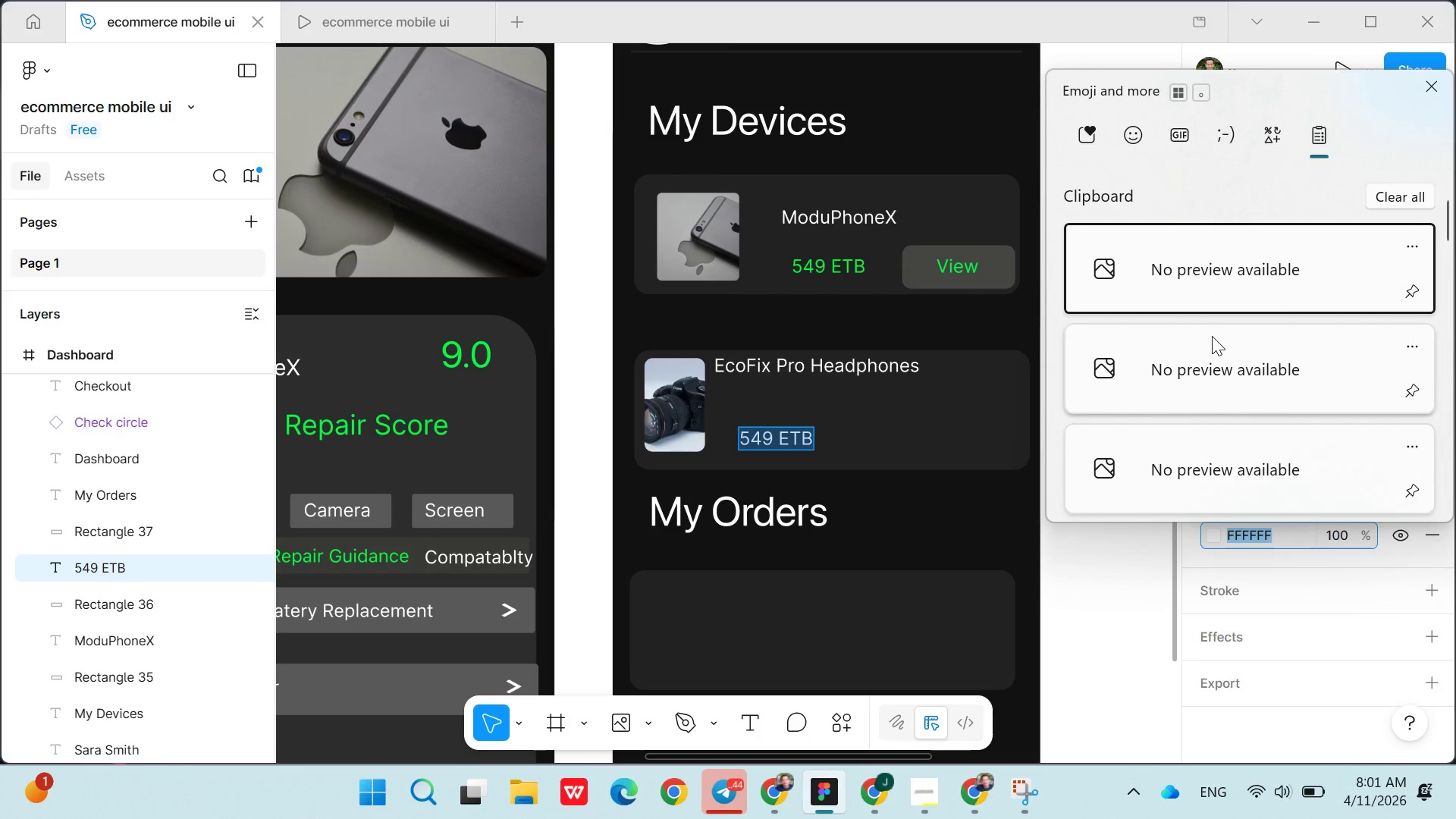 
mouse_move([1175, 359])
 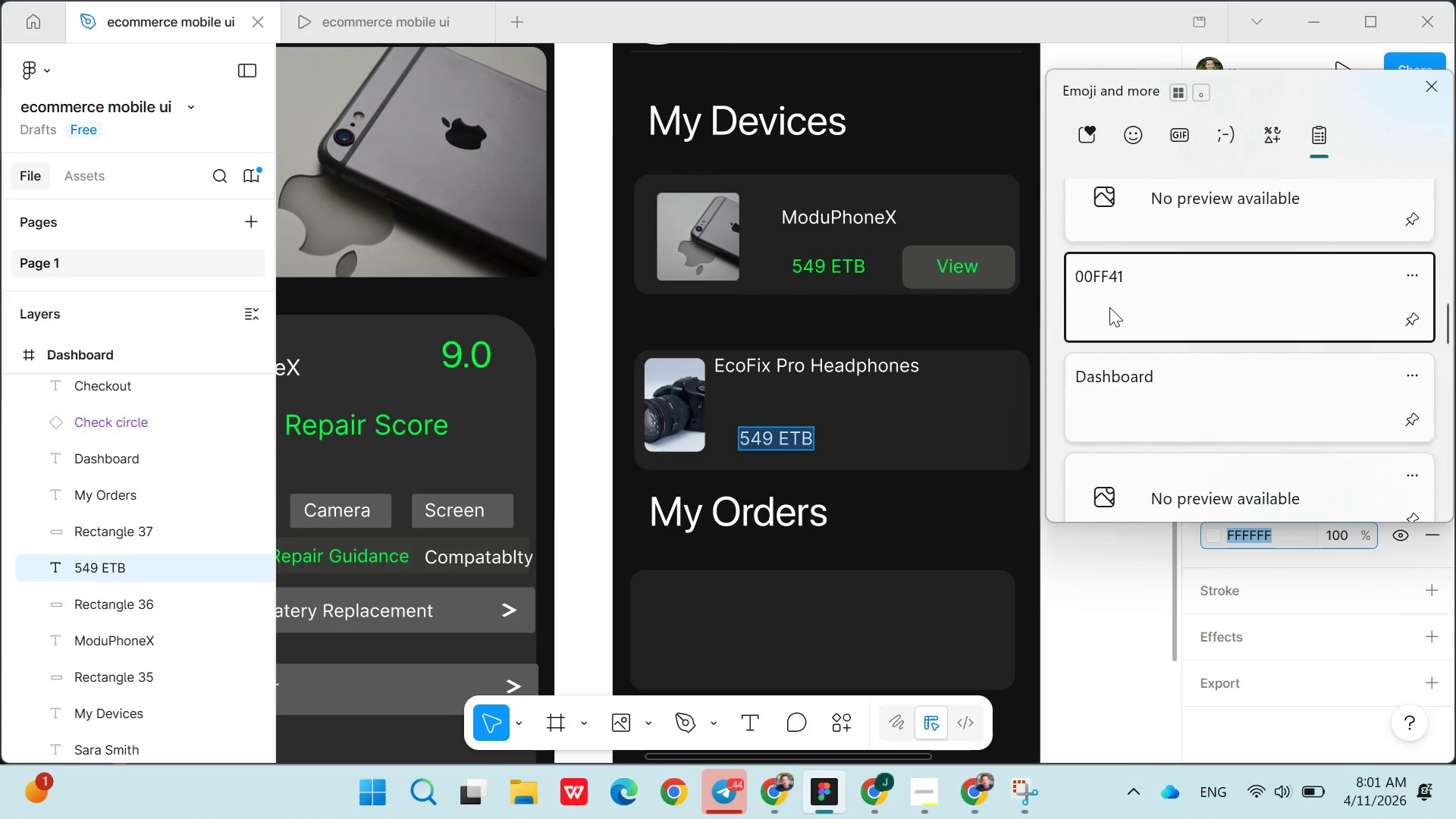 
left_click([1109, 307])
 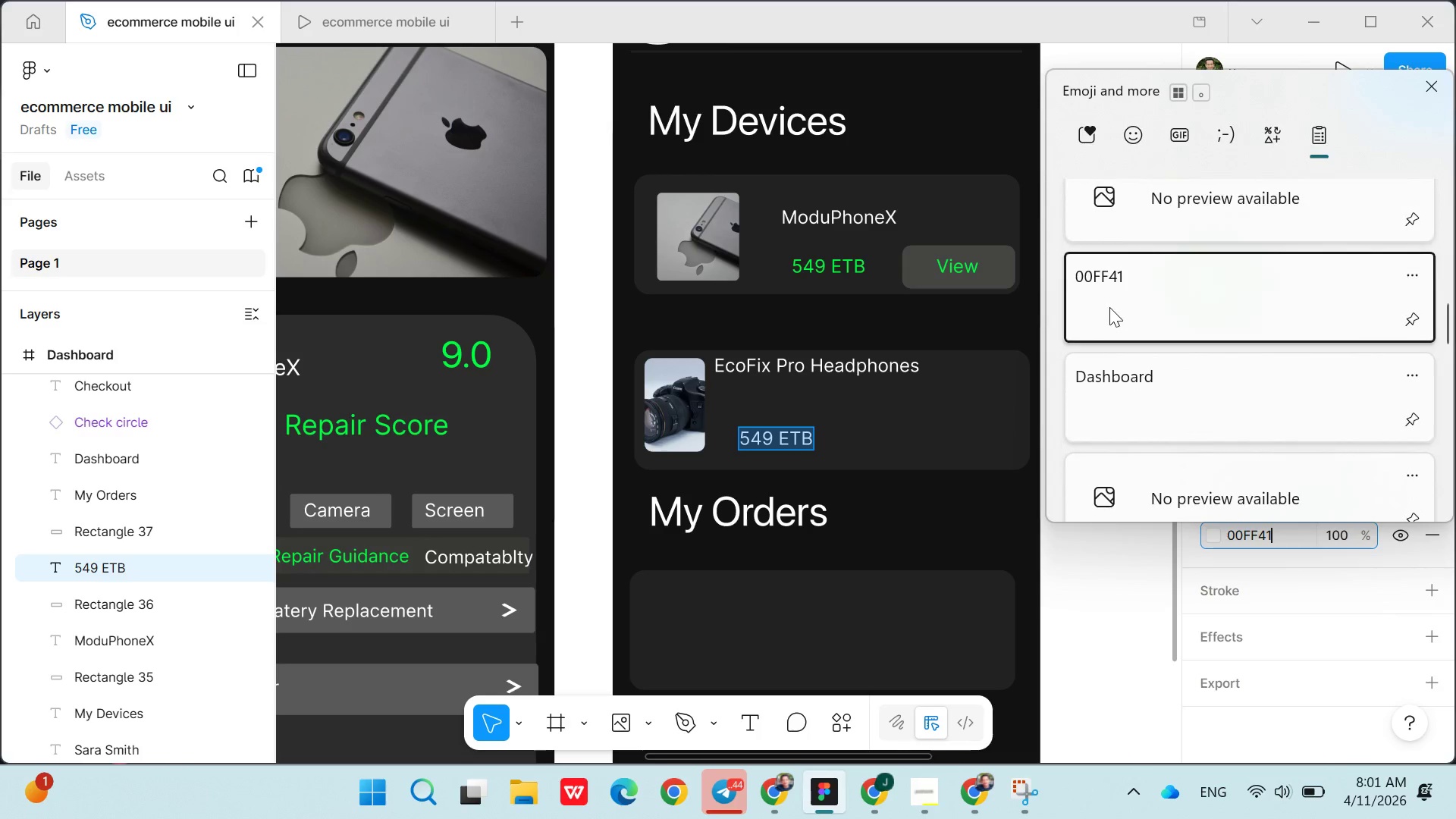 
key(Control+ControlLeft)
 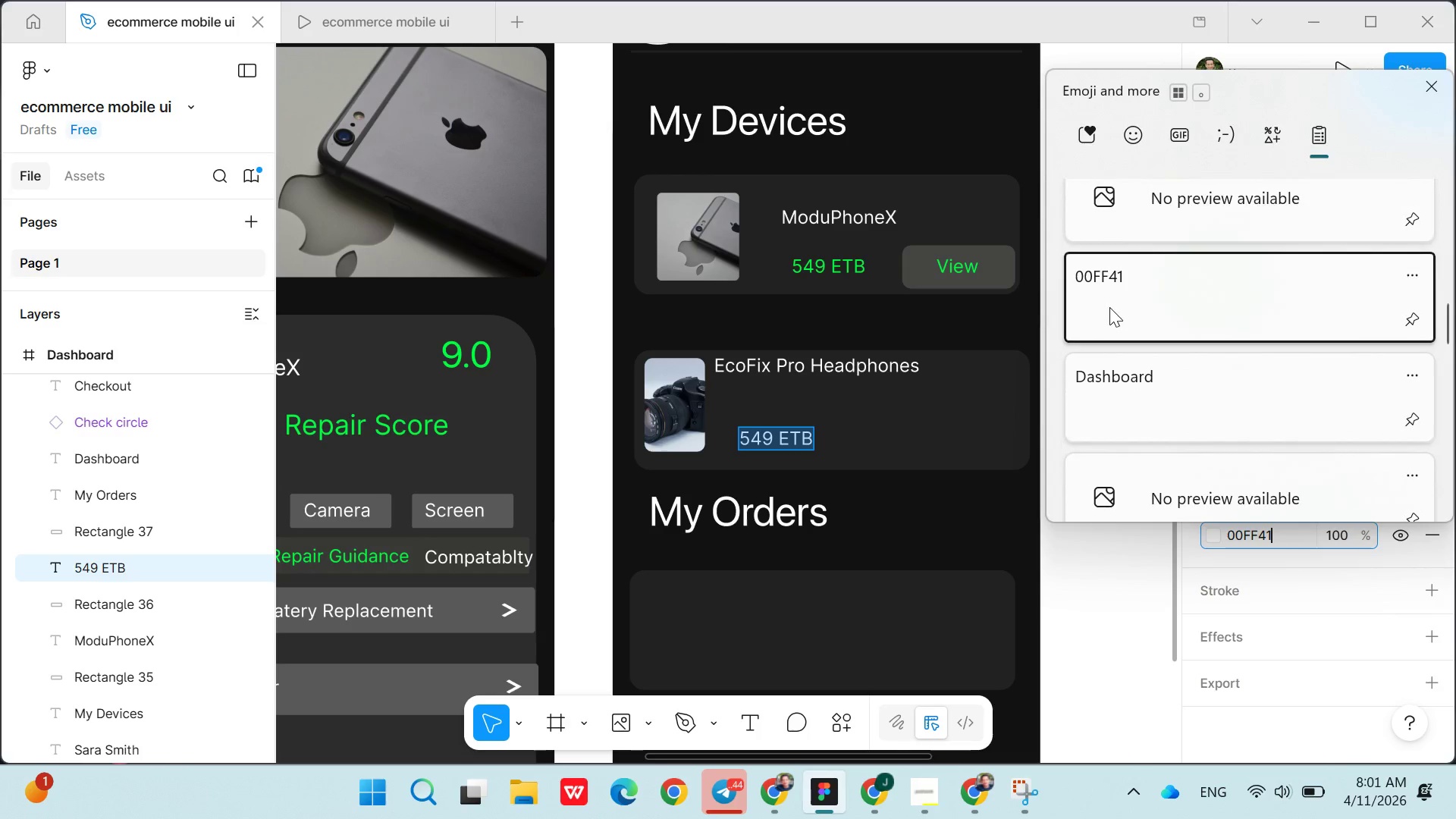 
hold_key(key=V, duration=27.48)
 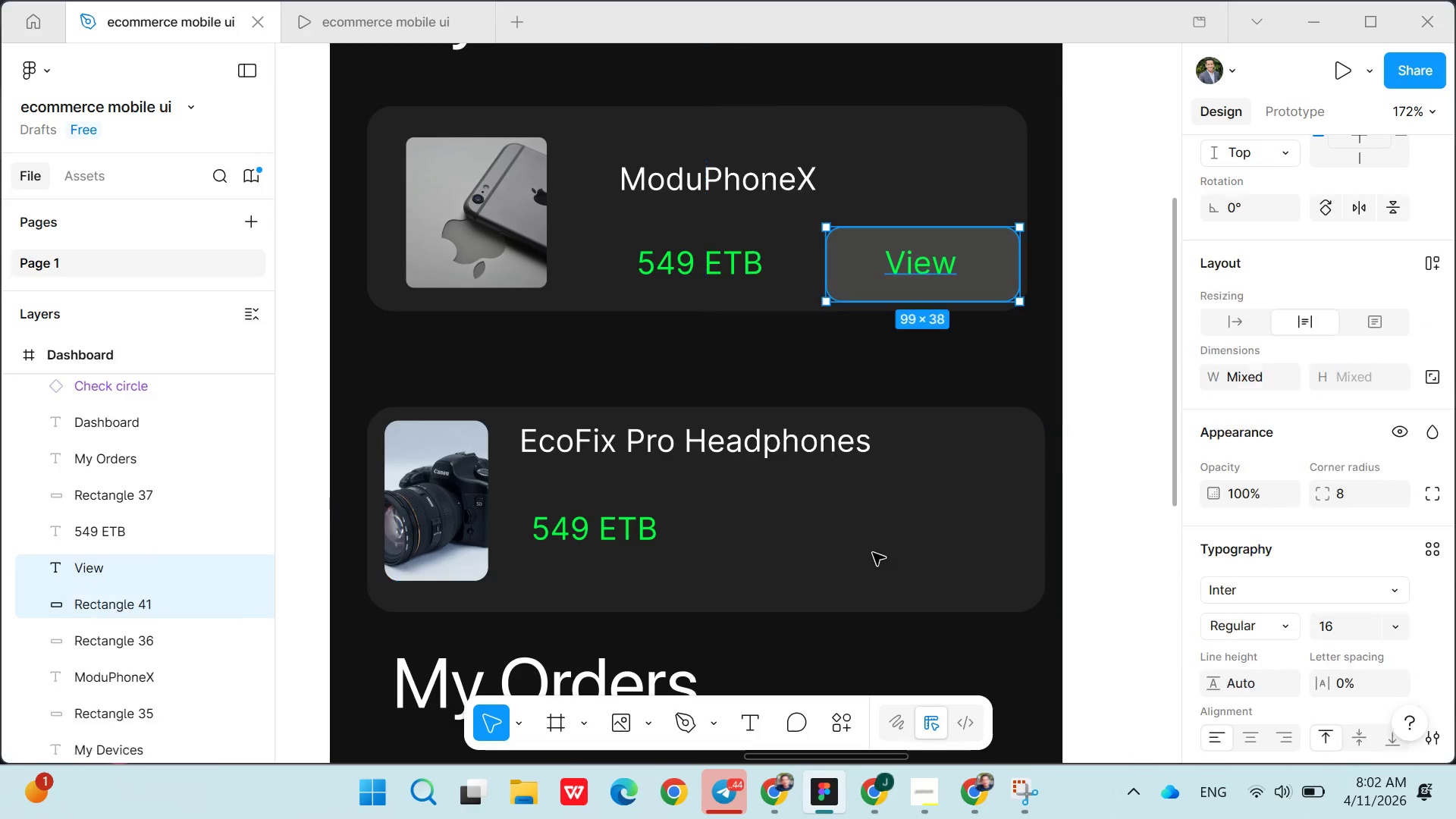 
key(Enter)
 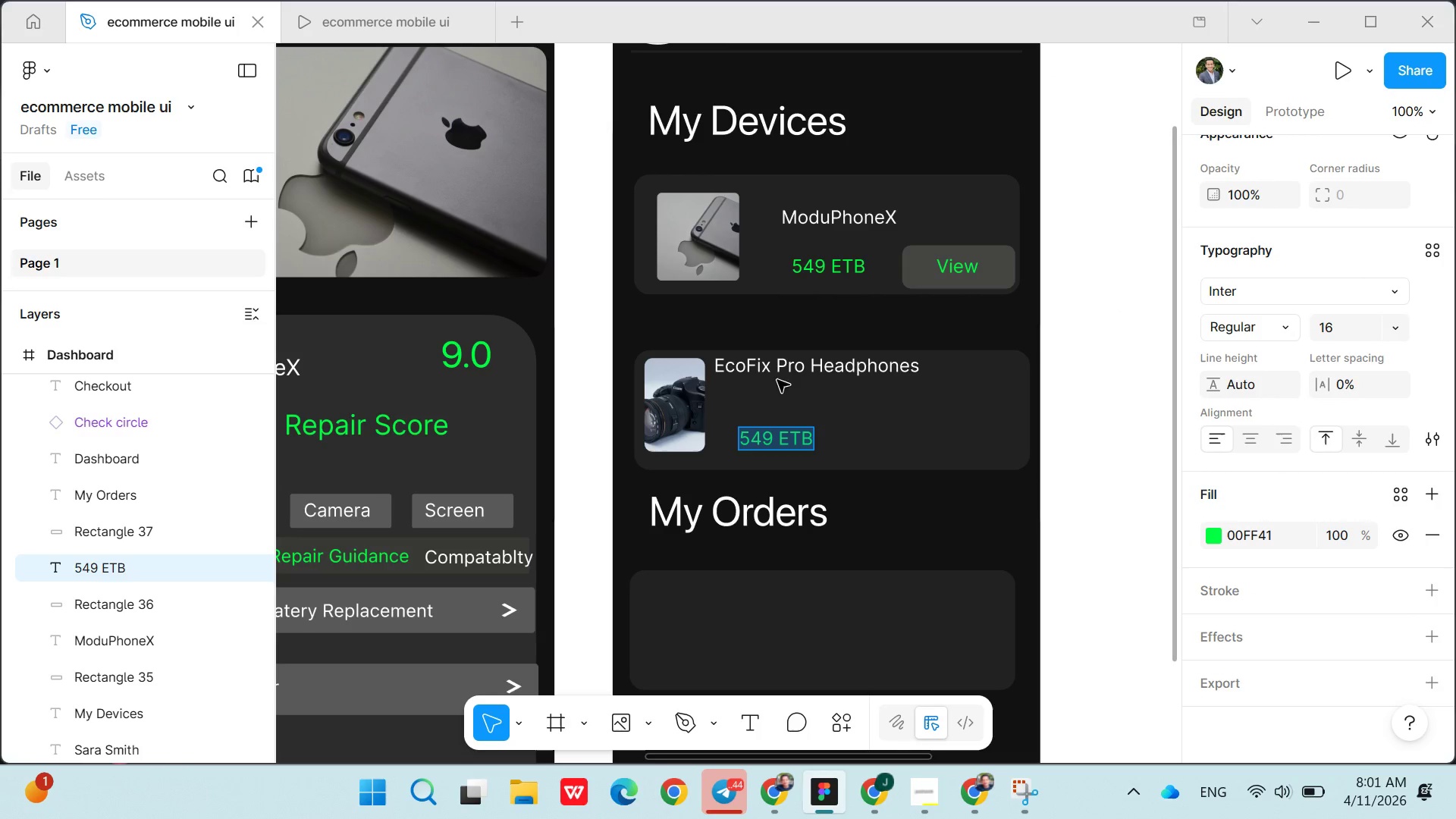 
double_click([777, 372])
 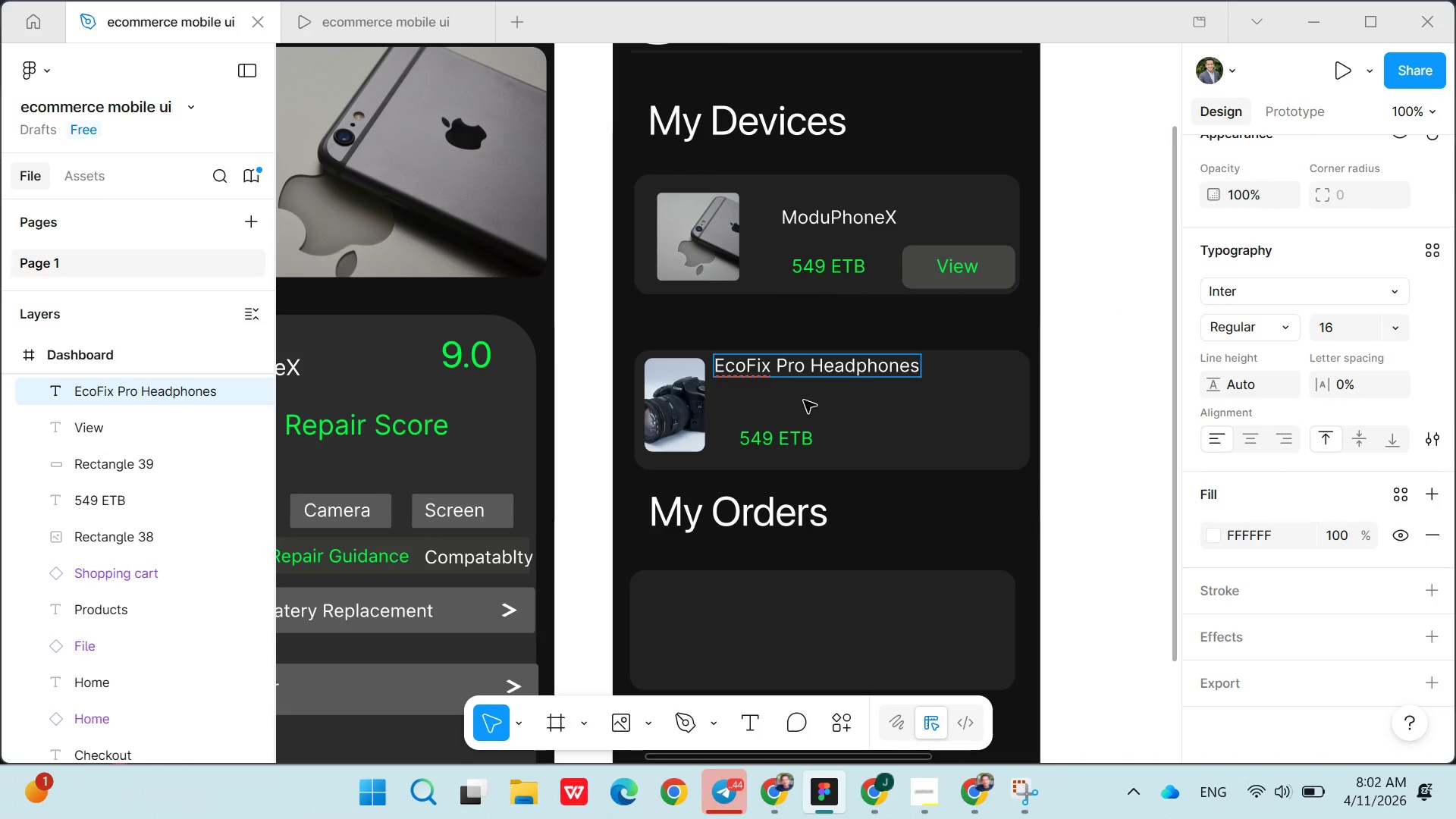 
left_click([804, 400])
 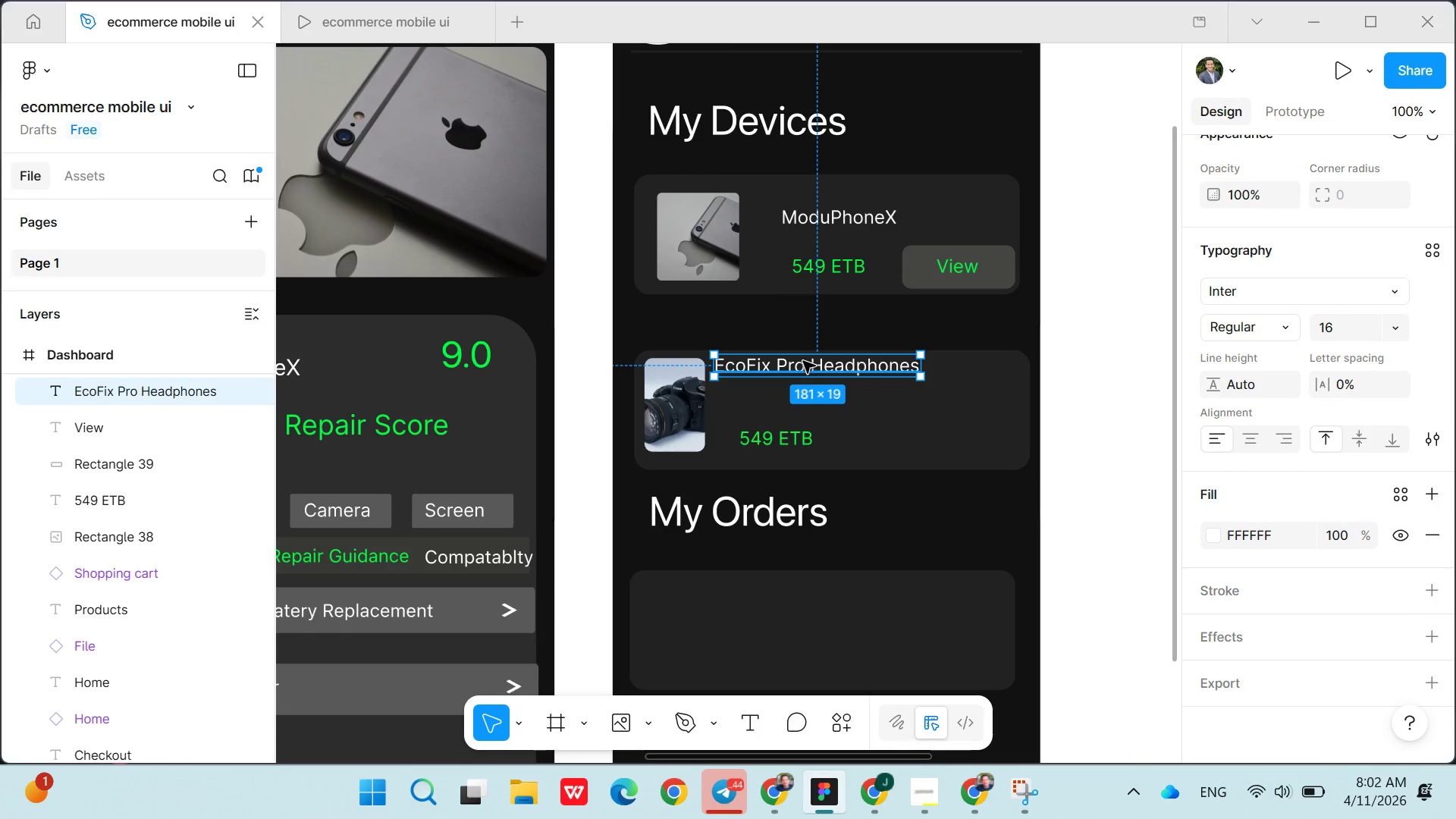 
left_click([803, 361])
 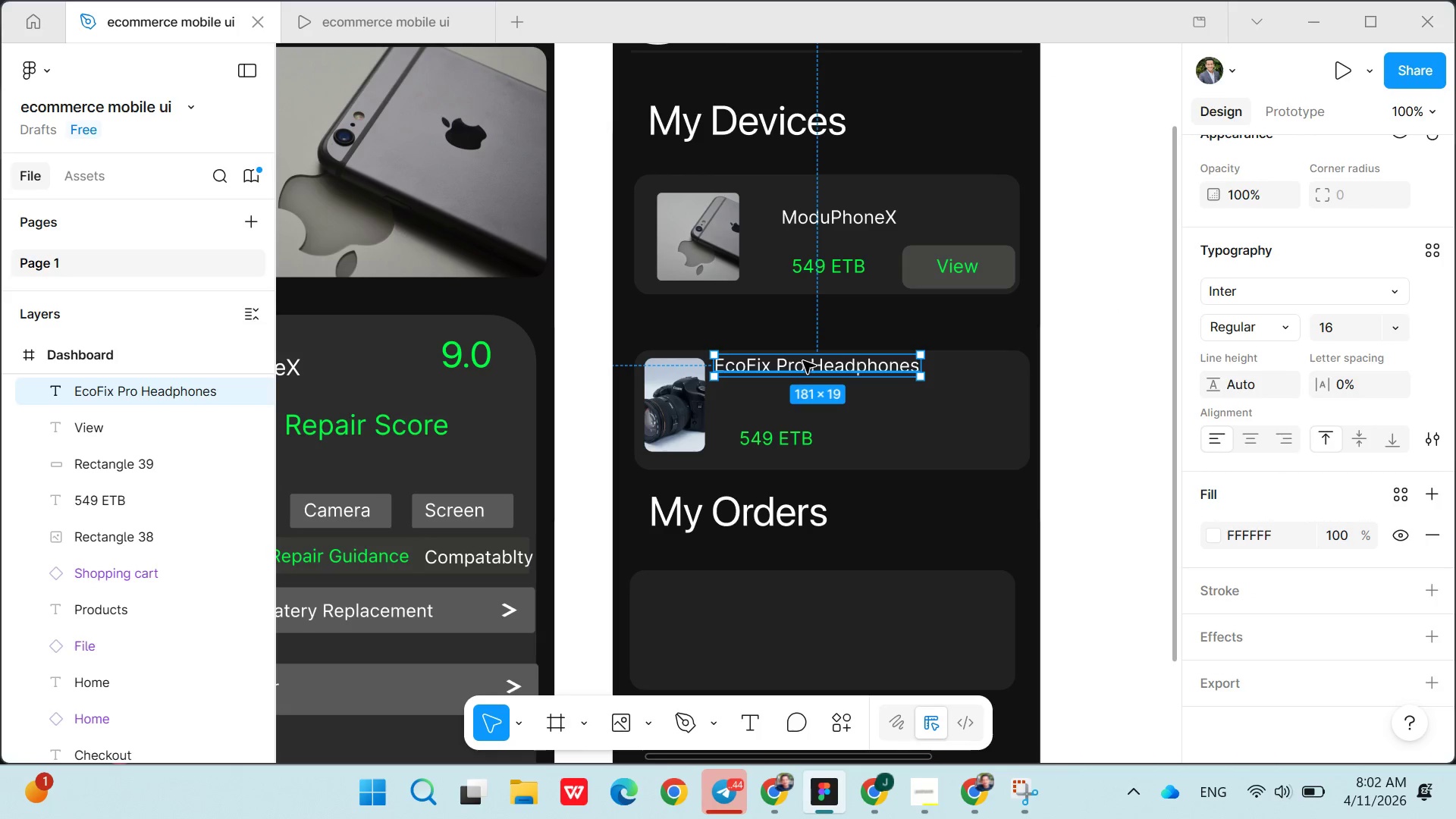 
left_click_drag(start_coordinate=[803, 361], to_coordinate=[814, 370])
 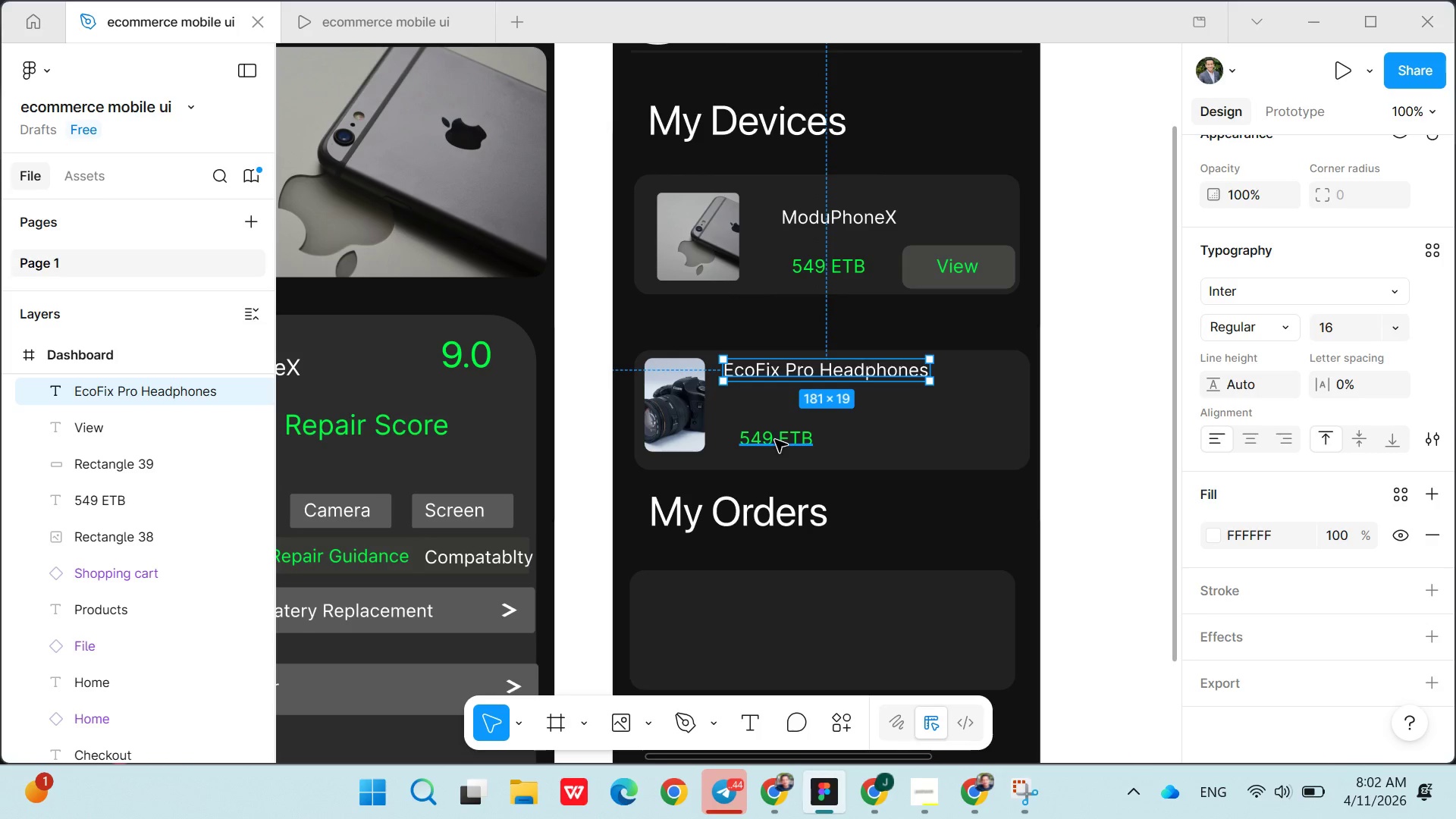 
left_click([774, 439])
 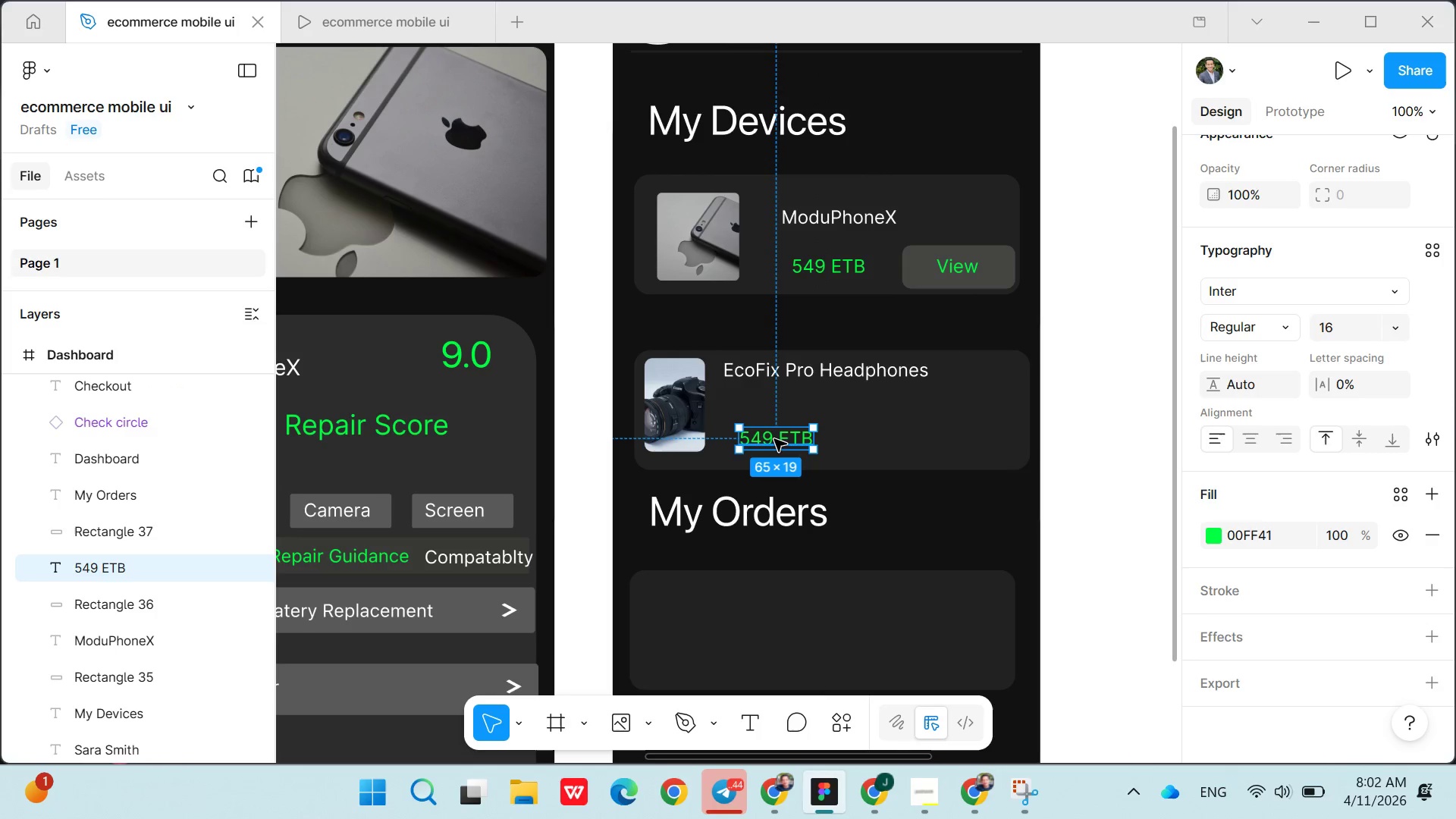 
left_click_drag(start_coordinate=[774, 439], to_coordinate=[766, 422])
 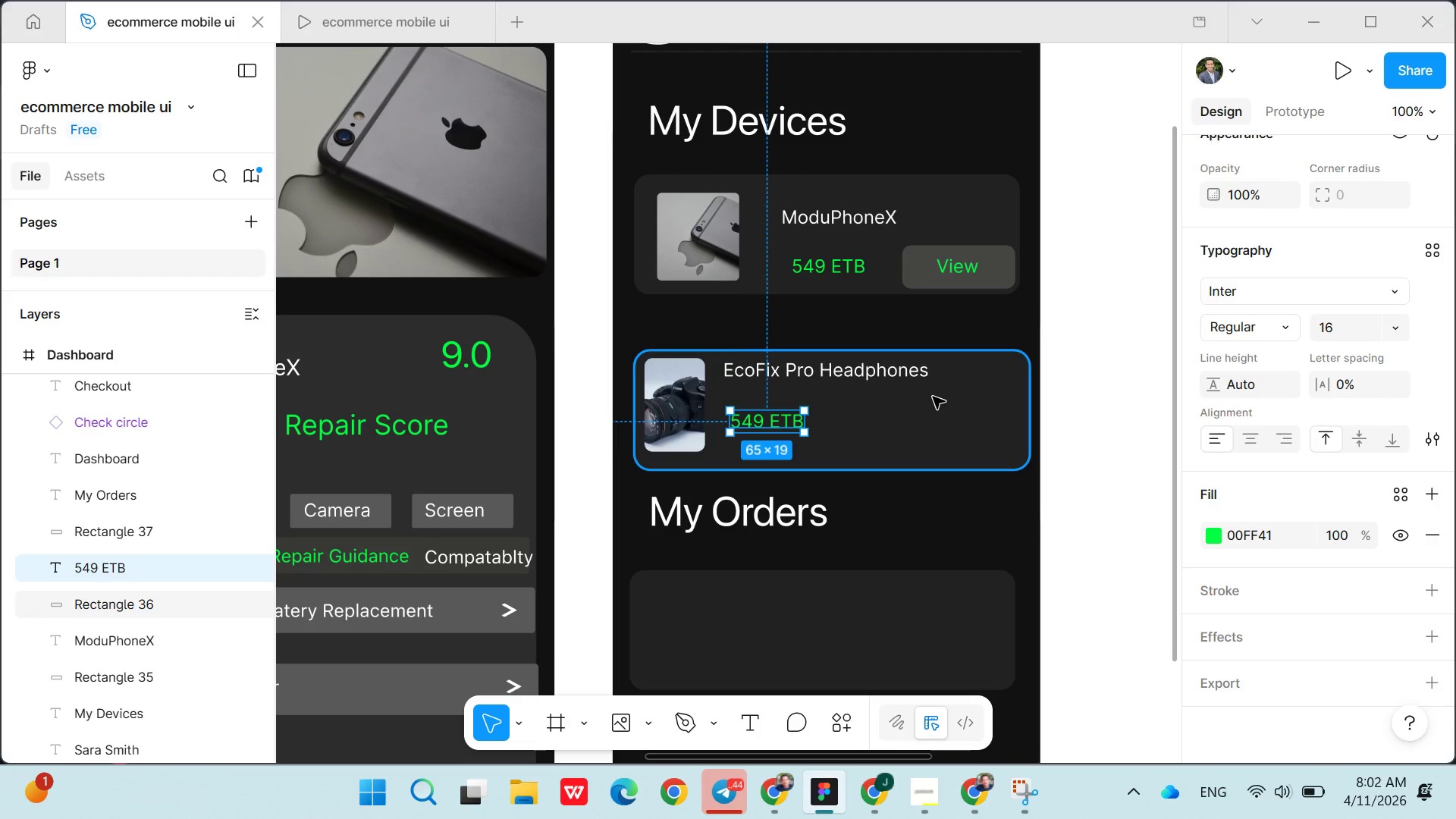 
left_click([933, 397])
 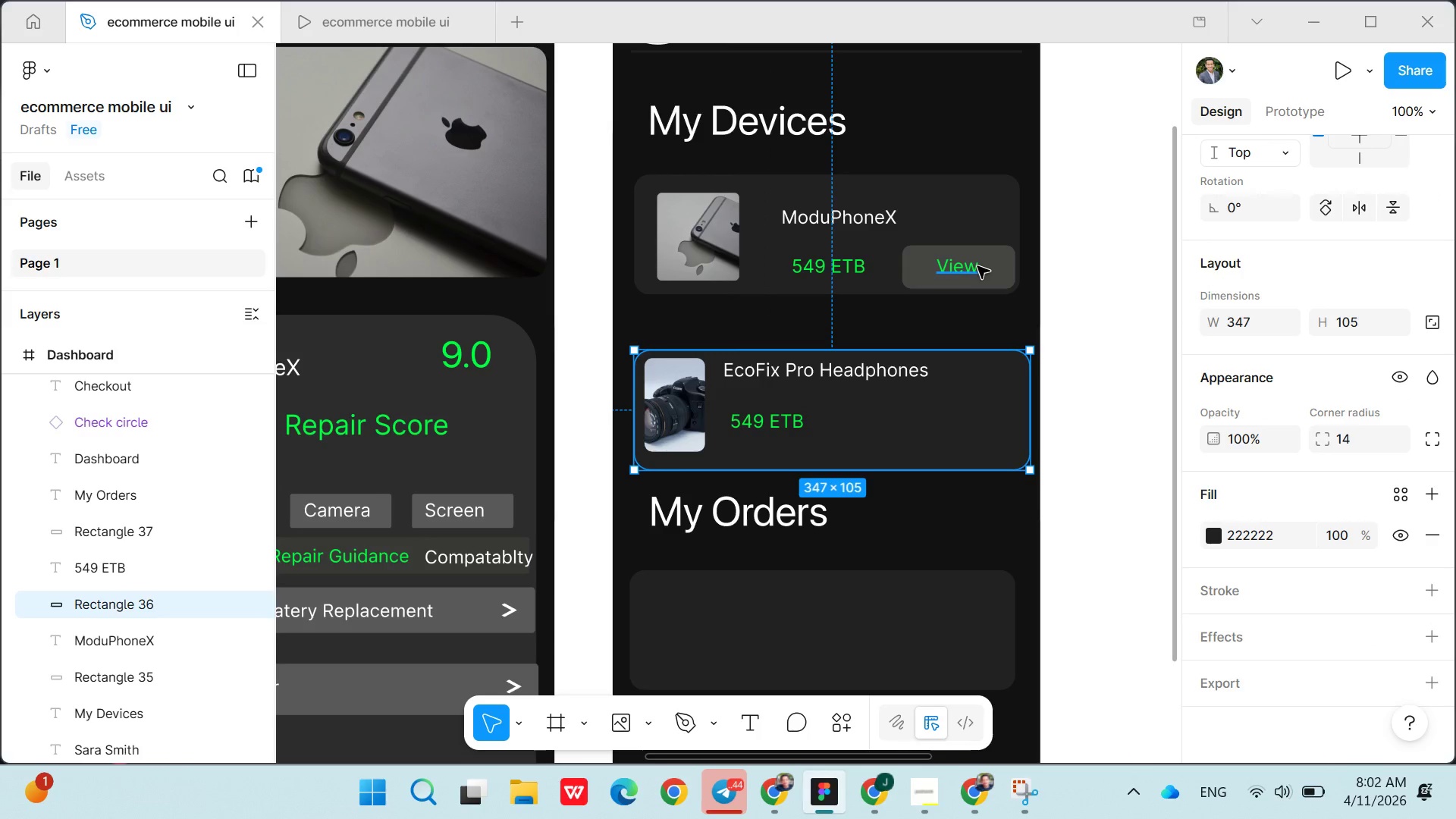 
left_click([971, 268])
 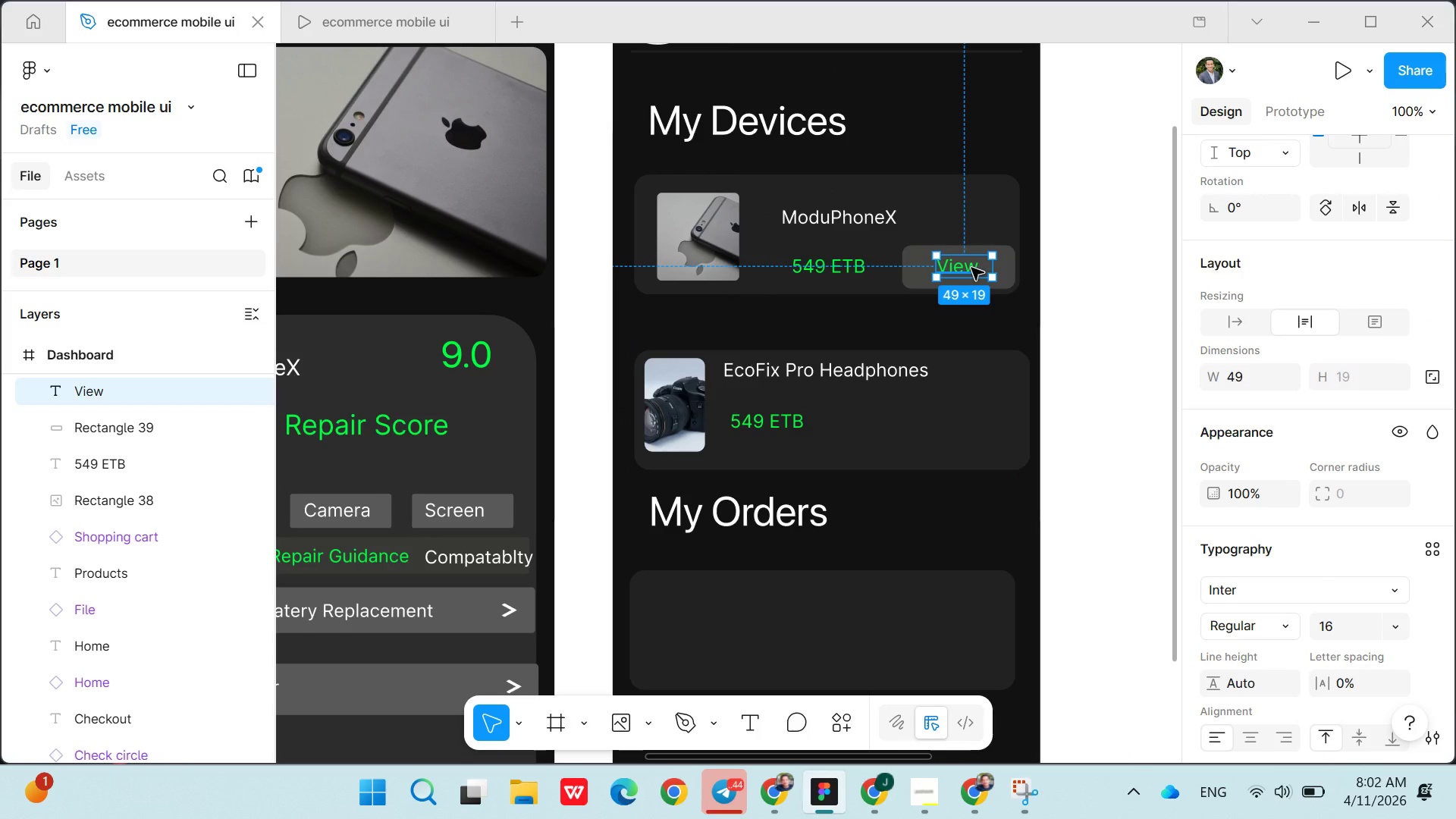 
hold_key(key=ShiftLeft, duration=1.52)
 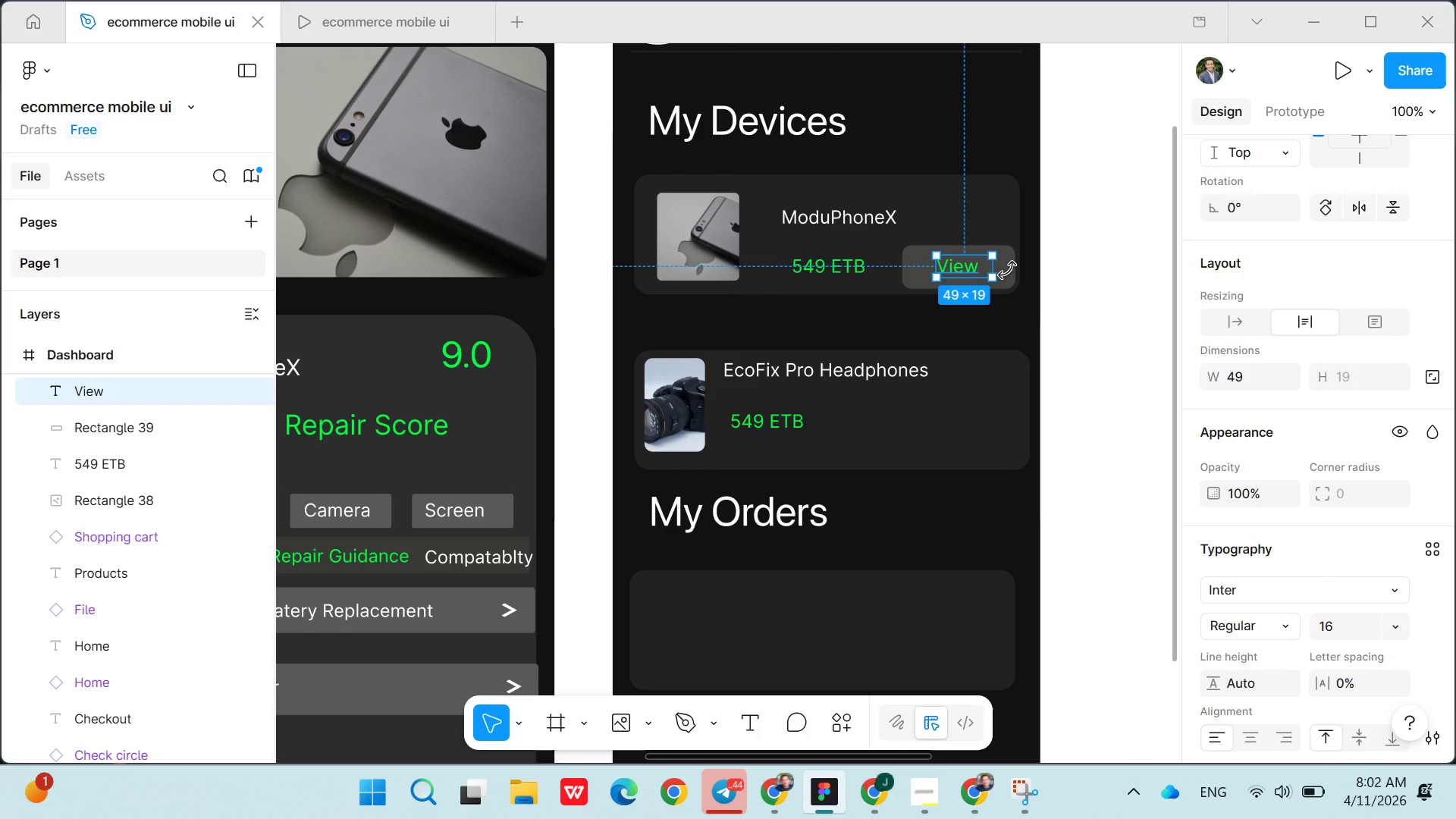 
hold_key(key=ShiftLeft, duration=0.5)
 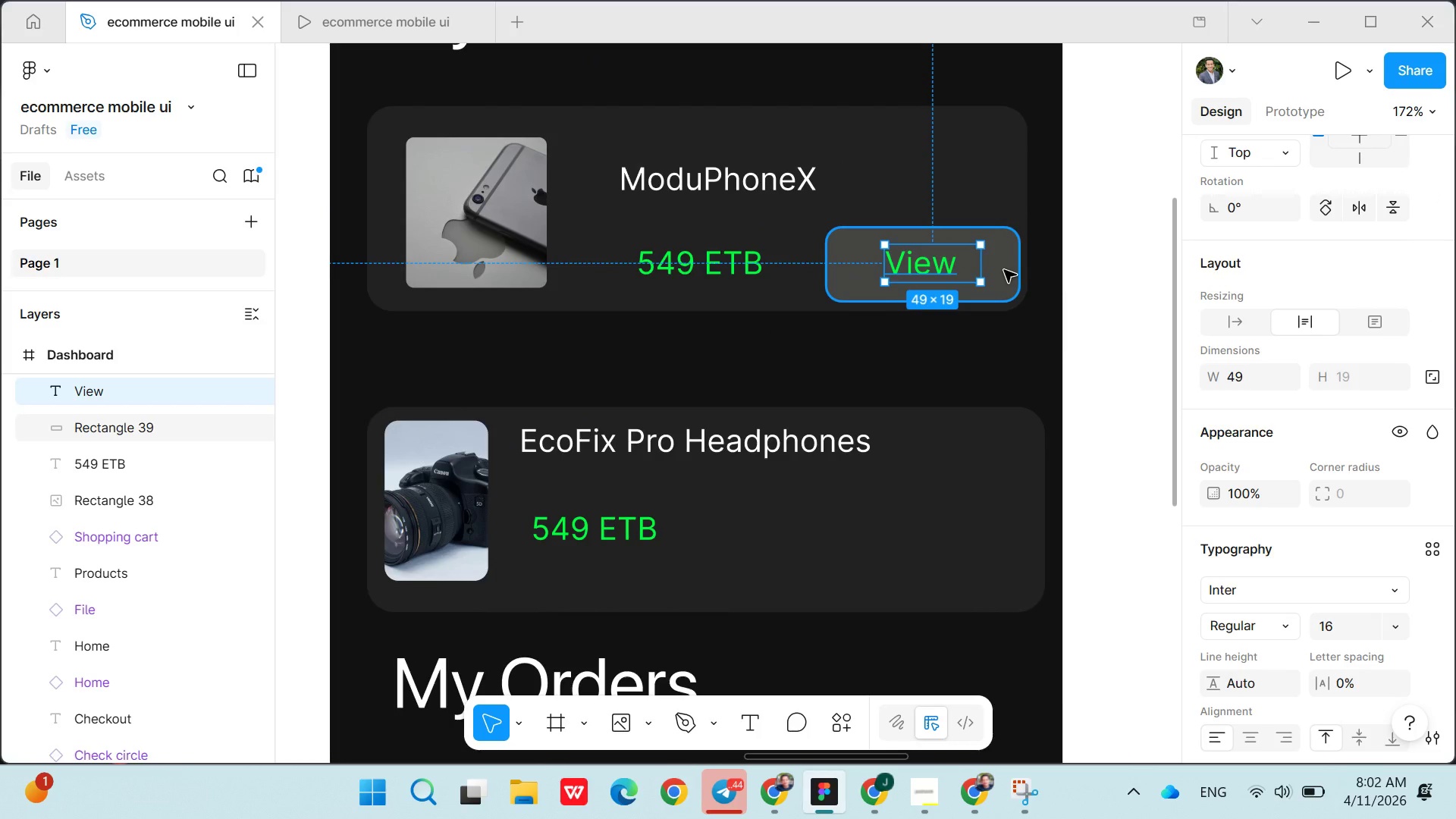 
hold_key(key=ShiftLeft, duration=0.5)
left_click([1004, 270])
 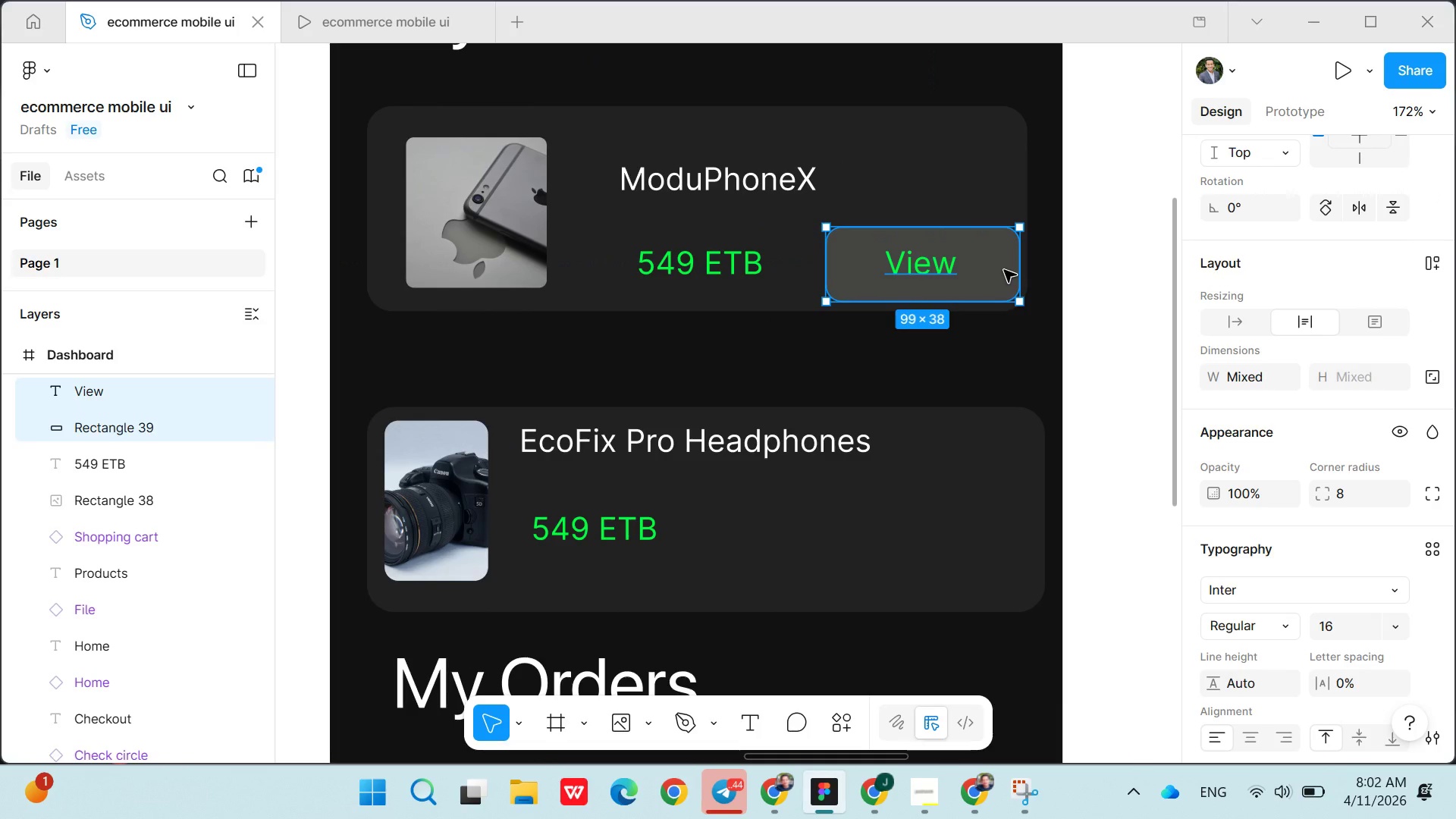 
key(Control+C)
 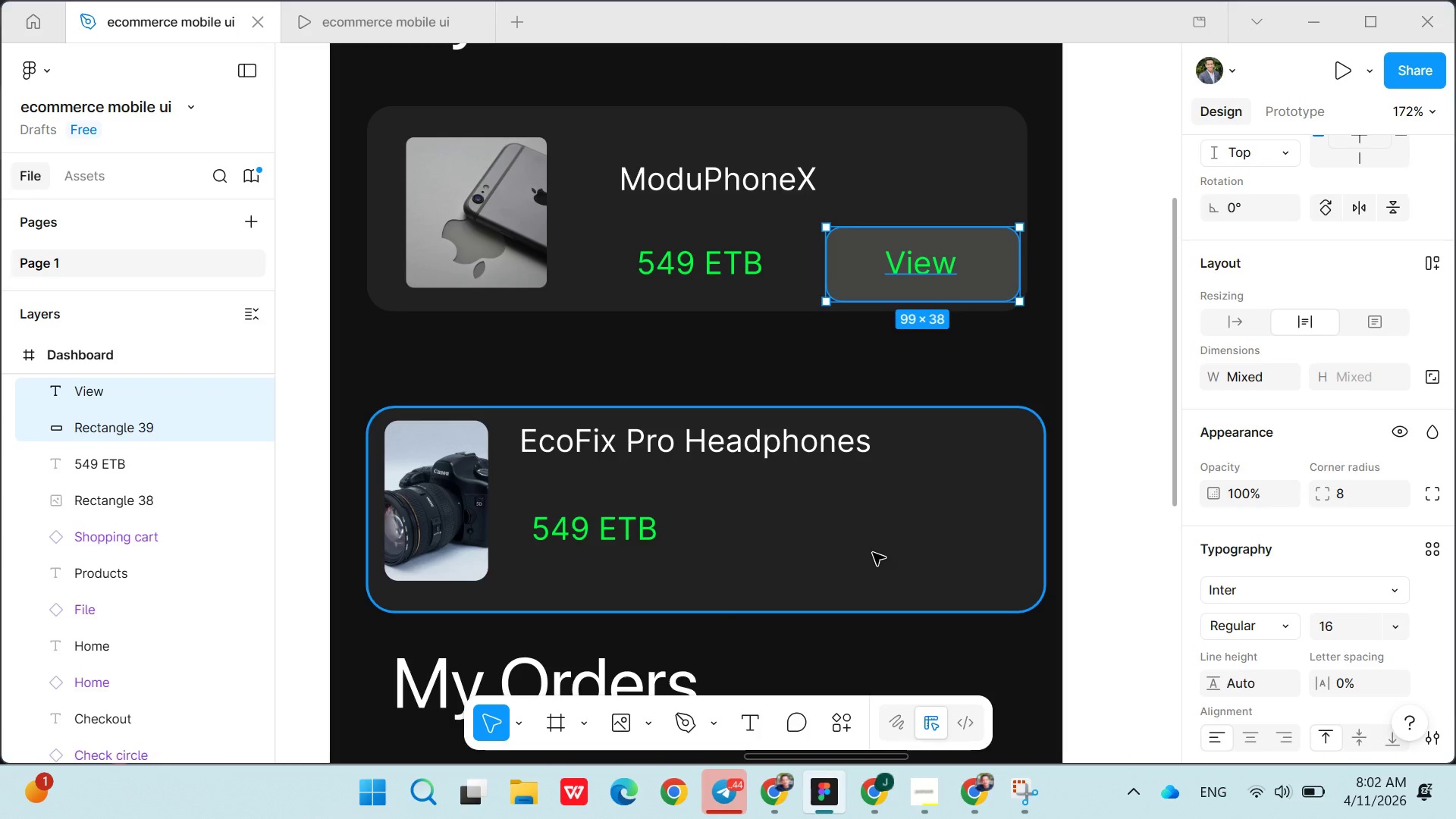 
left_click([873, 553])
 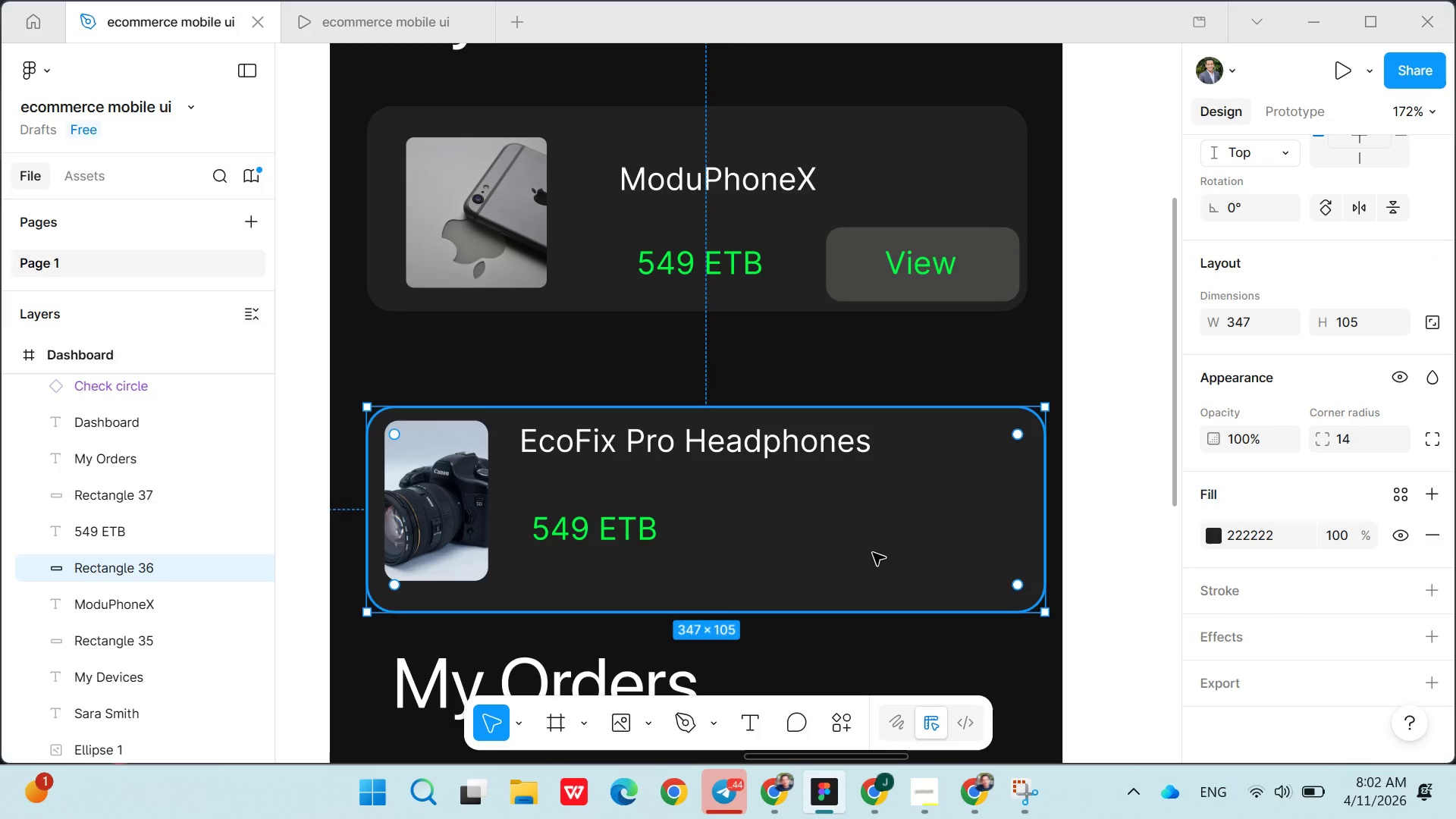 
hold_key(key=ControlLeft, duration=0.47)
 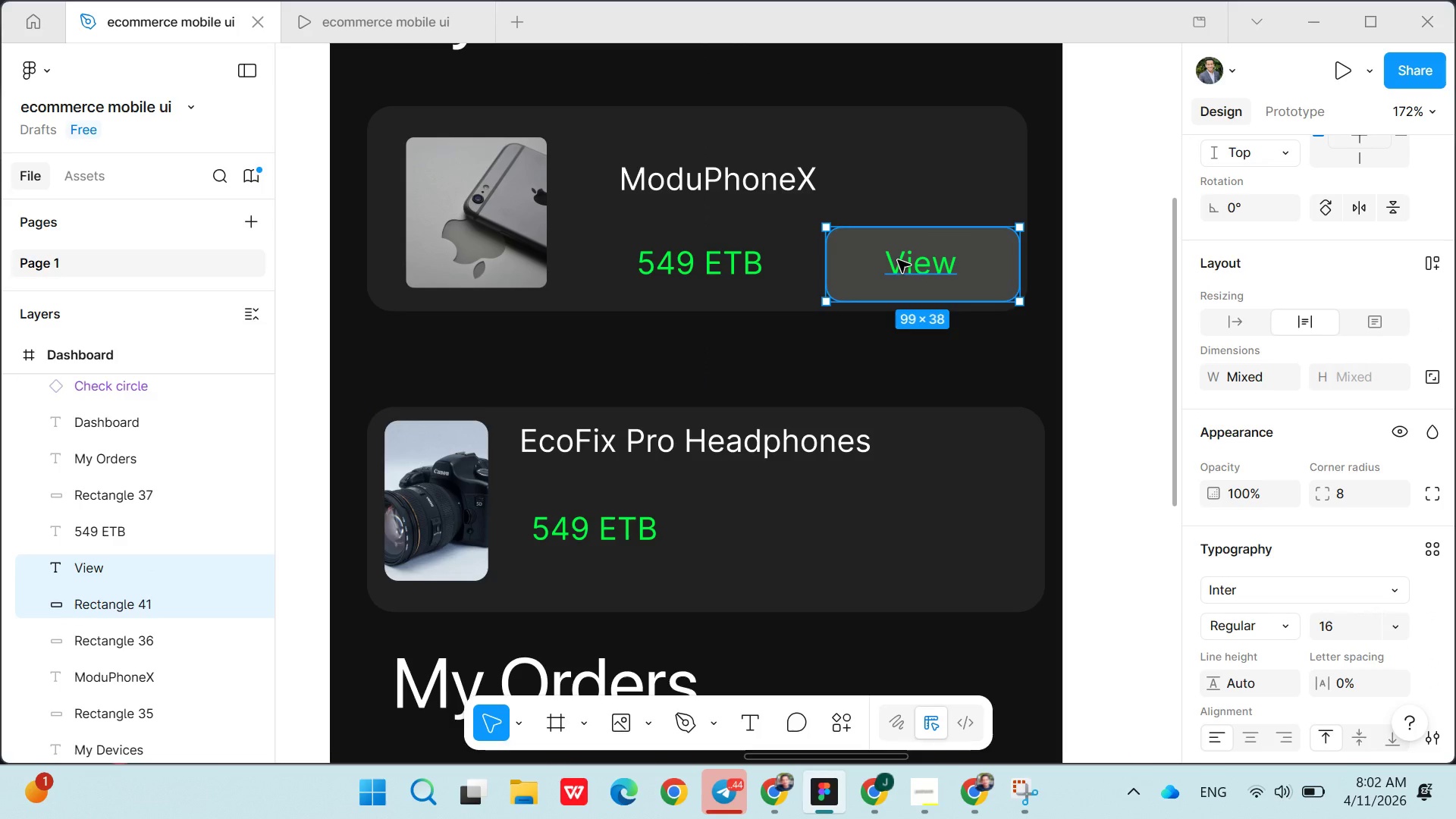 
left_click_drag(start_coordinate=[883, 260], to_coordinate=[886, 539])
 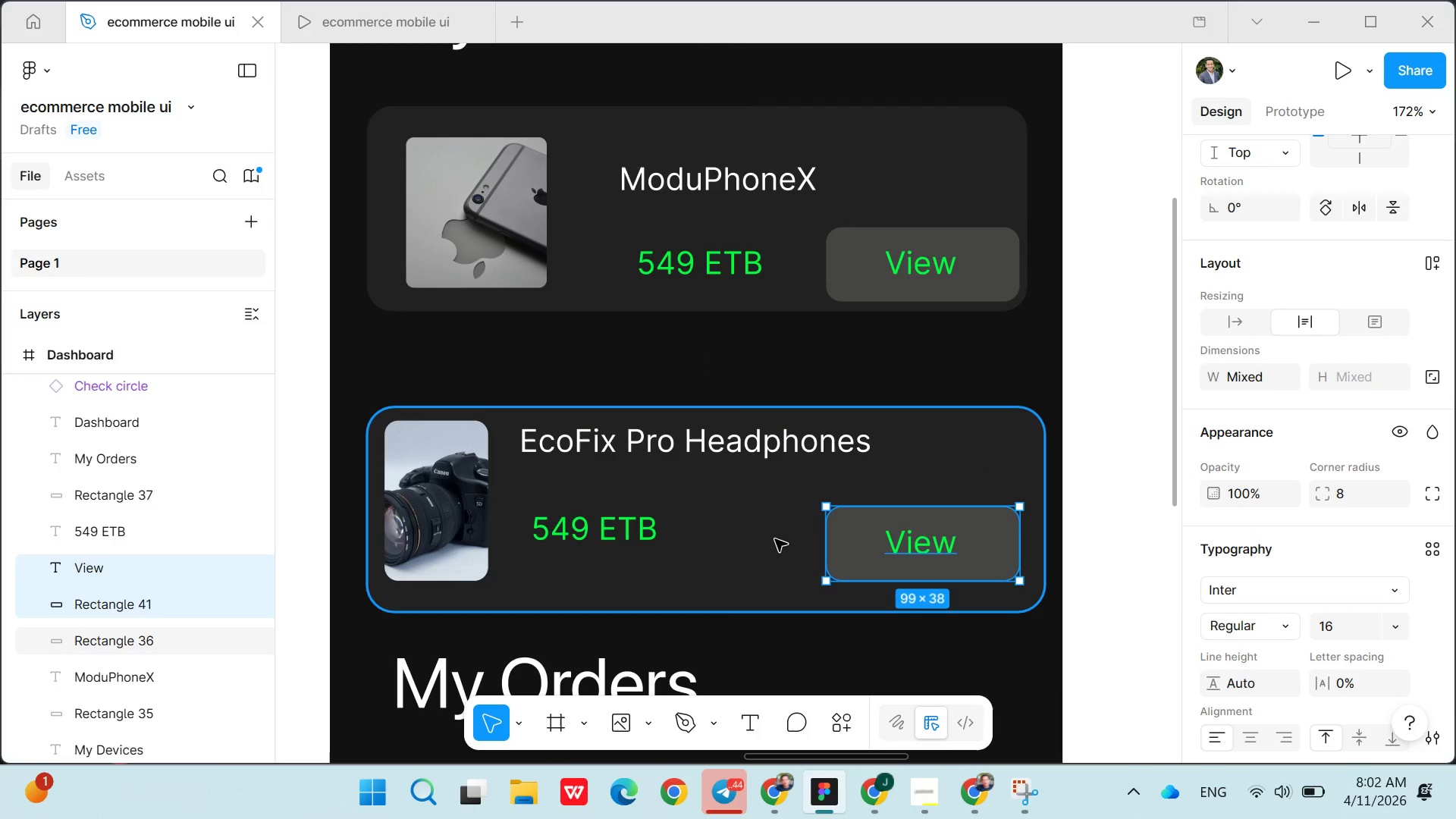 
left_click([775, 539])
 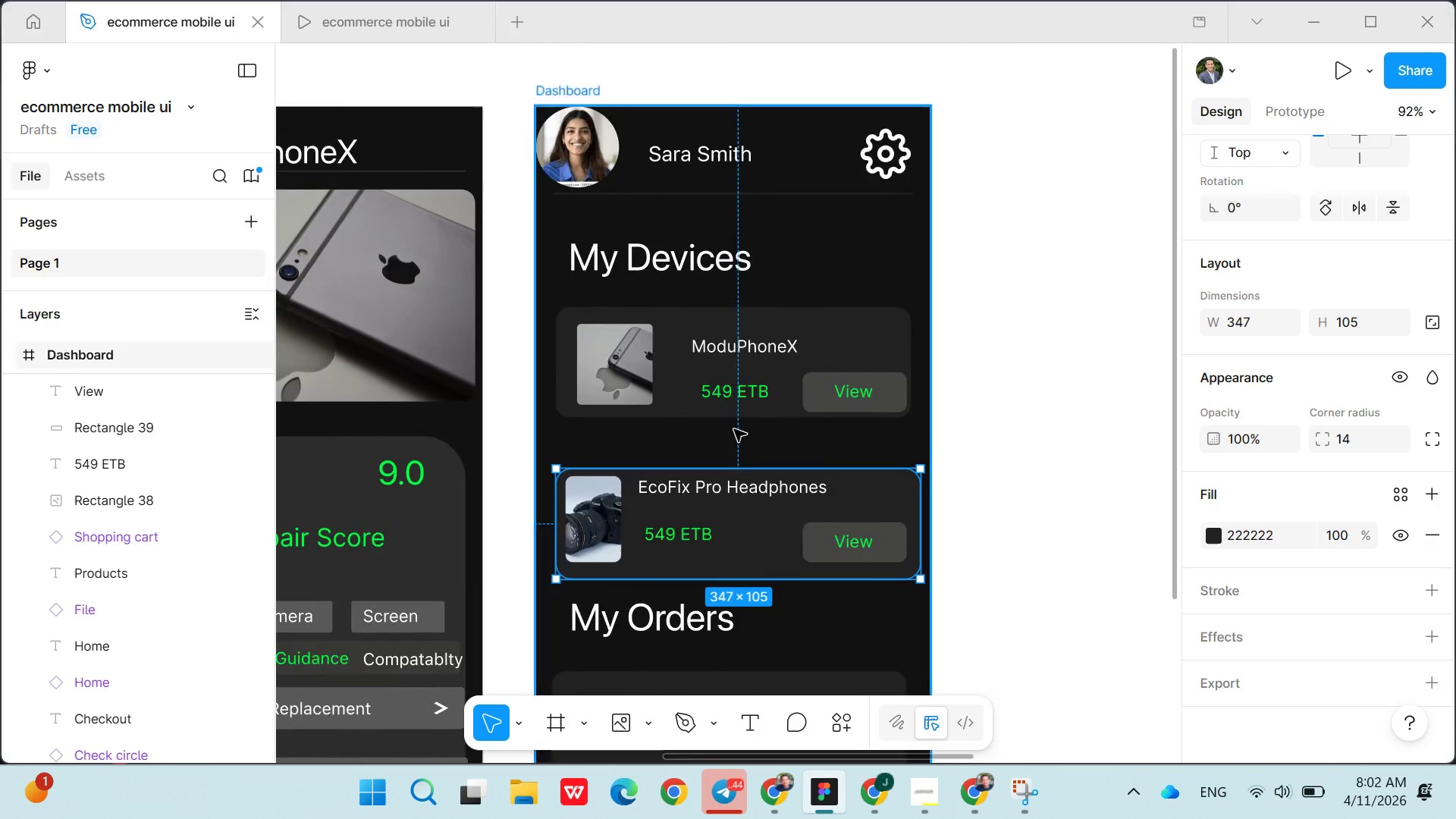 
left_click([686, 448])
 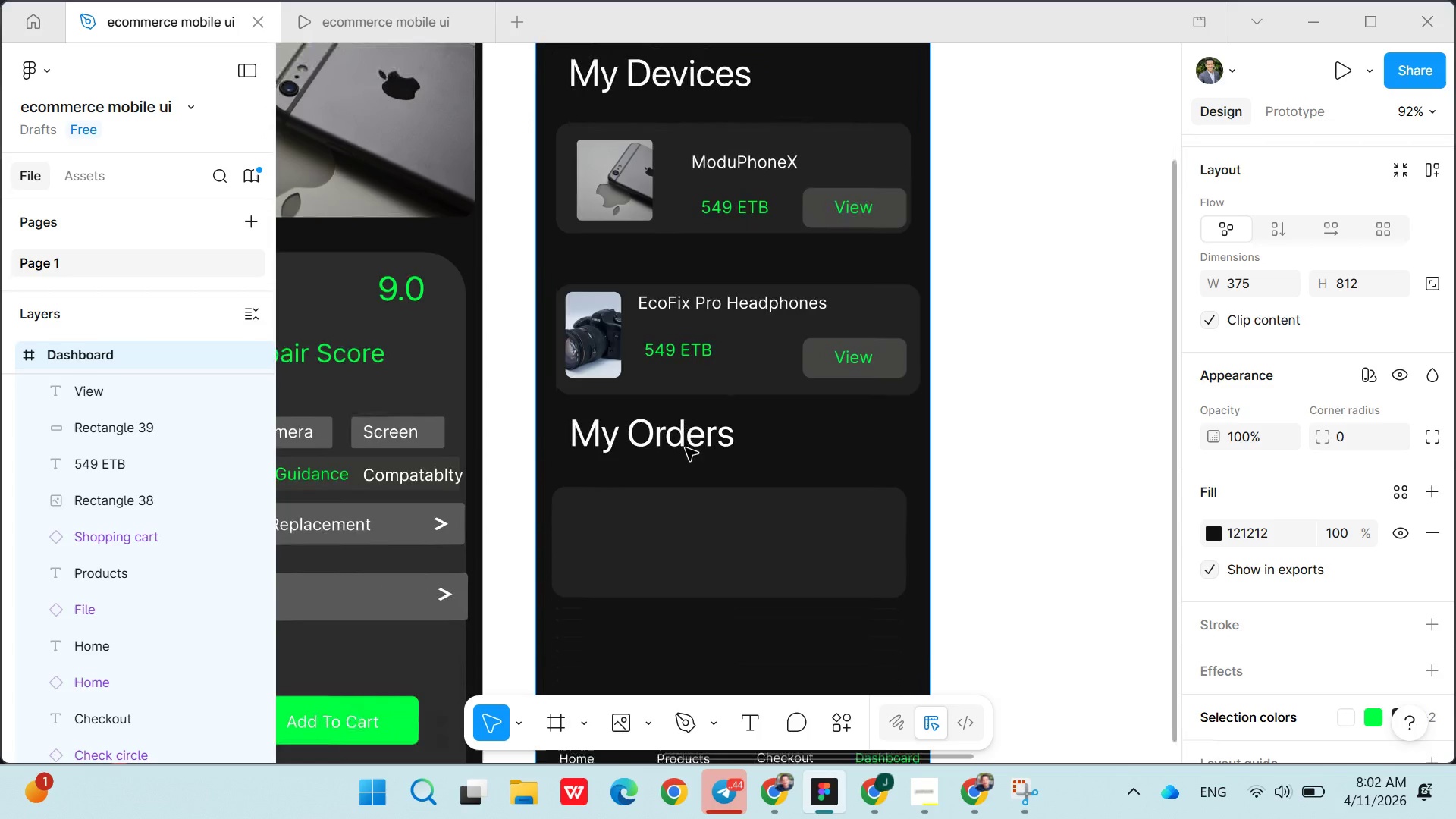 
left_click([664, 440])
 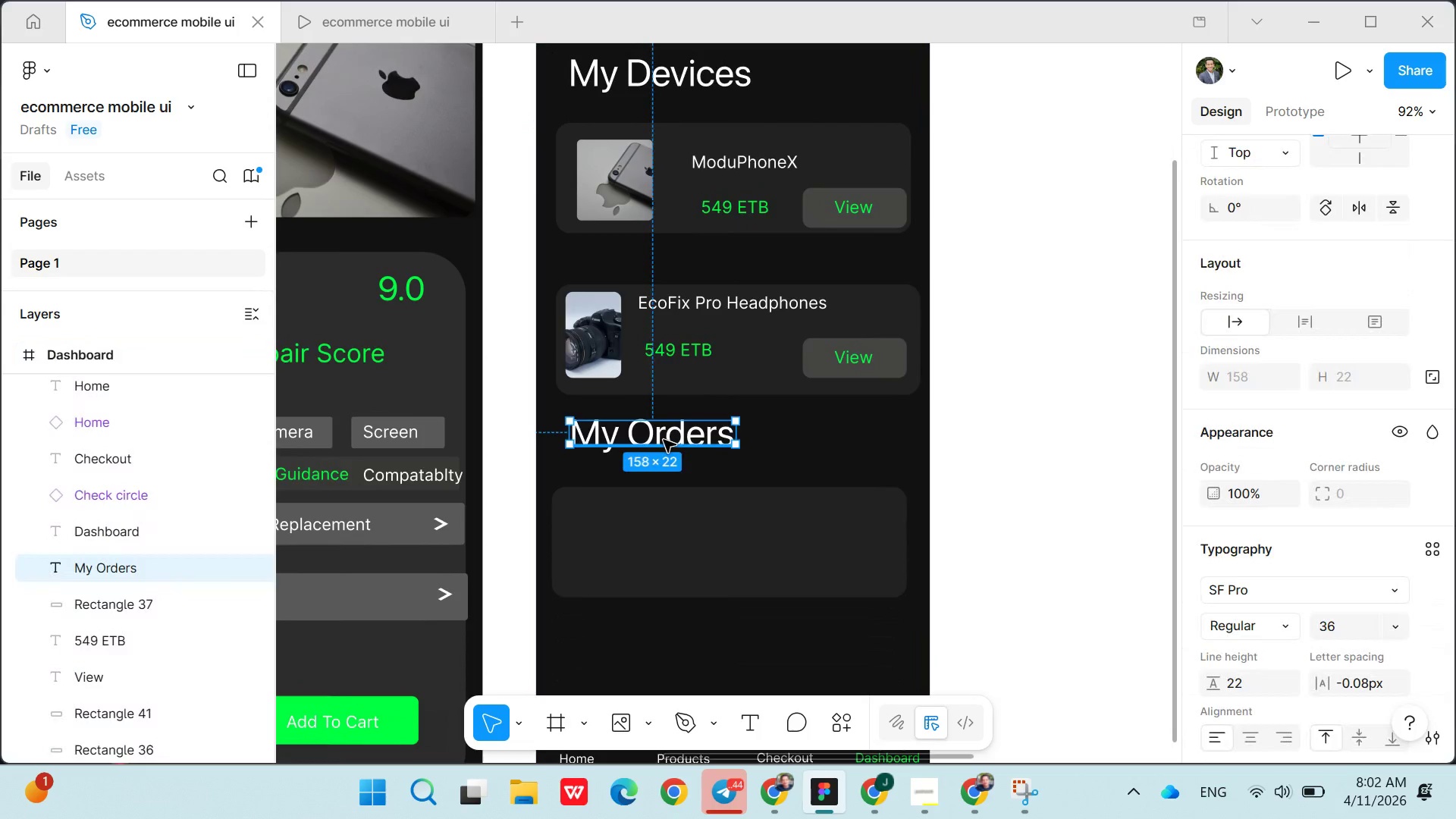 
left_click([664, 440])
 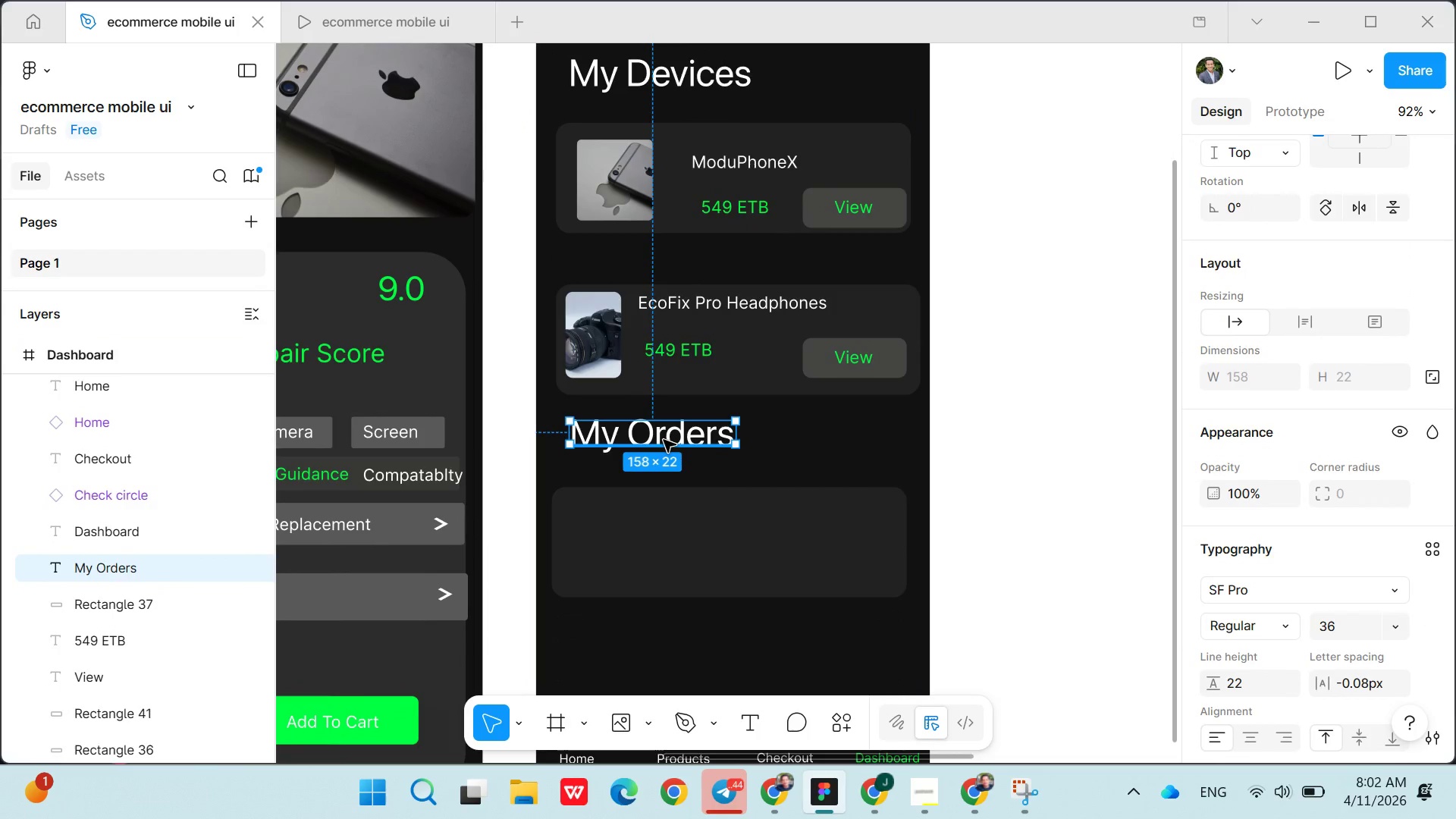 
left_click_drag(start_coordinate=[664, 440], to_coordinate=[659, 438])
 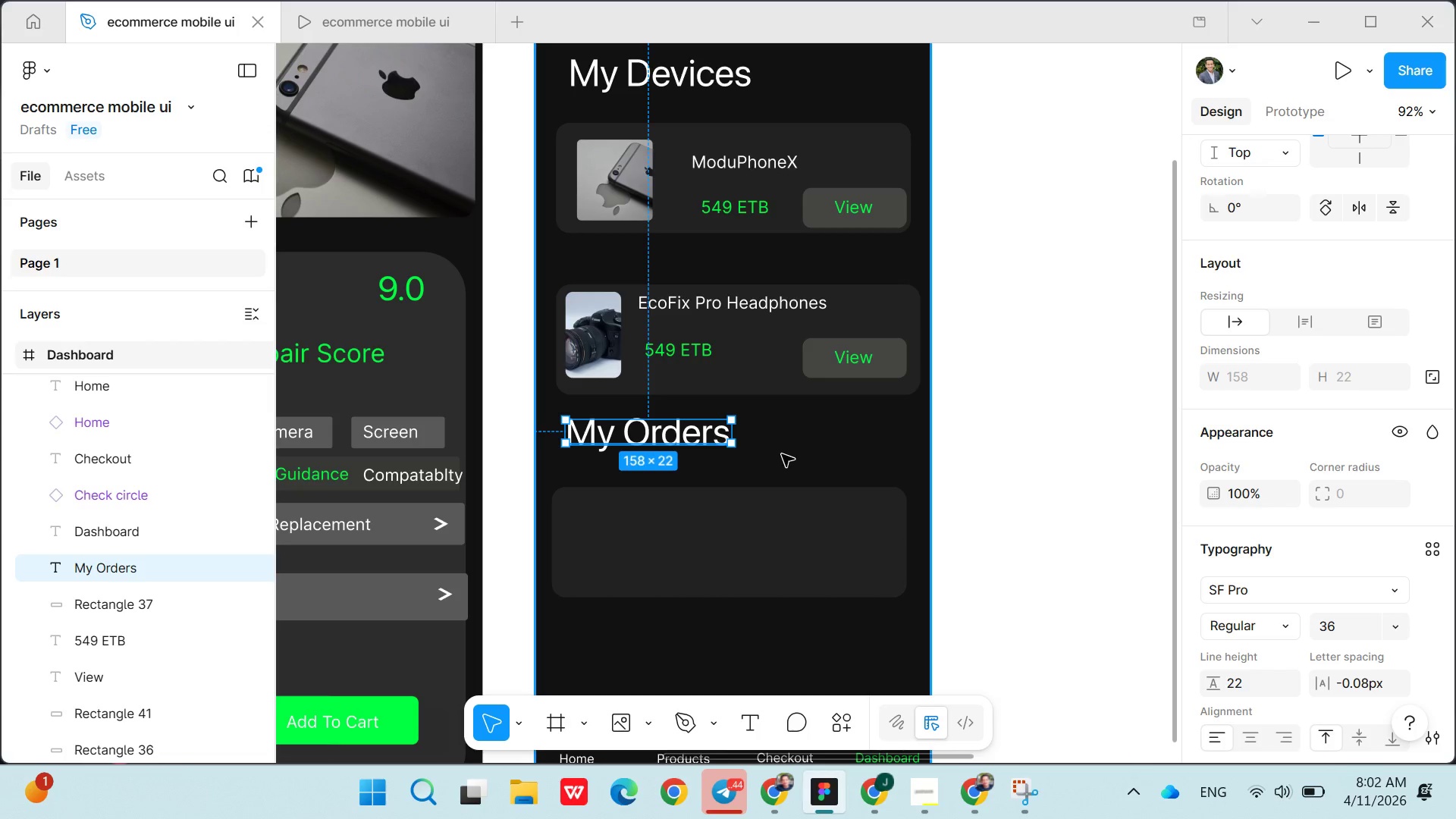 
left_click([783, 454])
 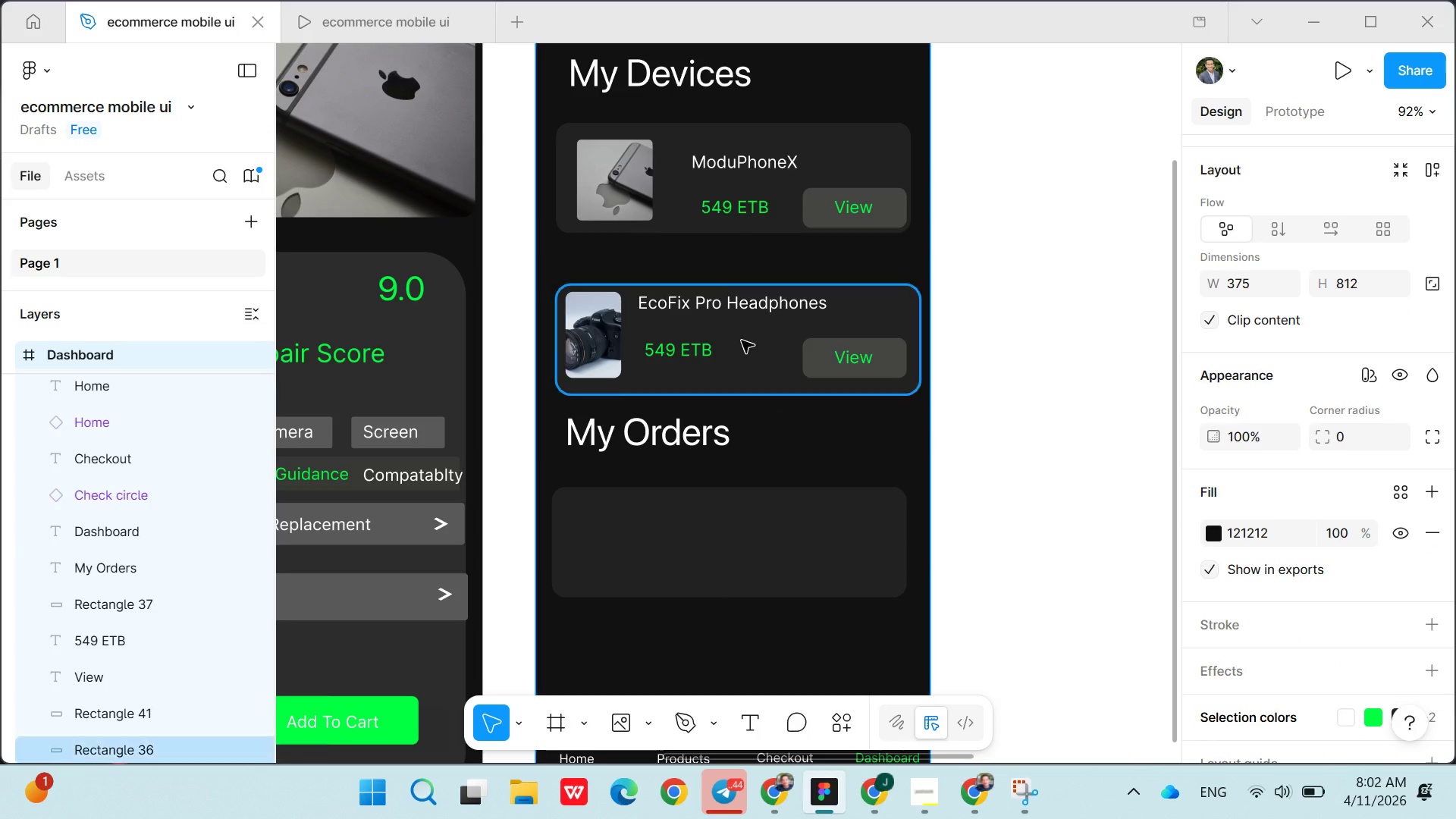 
left_click([717, 168])
 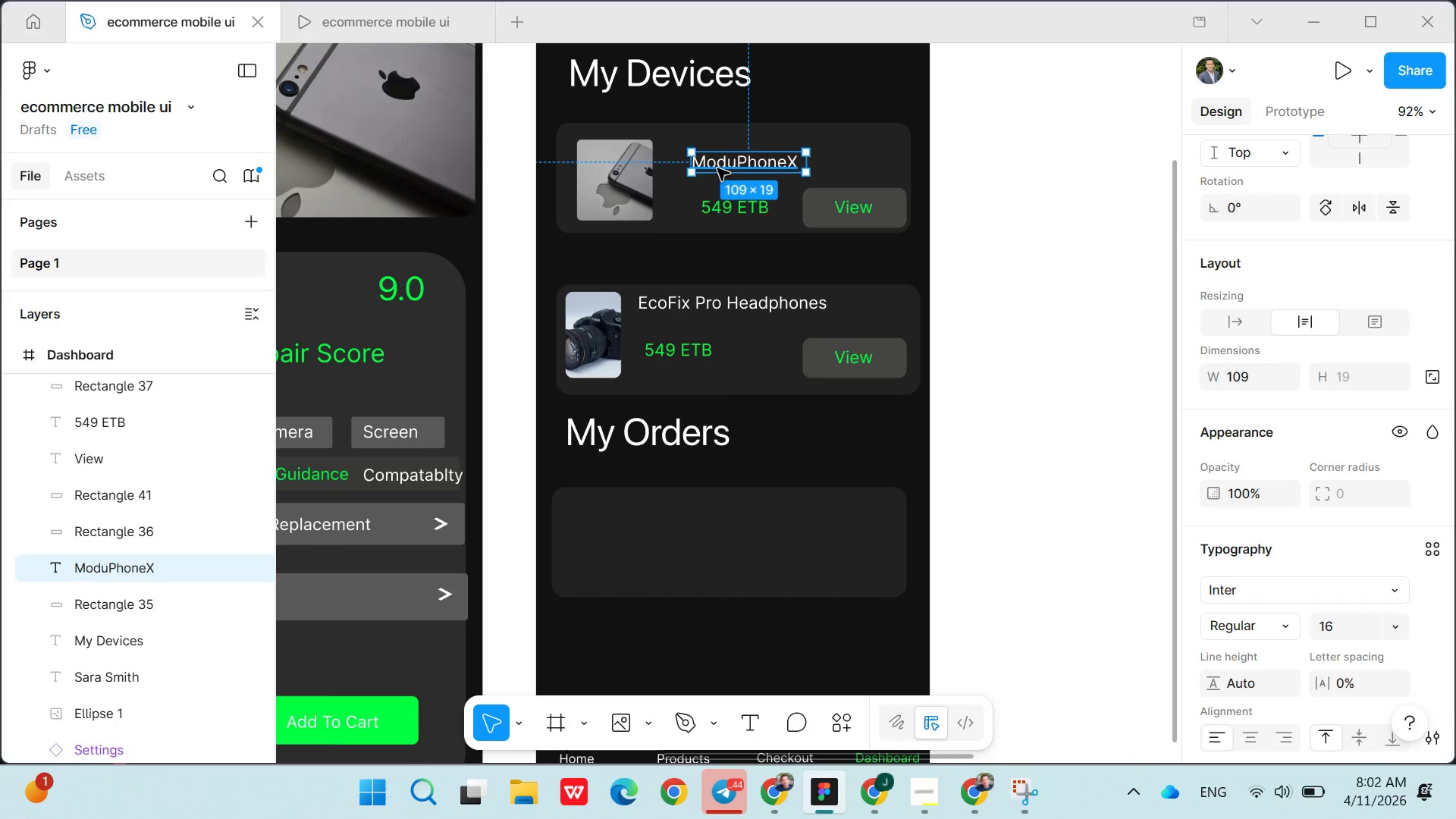 
left_click_drag(start_coordinate=[717, 168], to_coordinate=[701, 168])
 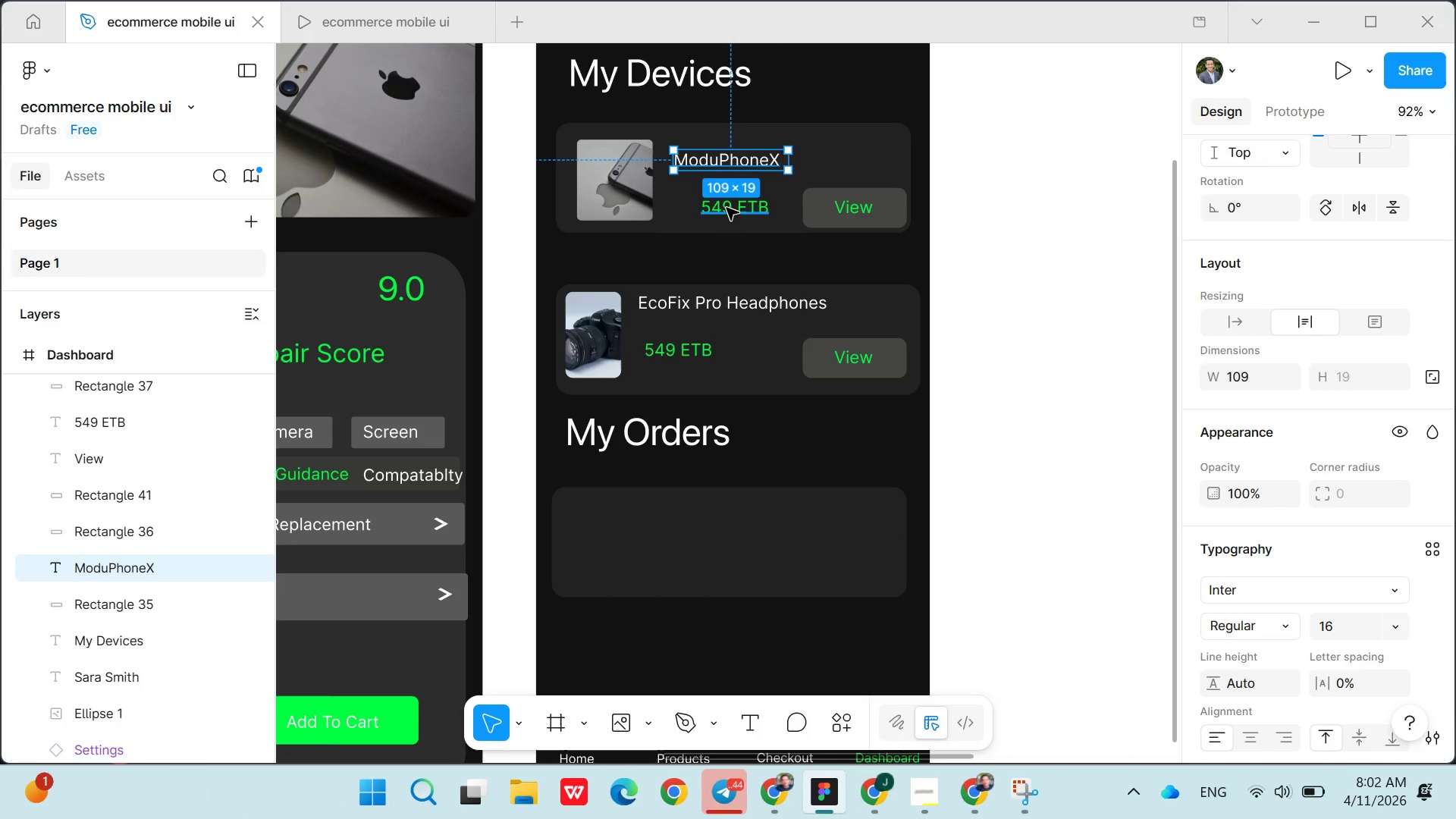 
left_click([726, 208])
 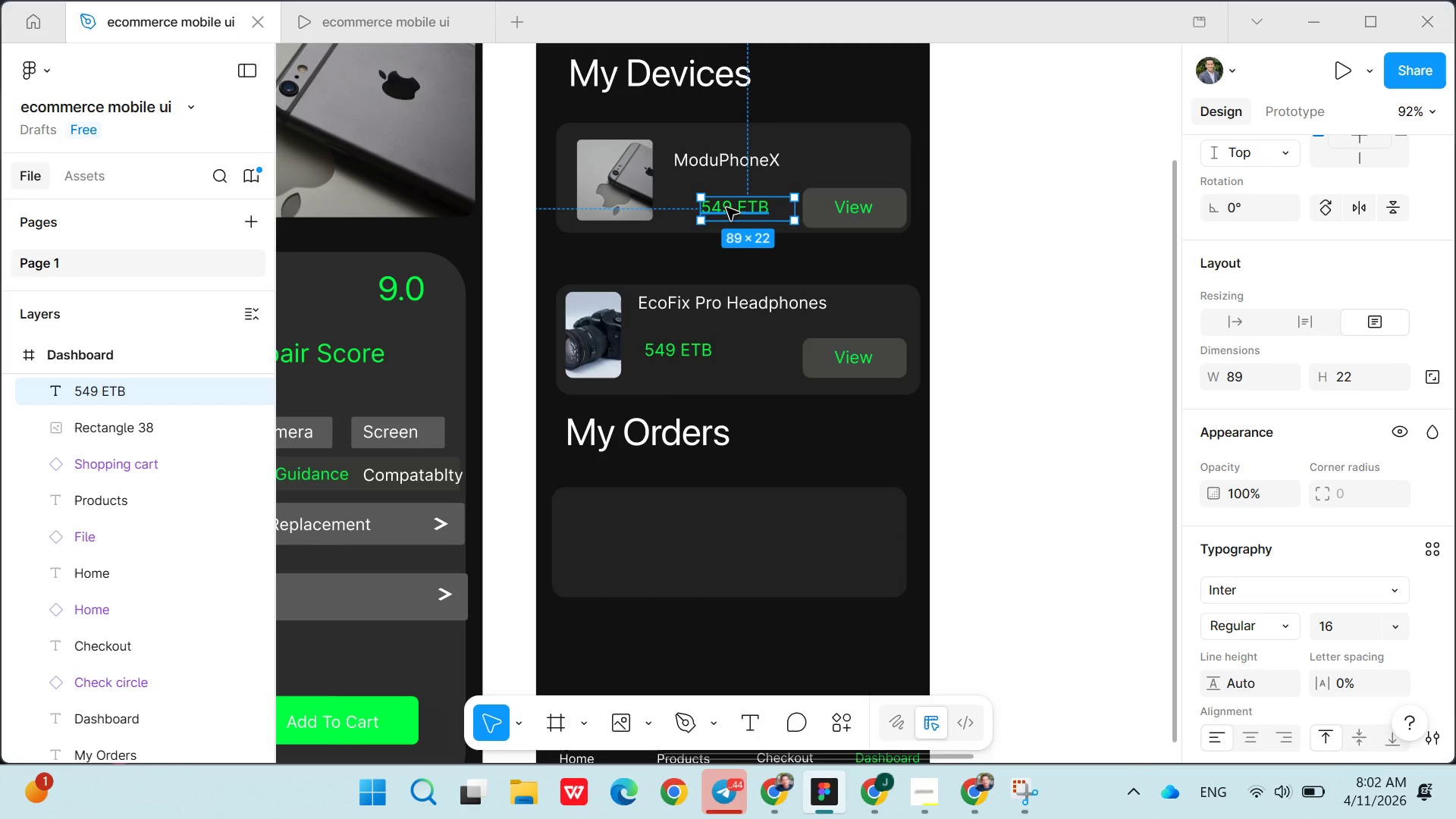 
left_click_drag(start_coordinate=[726, 208], to_coordinate=[704, 206])
 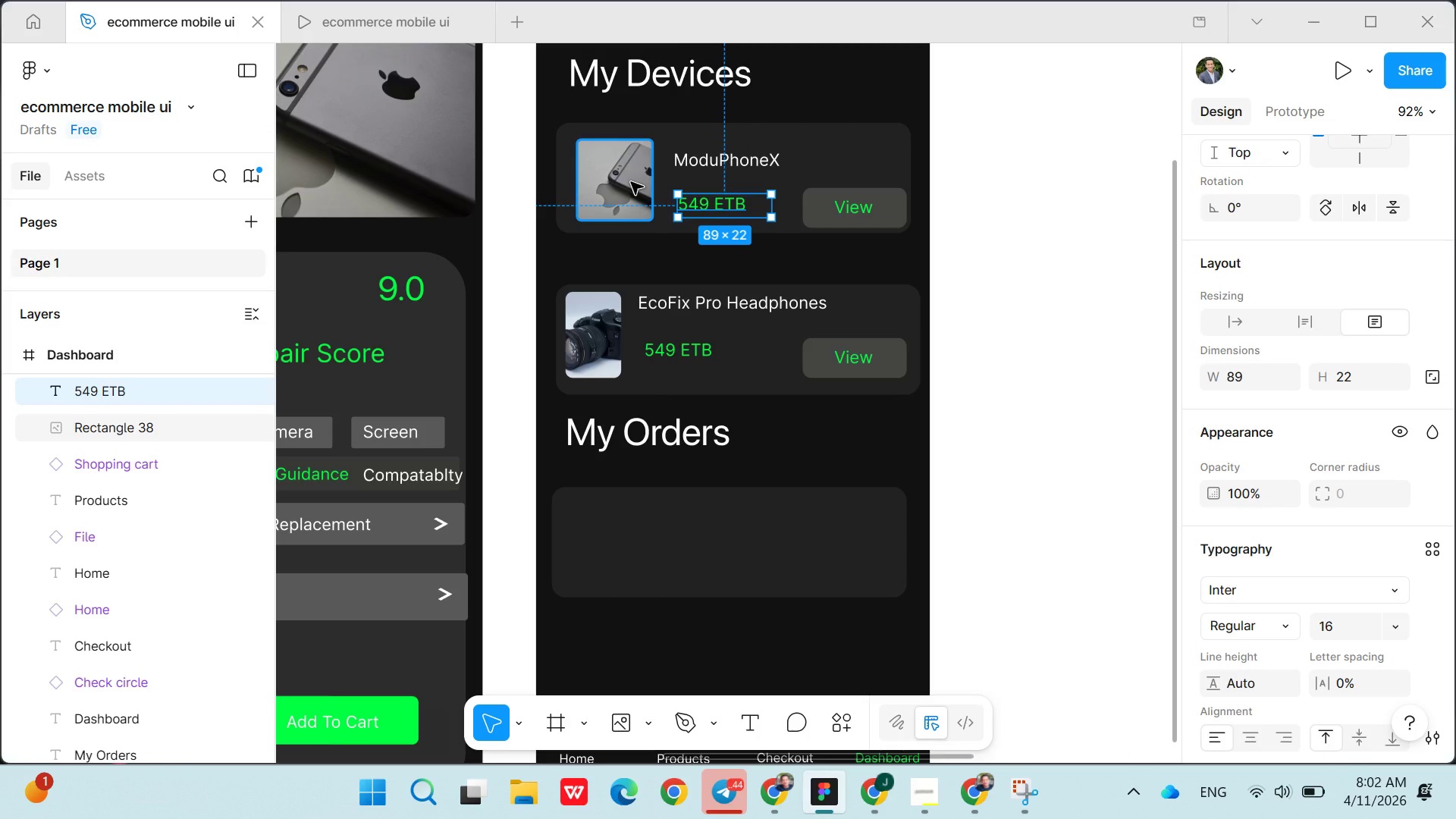 
left_click([631, 182])
 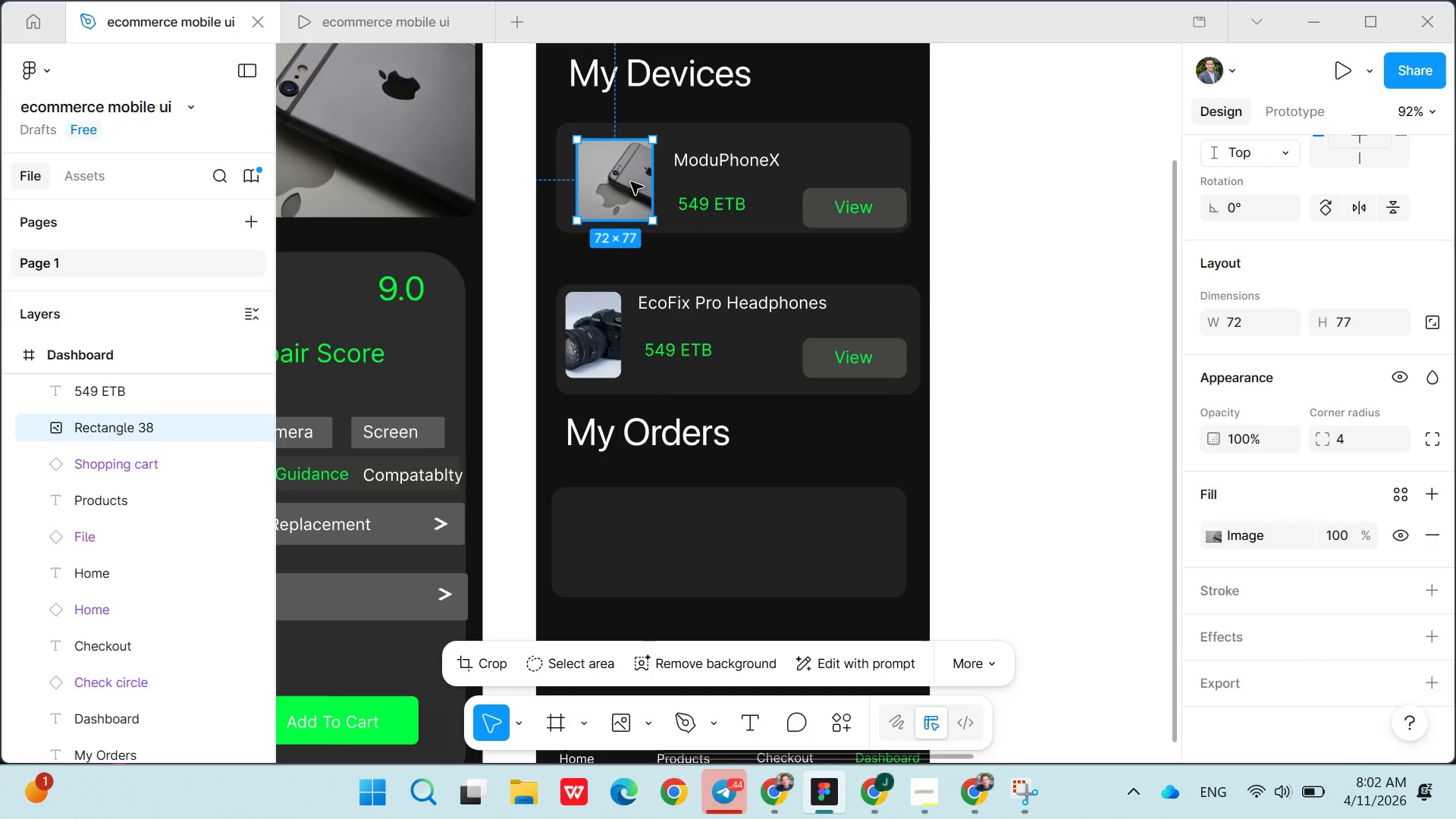 
left_click_drag(start_coordinate=[631, 182], to_coordinate=[620, 177])
 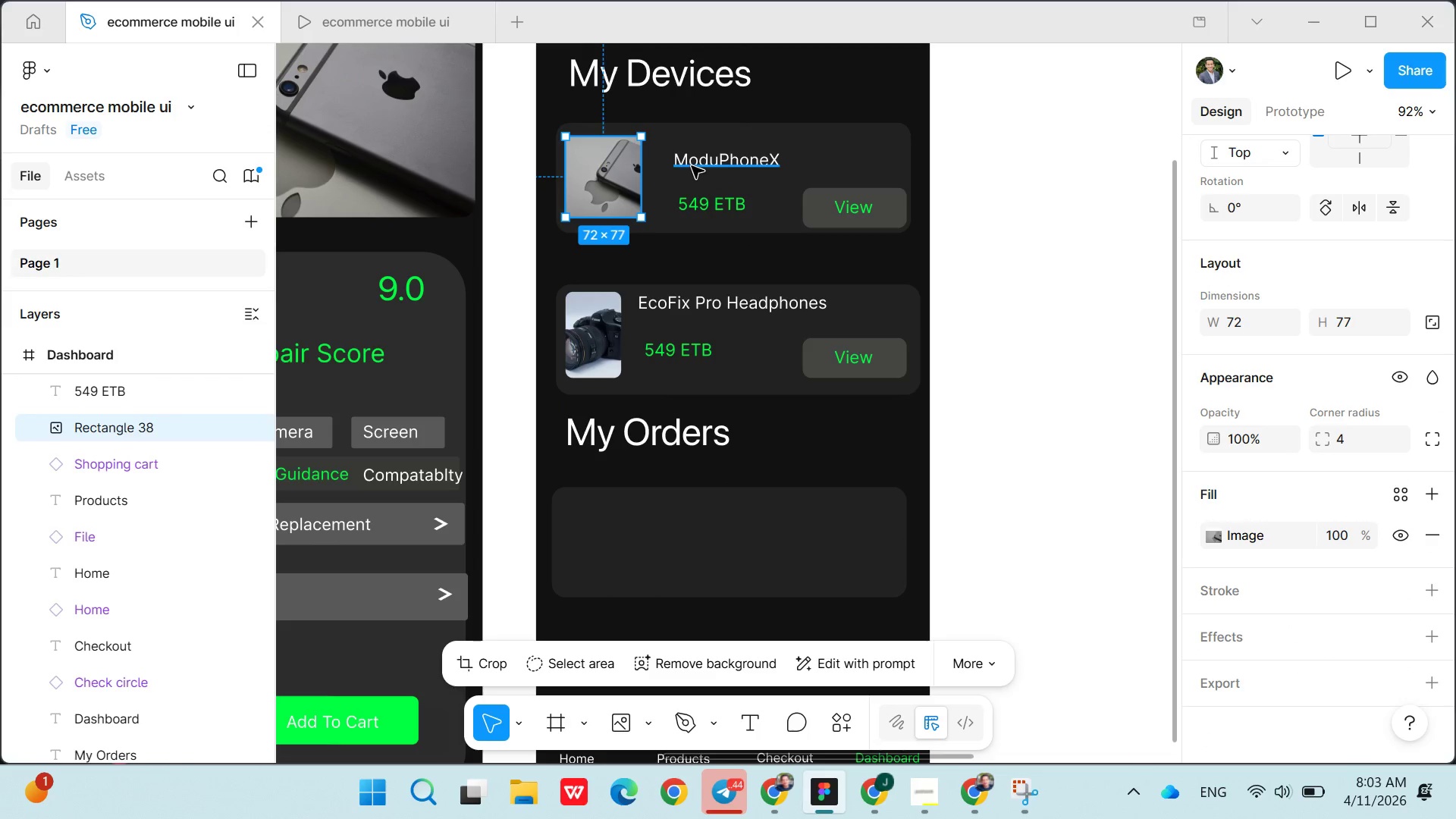 
left_click([692, 166])
 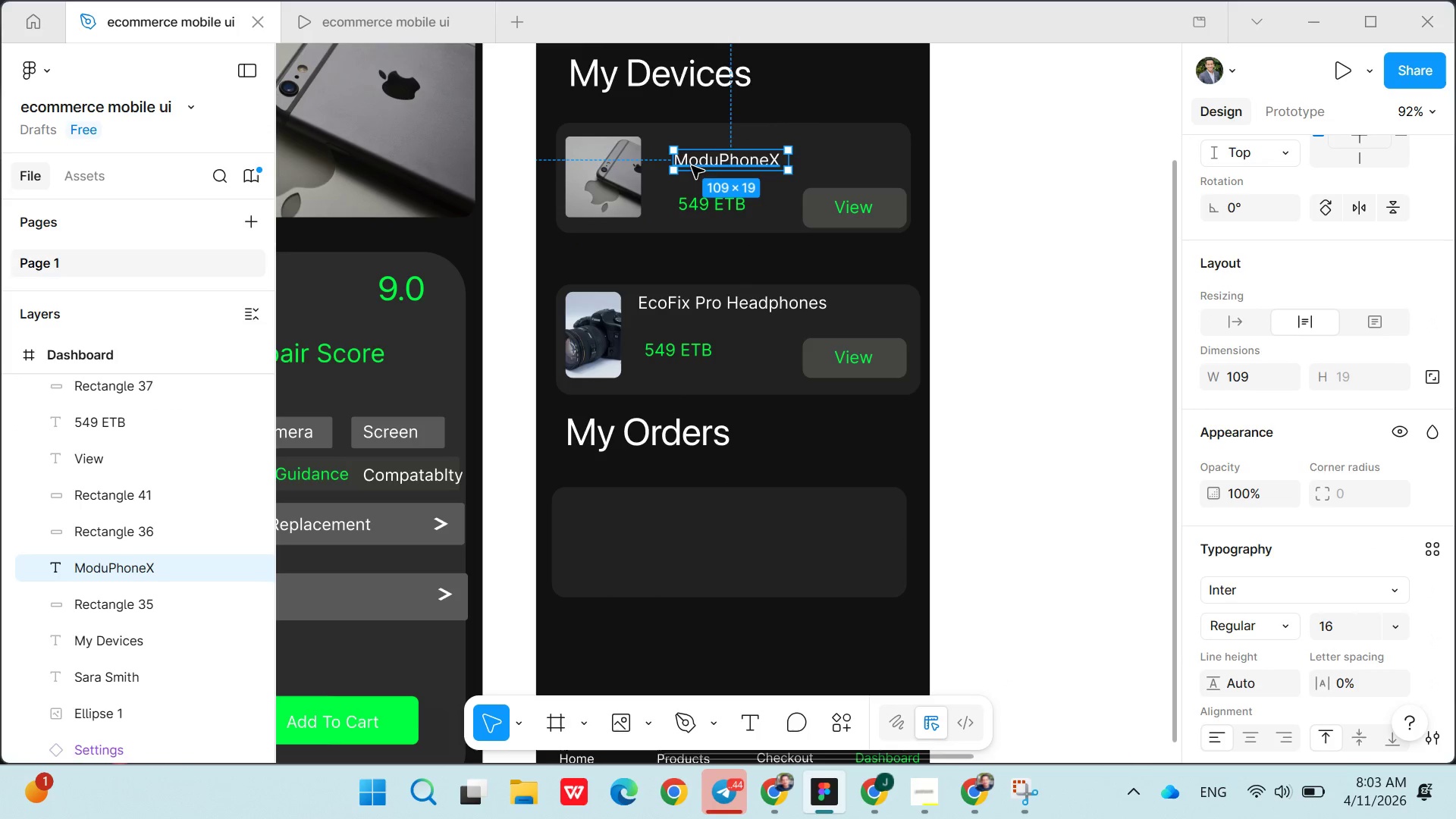 
left_click_drag(start_coordinate=[692, 166], to_coordinate=[664, 163])
 